 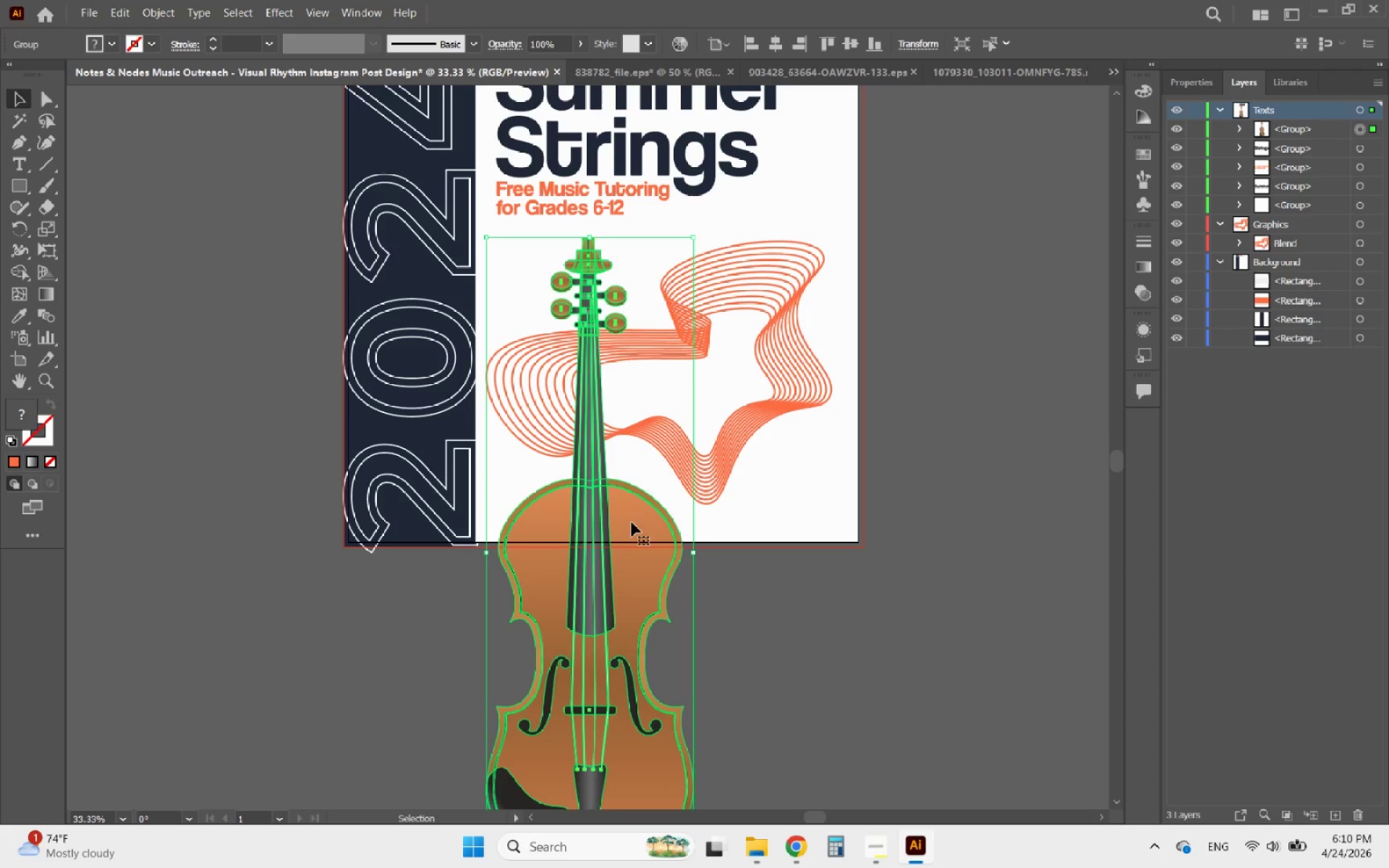 
hold_key(key=AltLeft, duration=1.52)
scroll: coordinate [694, 431], scroll_direction: none, amount: 0.0
 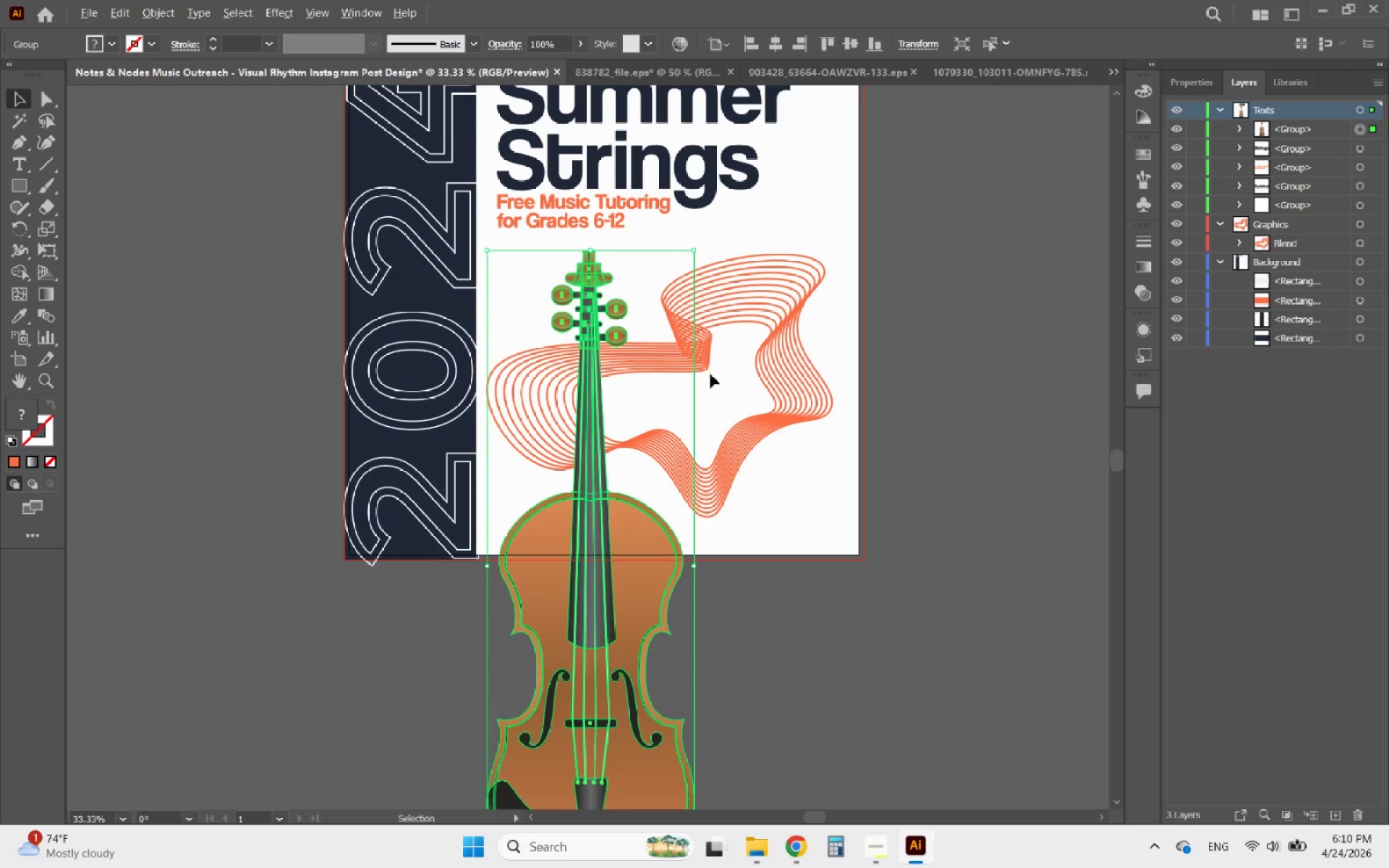 
scroll: coordinate [719, 349], scroll_direction: up, amount: 1.0
 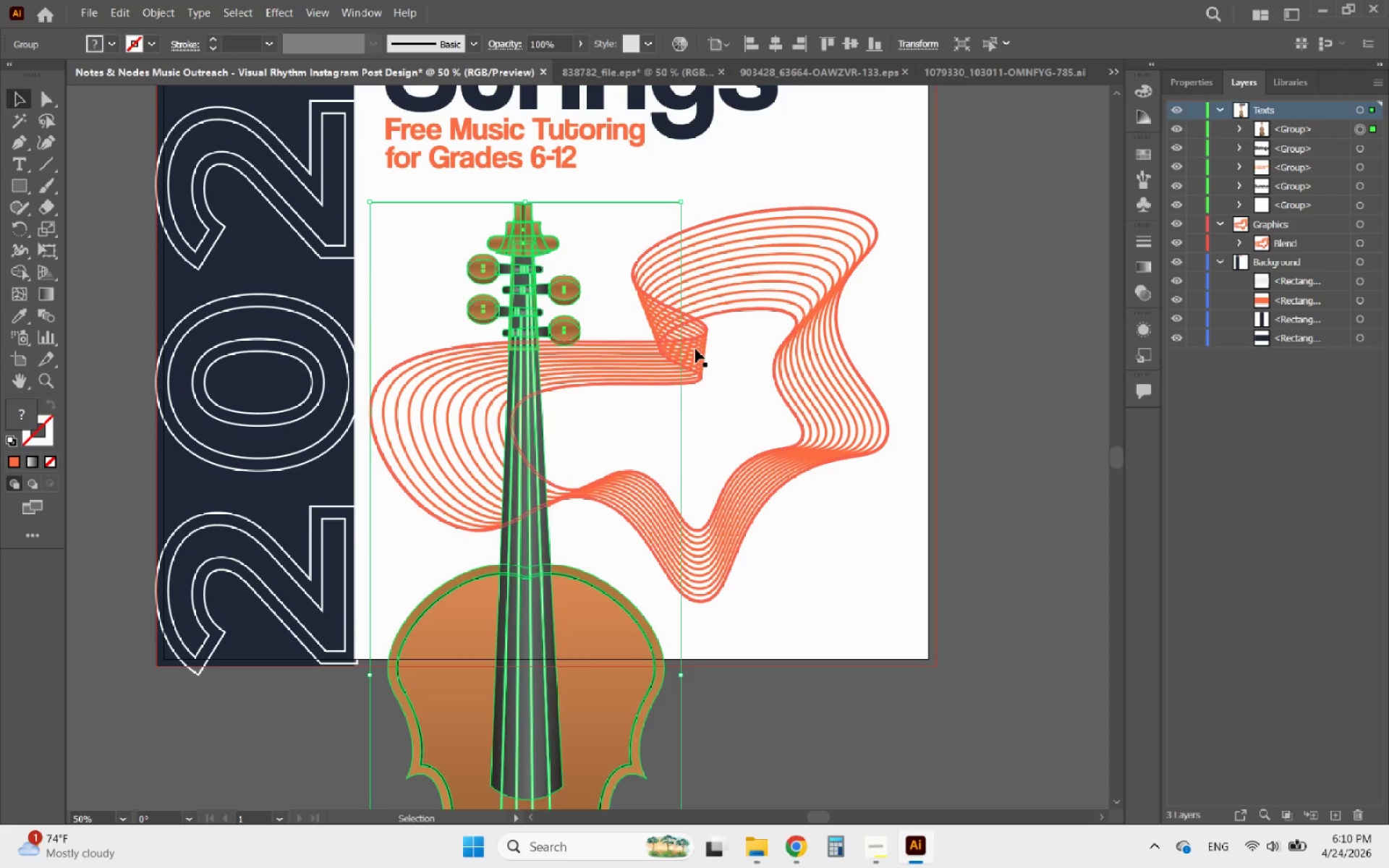 
left_click_drag(start_coordinate=[695, 349], to_coordinate=[707, 370])
 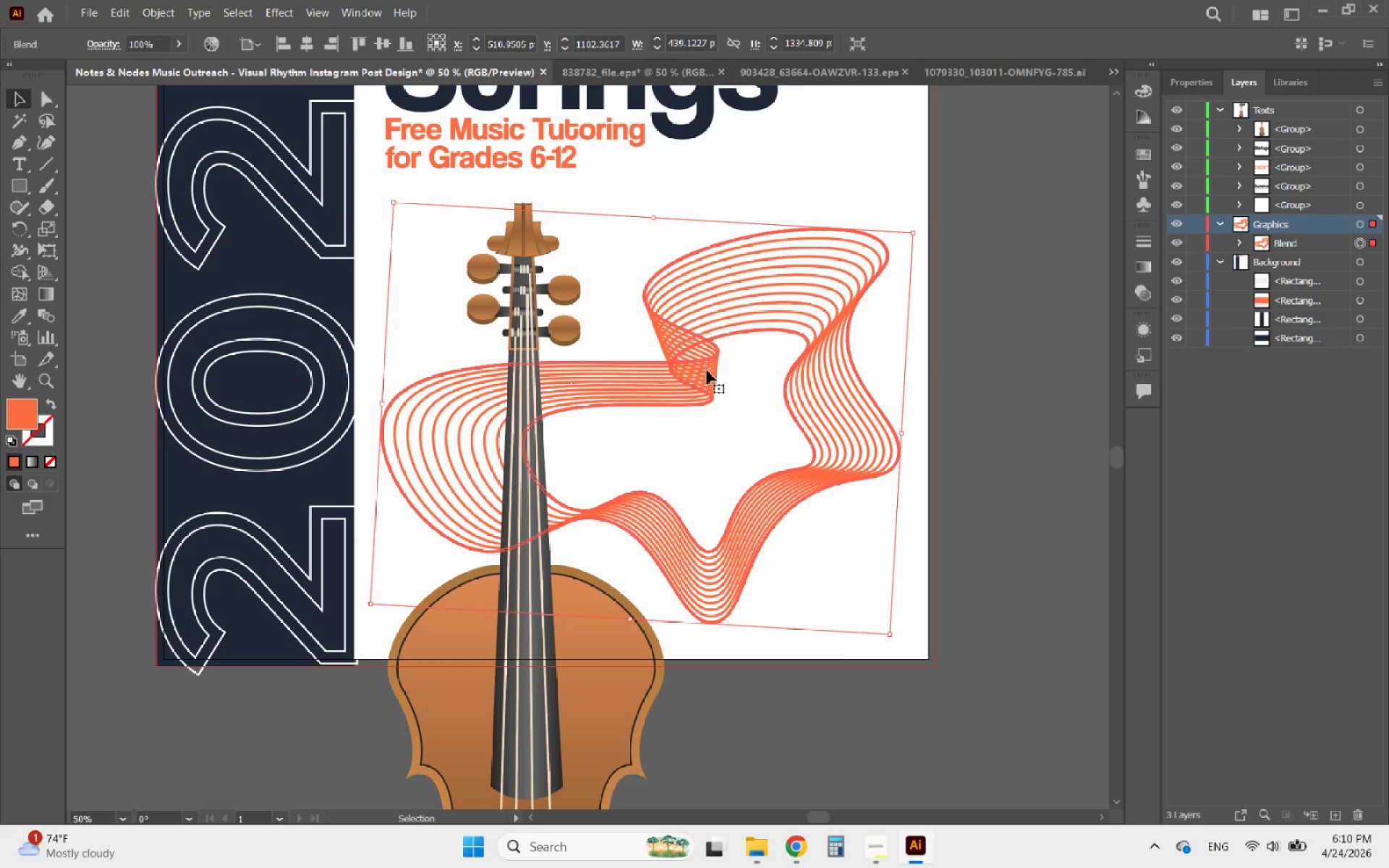 
hold_key(key=AltLeft, duration=0.45)
scroll: coordinate [707, 485], scroll_direction: down, amount: 2.0
 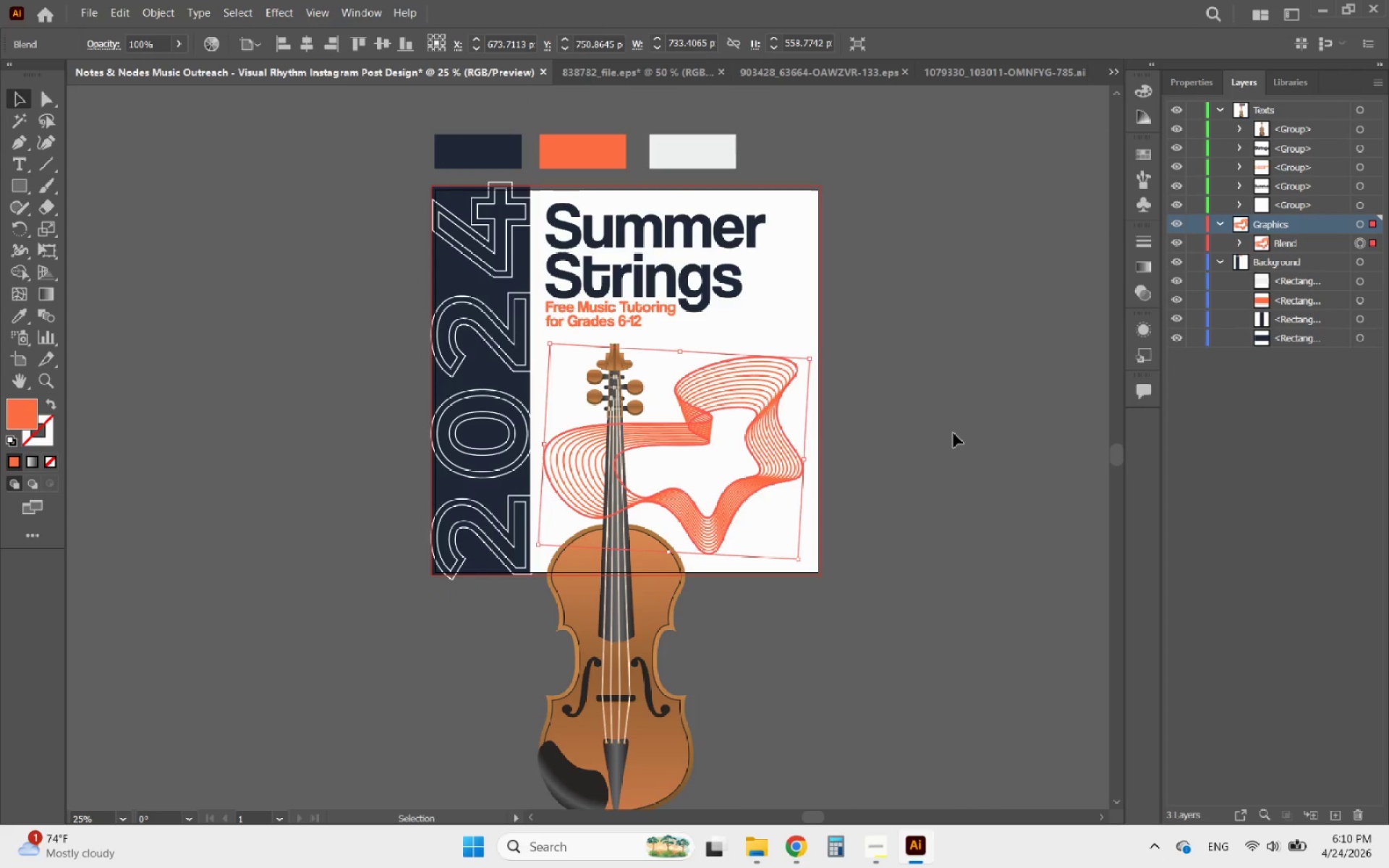 
left_click([937, 439])
 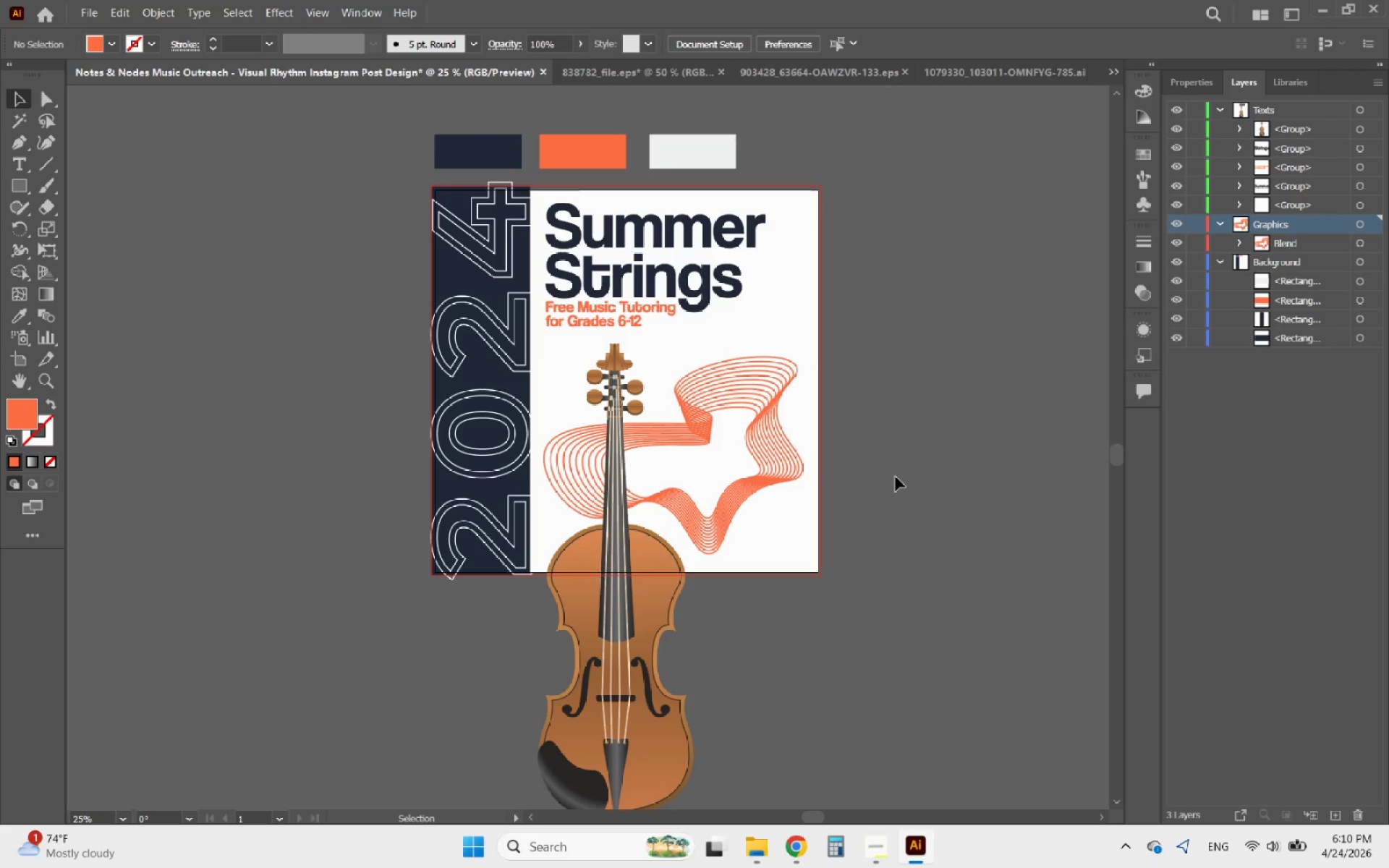 
hold_key(key=AltLeft, duration=0.95)
scroll: coordinate [789, 439], scroll_direction: up, amount: 2.0
 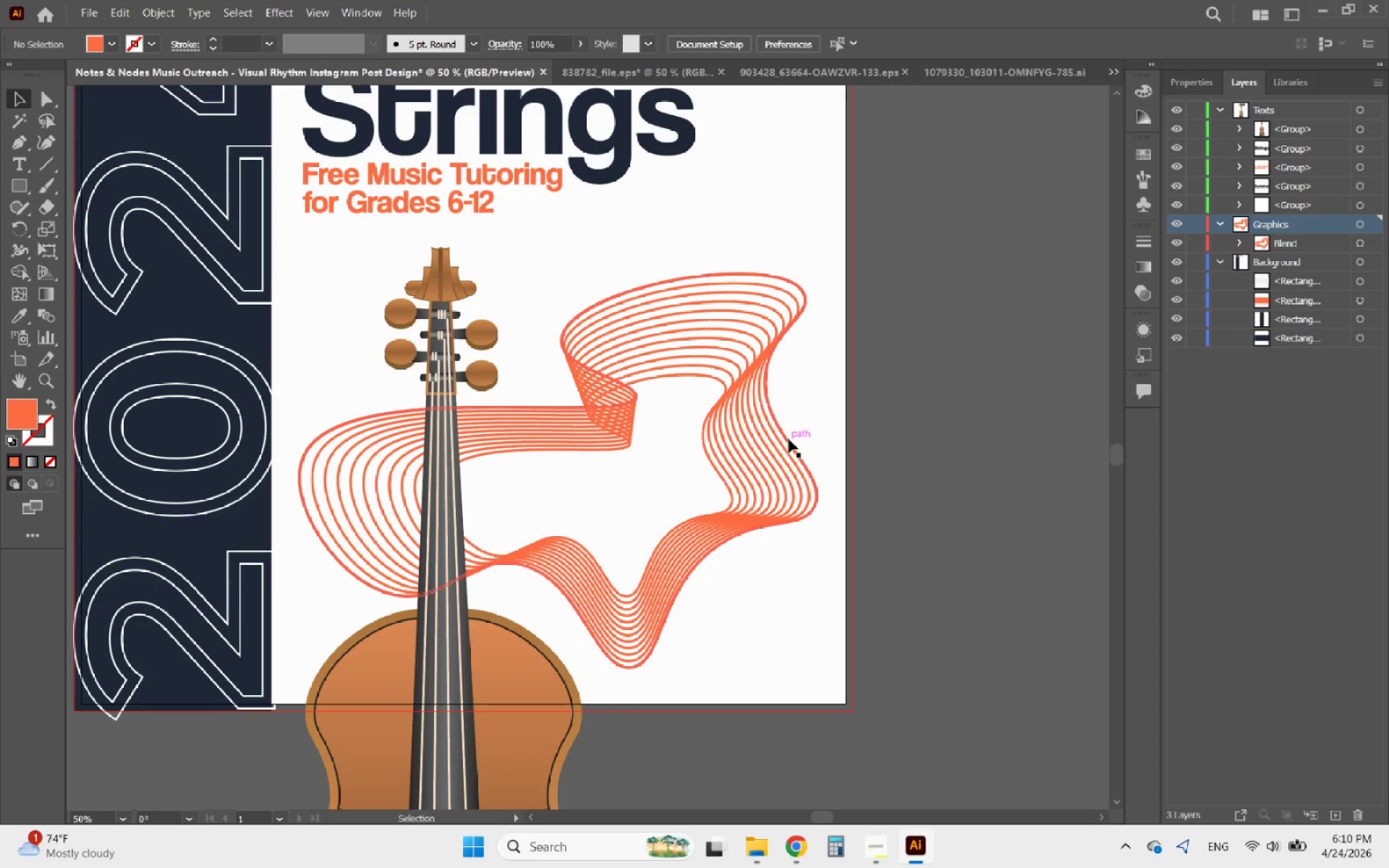 
hold_key(key=AltLeft, duration=1.03)
scroll: coordinate [385, 281], scroll_direction: up, amount: 4.0
 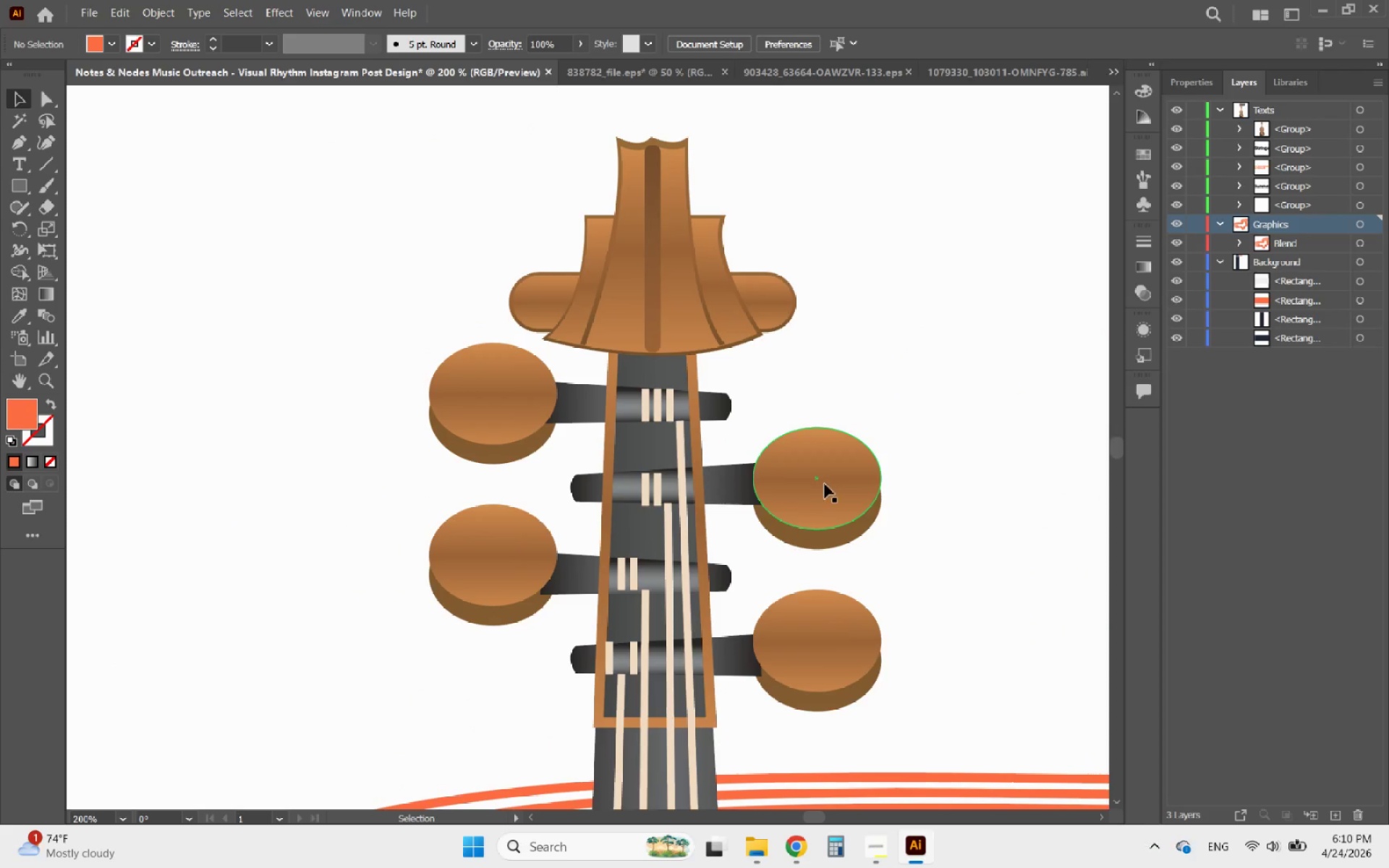 
left_click([830, 484])
 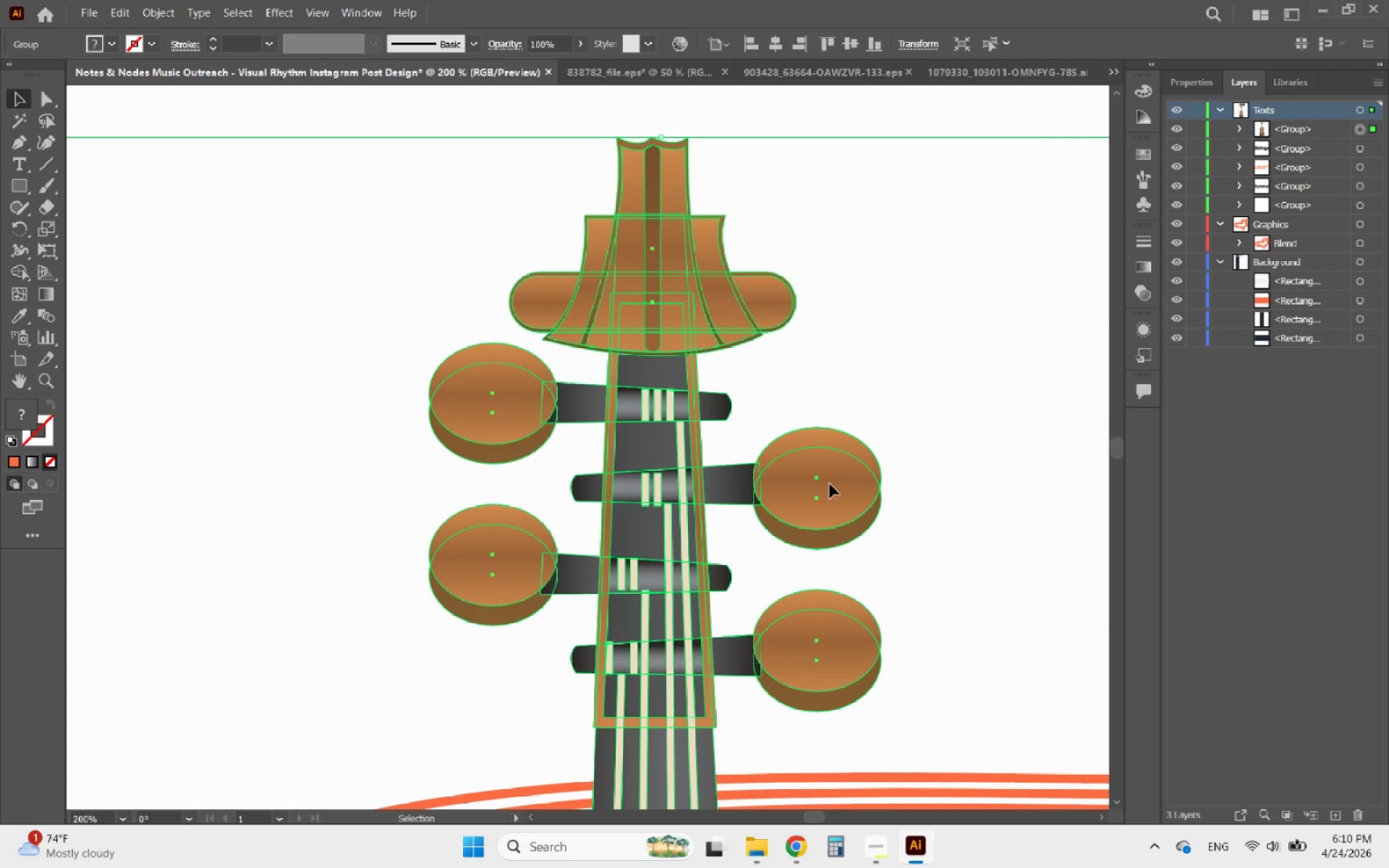 
double_click([830, 484])
 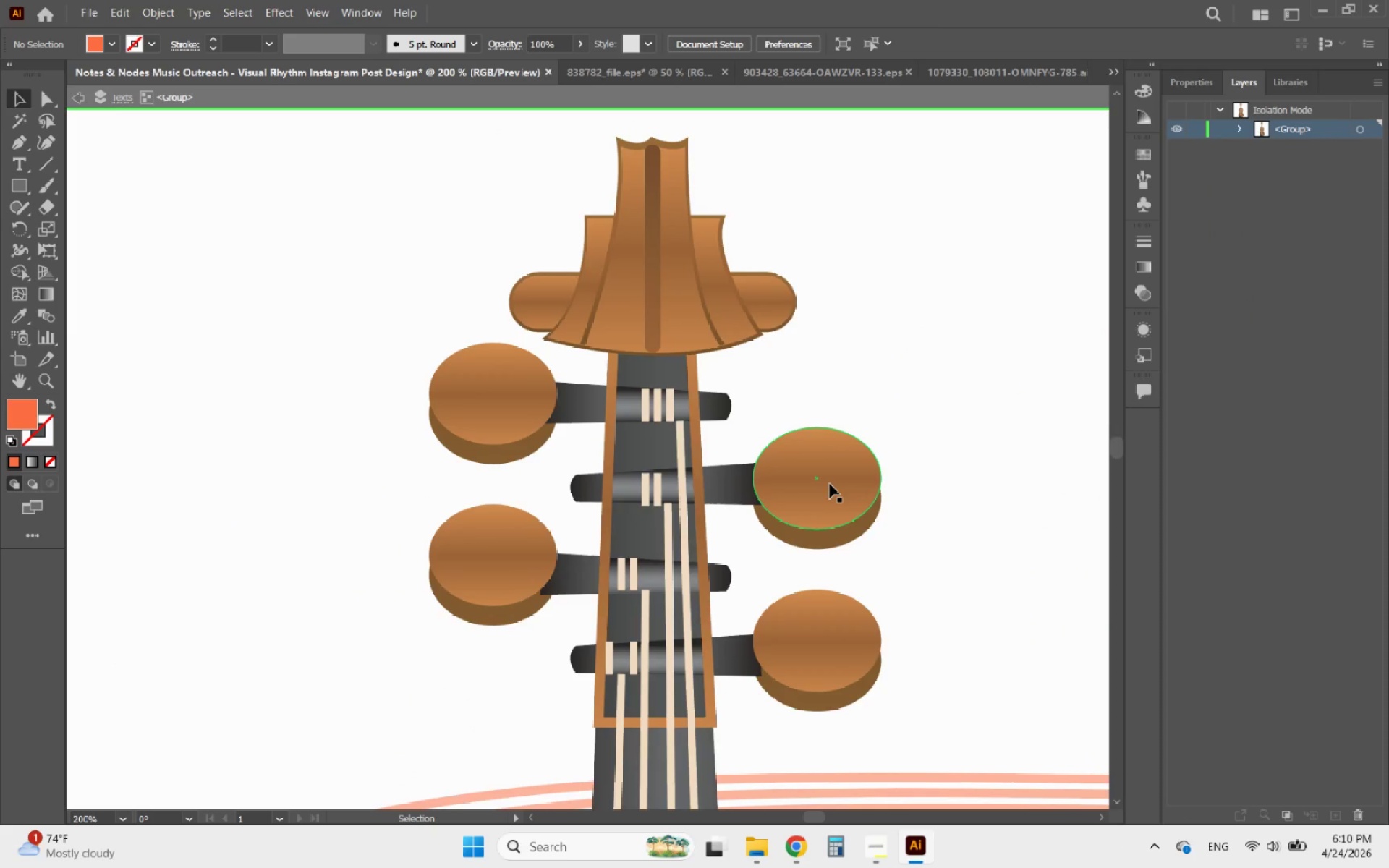 
triple_click([830, 484])
 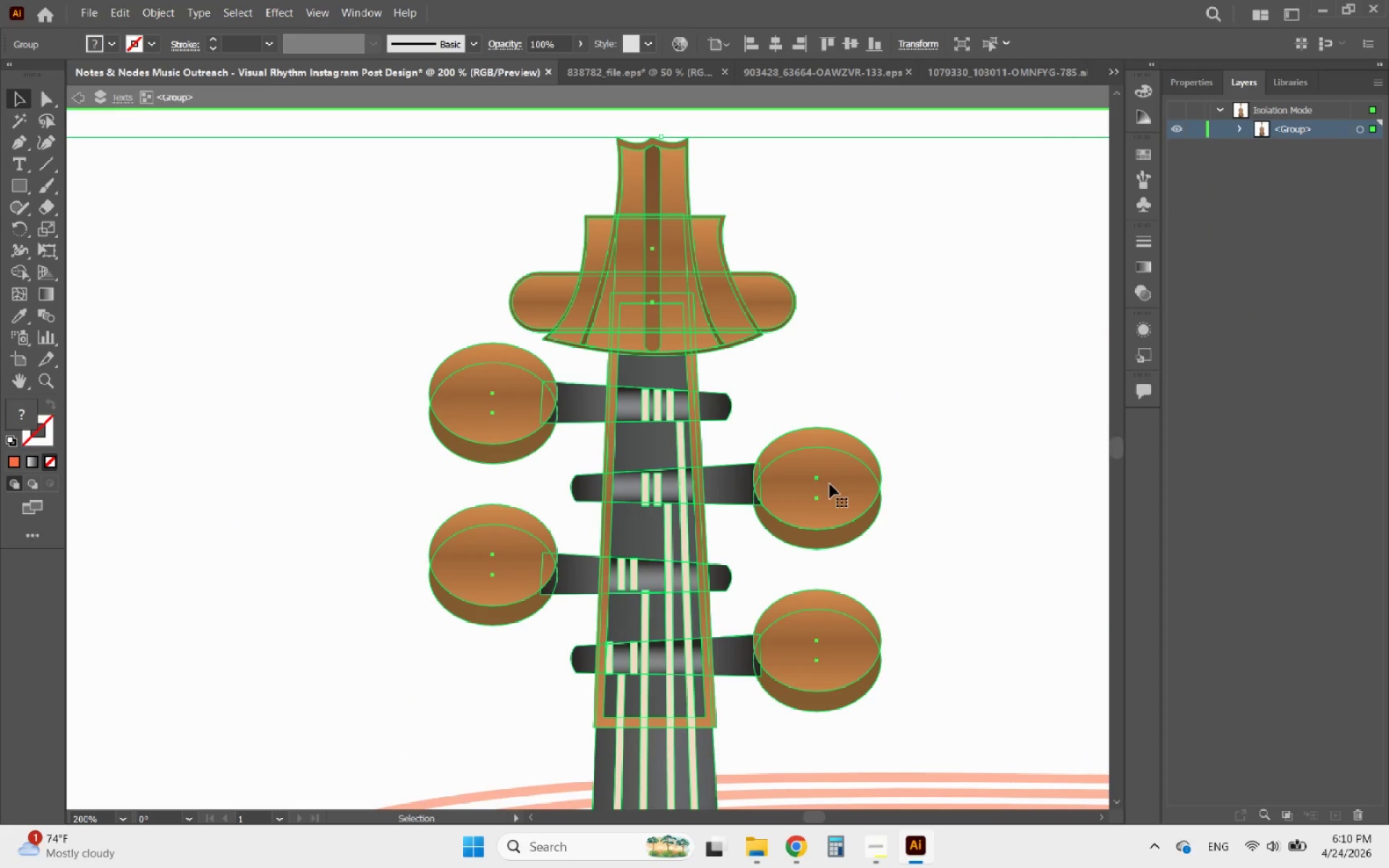 
double_click([830, 484])
 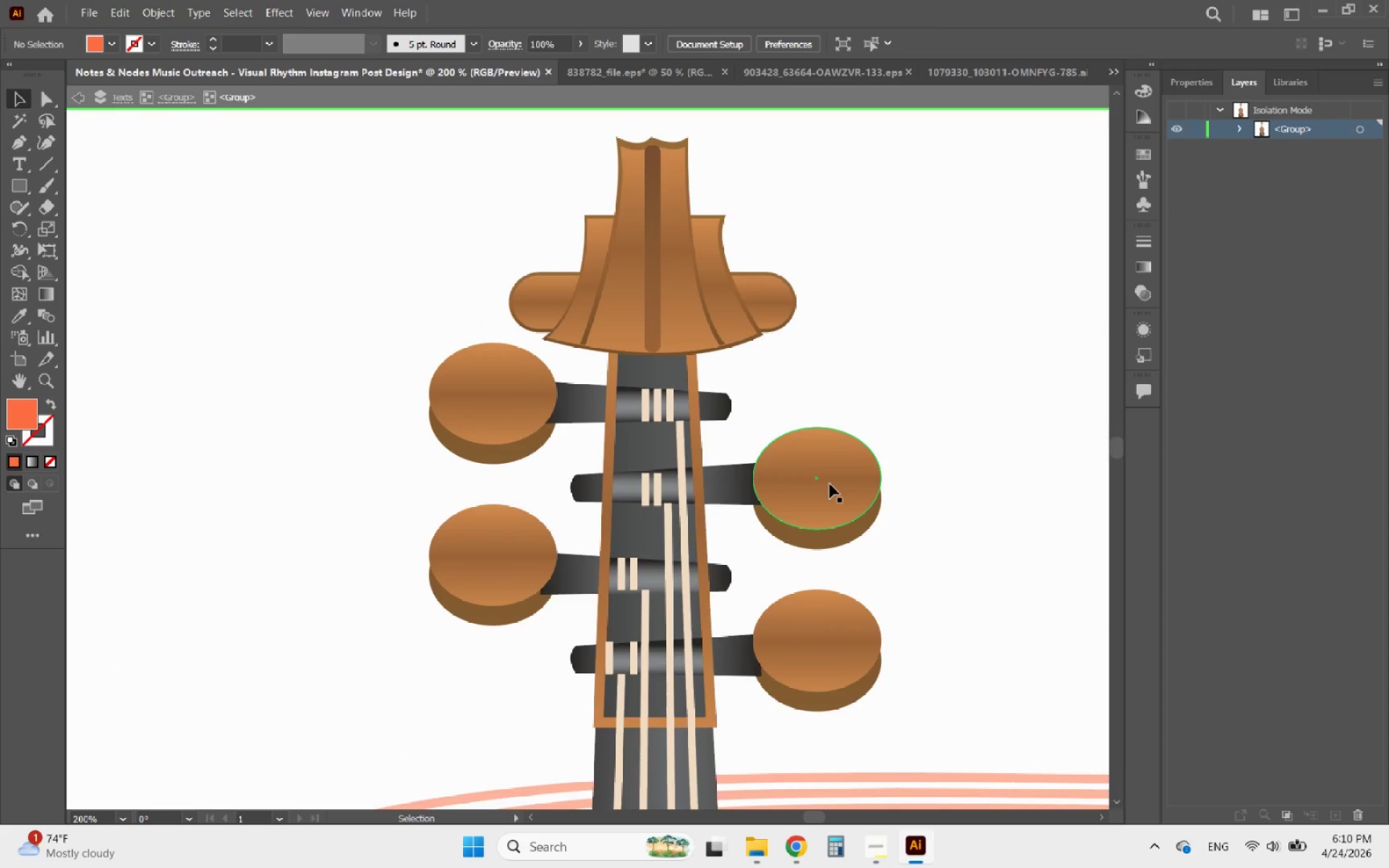 
left_click([830, 484])
 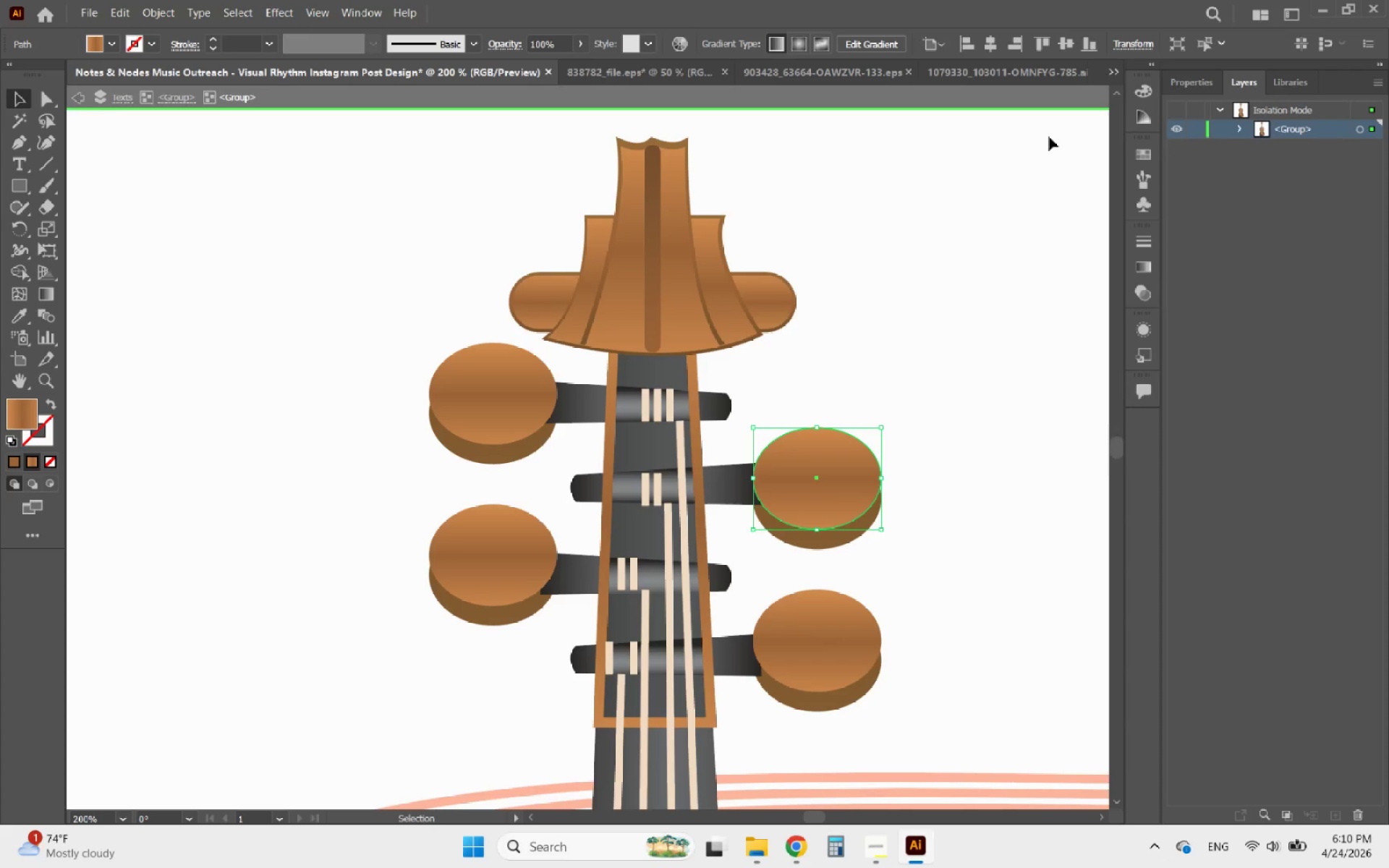 
left_click([1176, 82])
 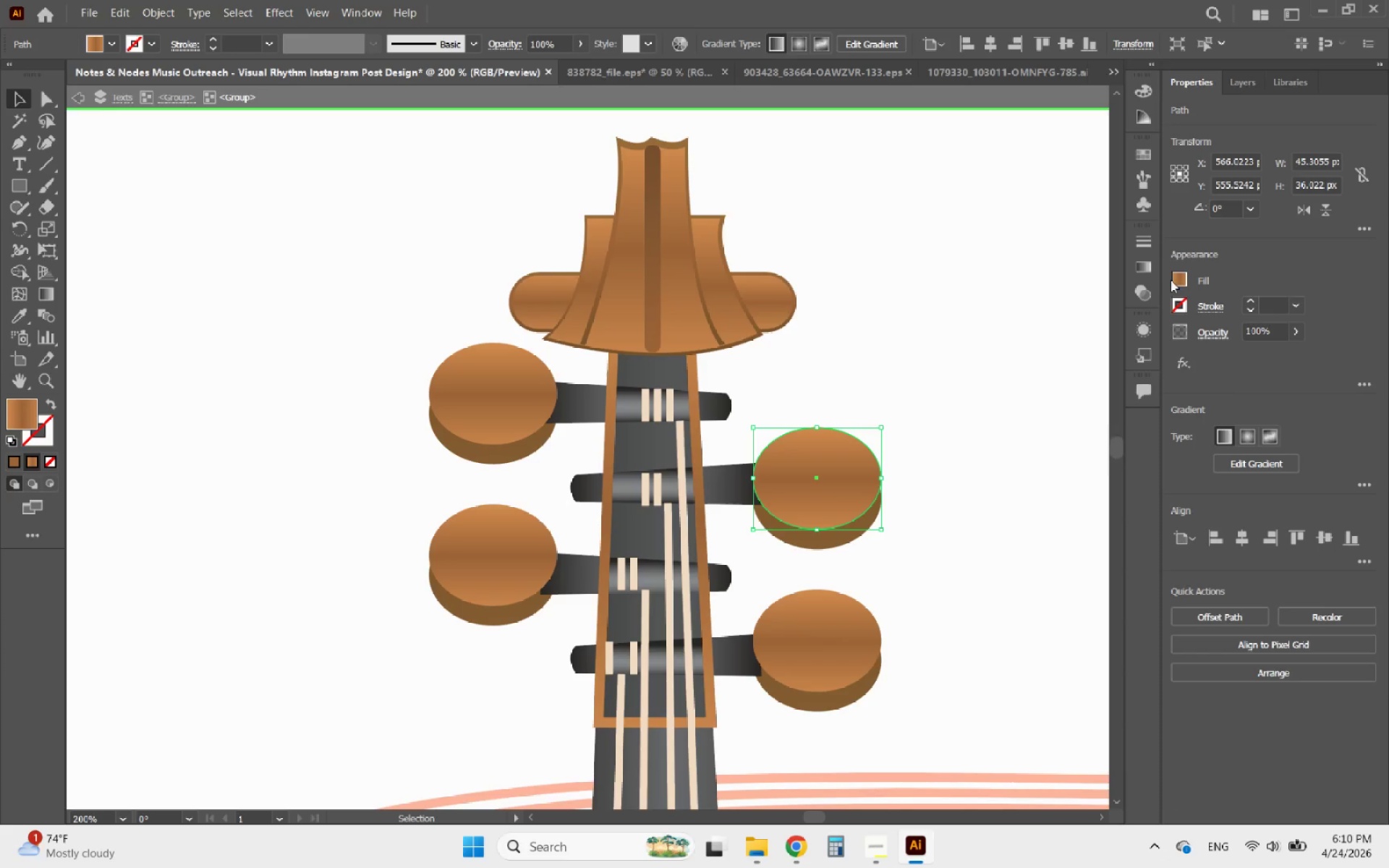 
left_click([1178, 280])
 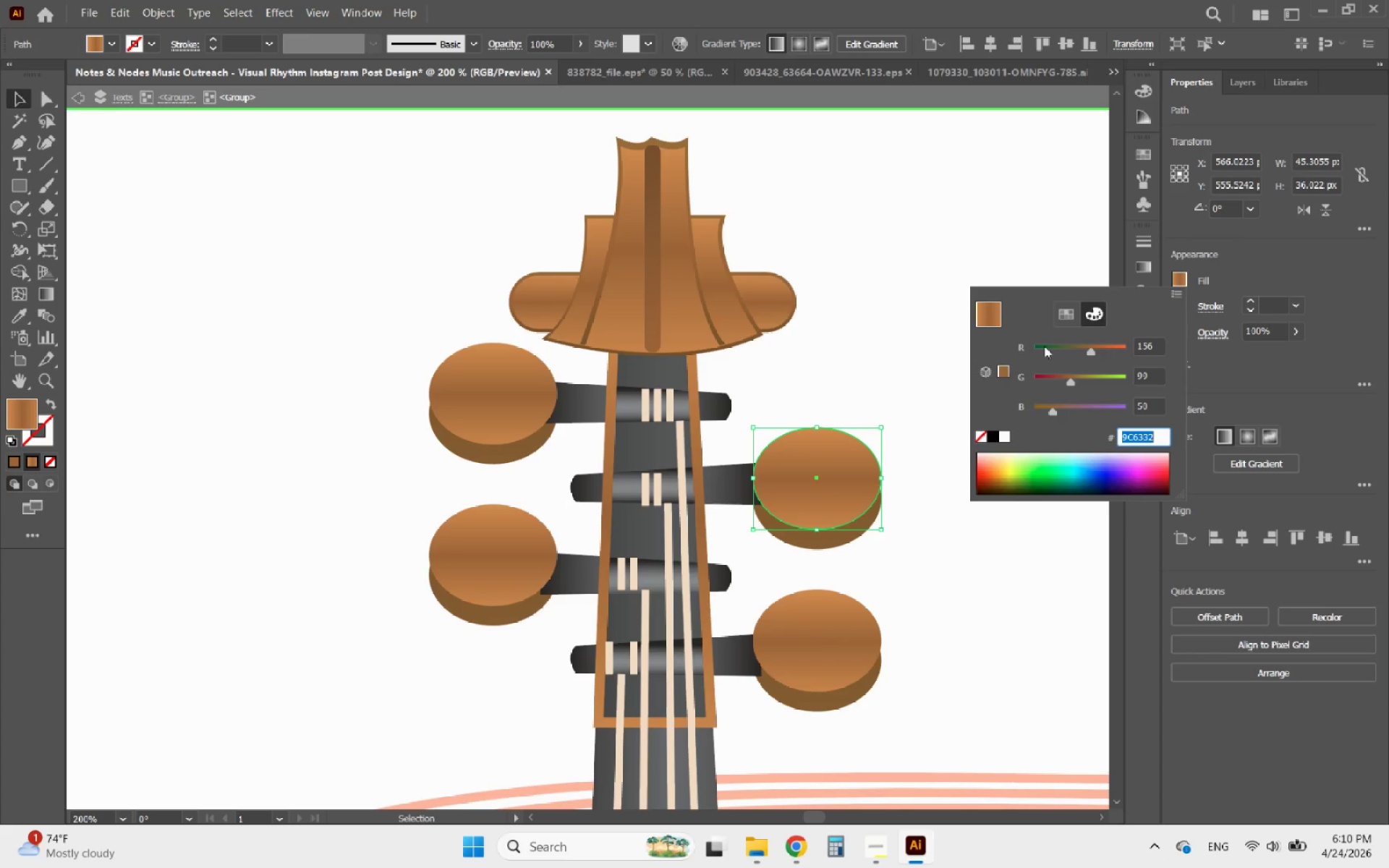 
left_click([1229, 257])
 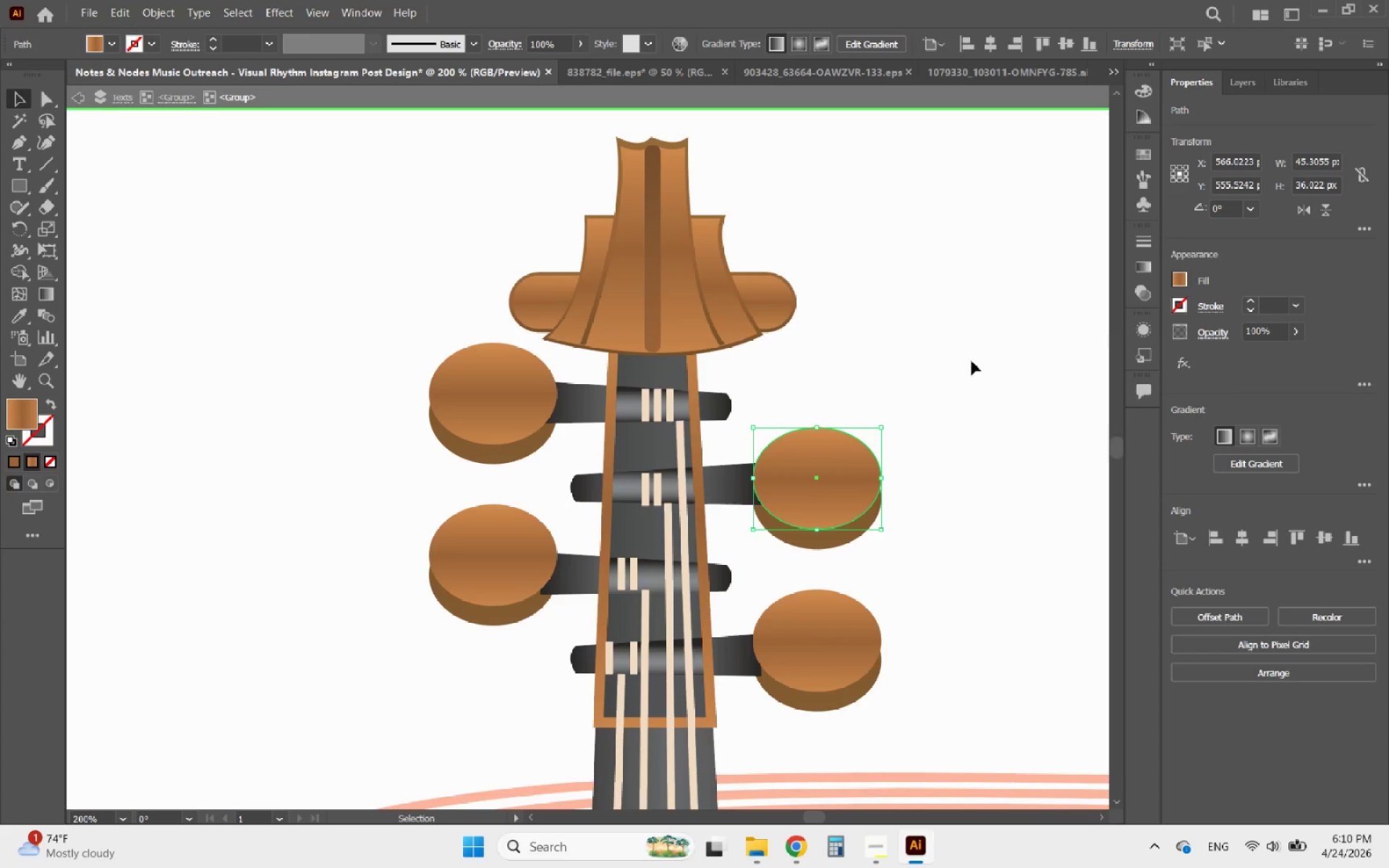 
hold_key(key=AltLeft, duration=1.27)
scroll: coordinate [679, 554], scroll_direction: down, amount: 6.0
 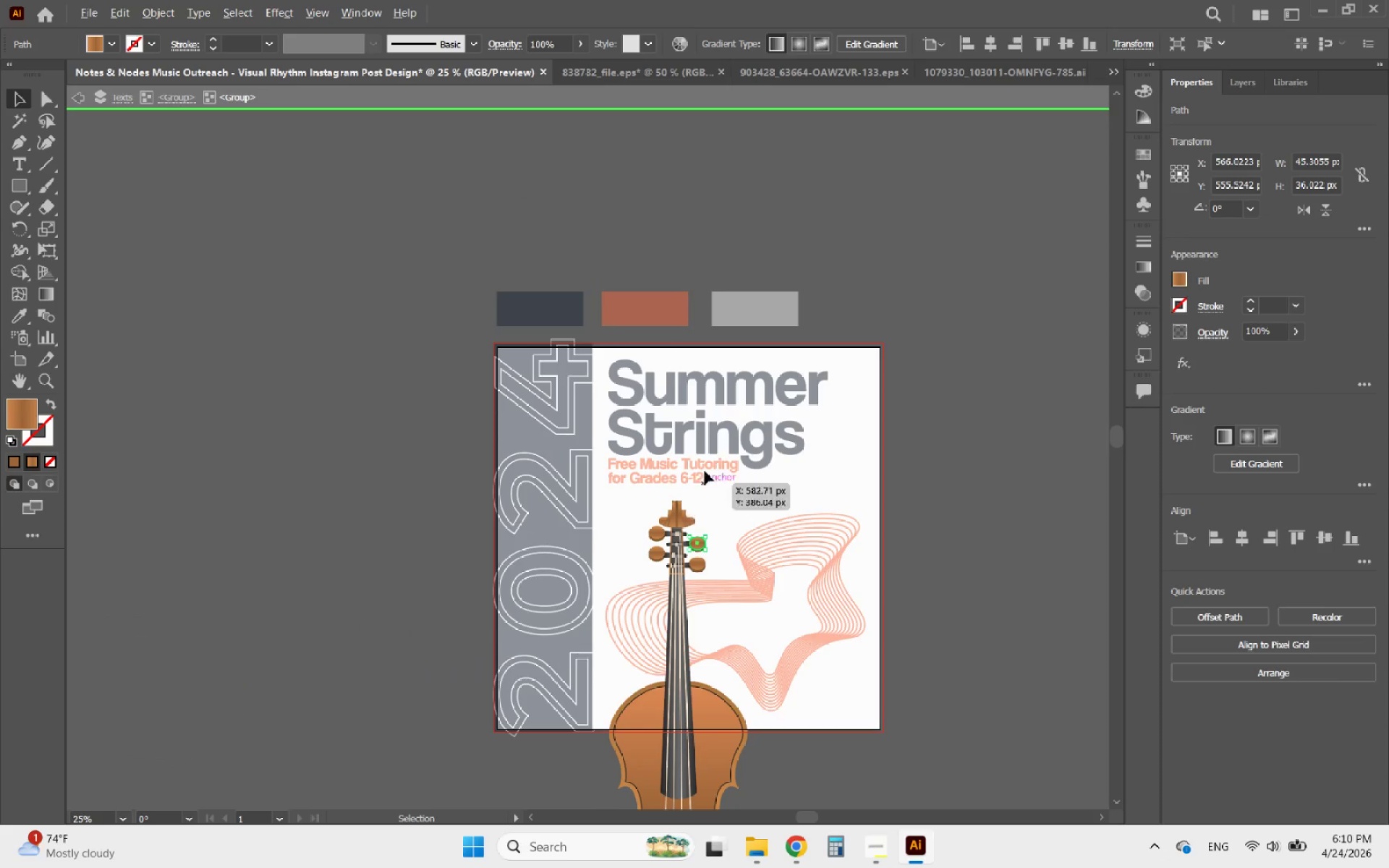 
scroll: coordinate [705, 452], scroll_direction: up, amount: 2.0
 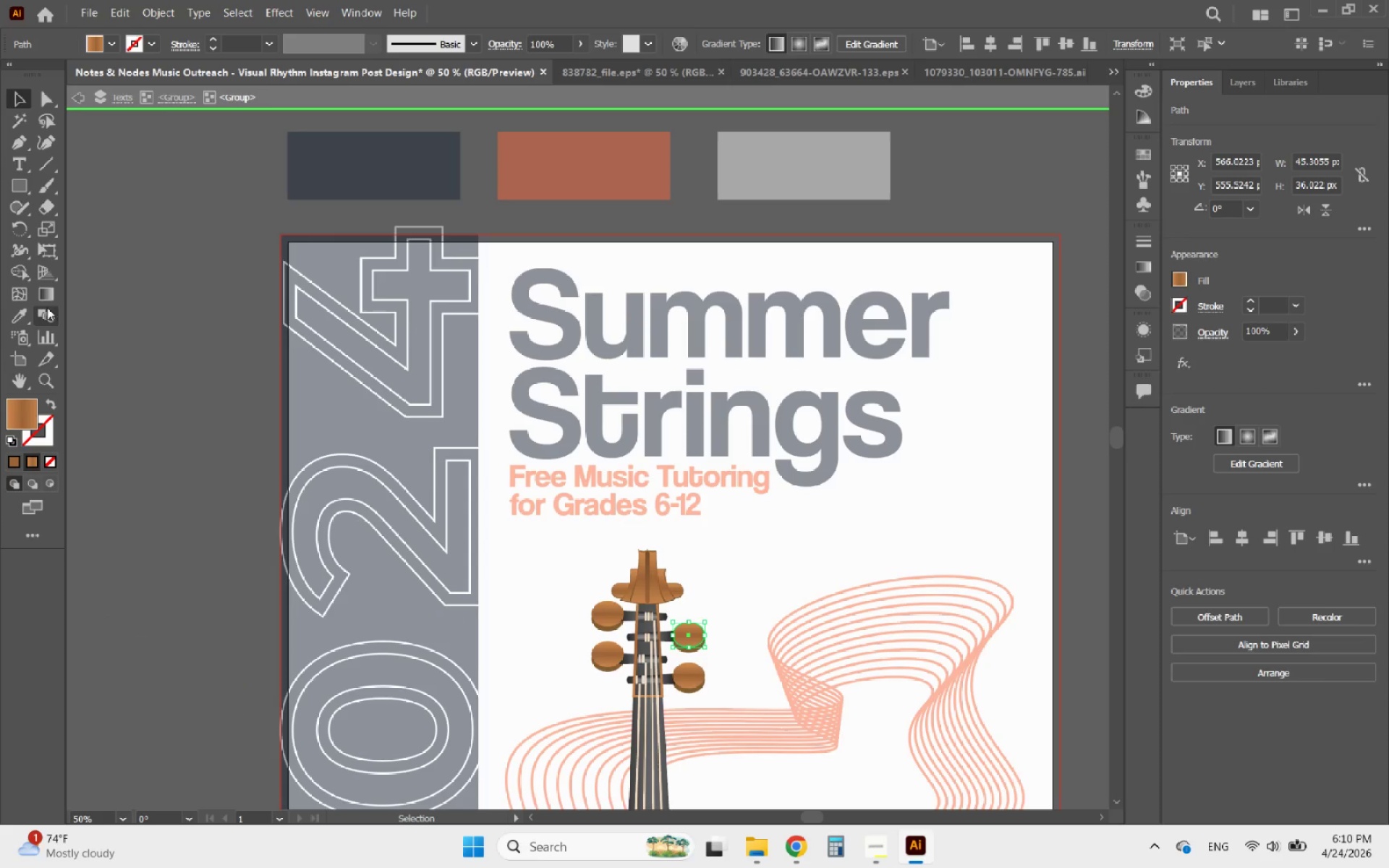 
left_click([14, 310])
 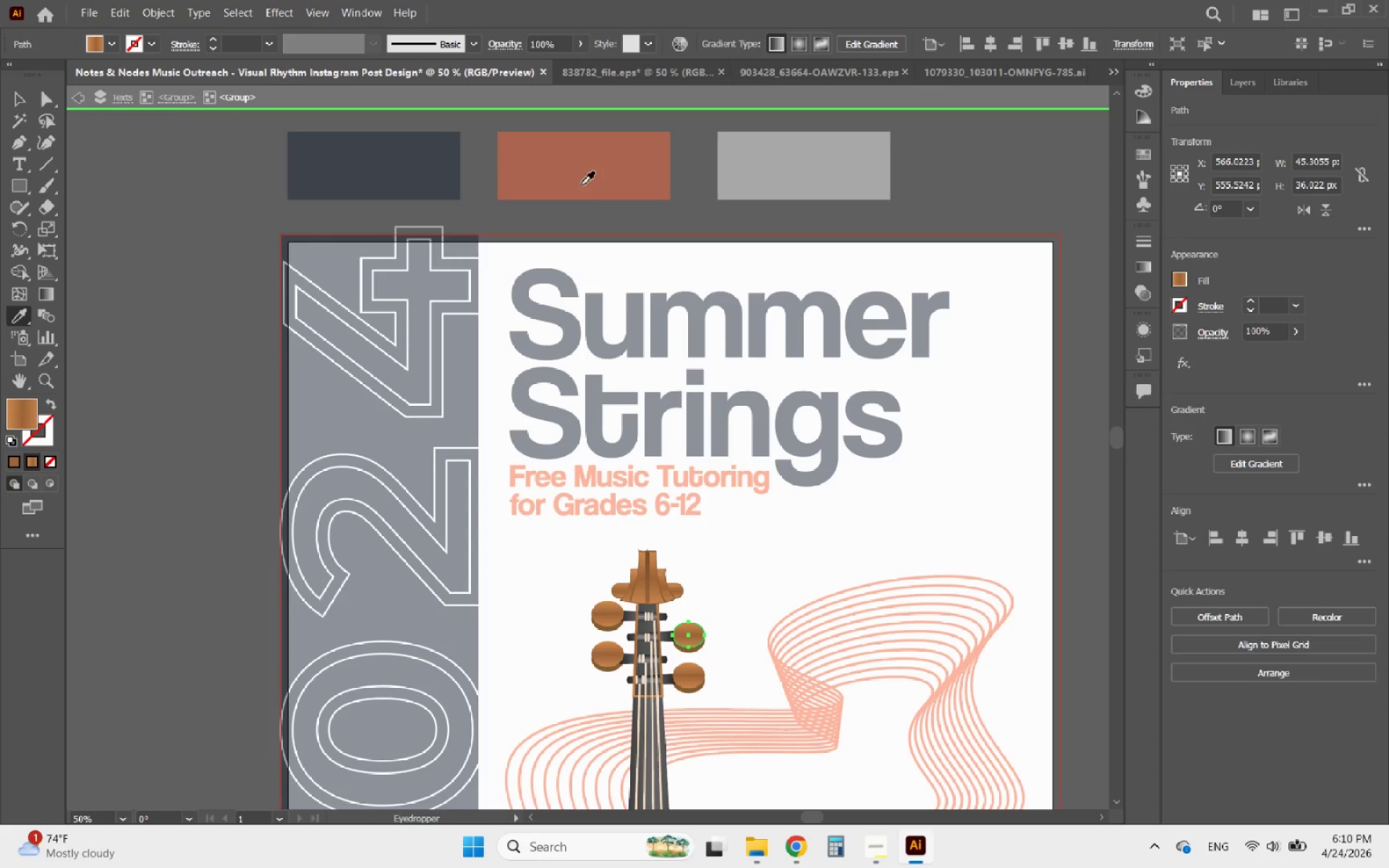 
left_click([577, 161])
 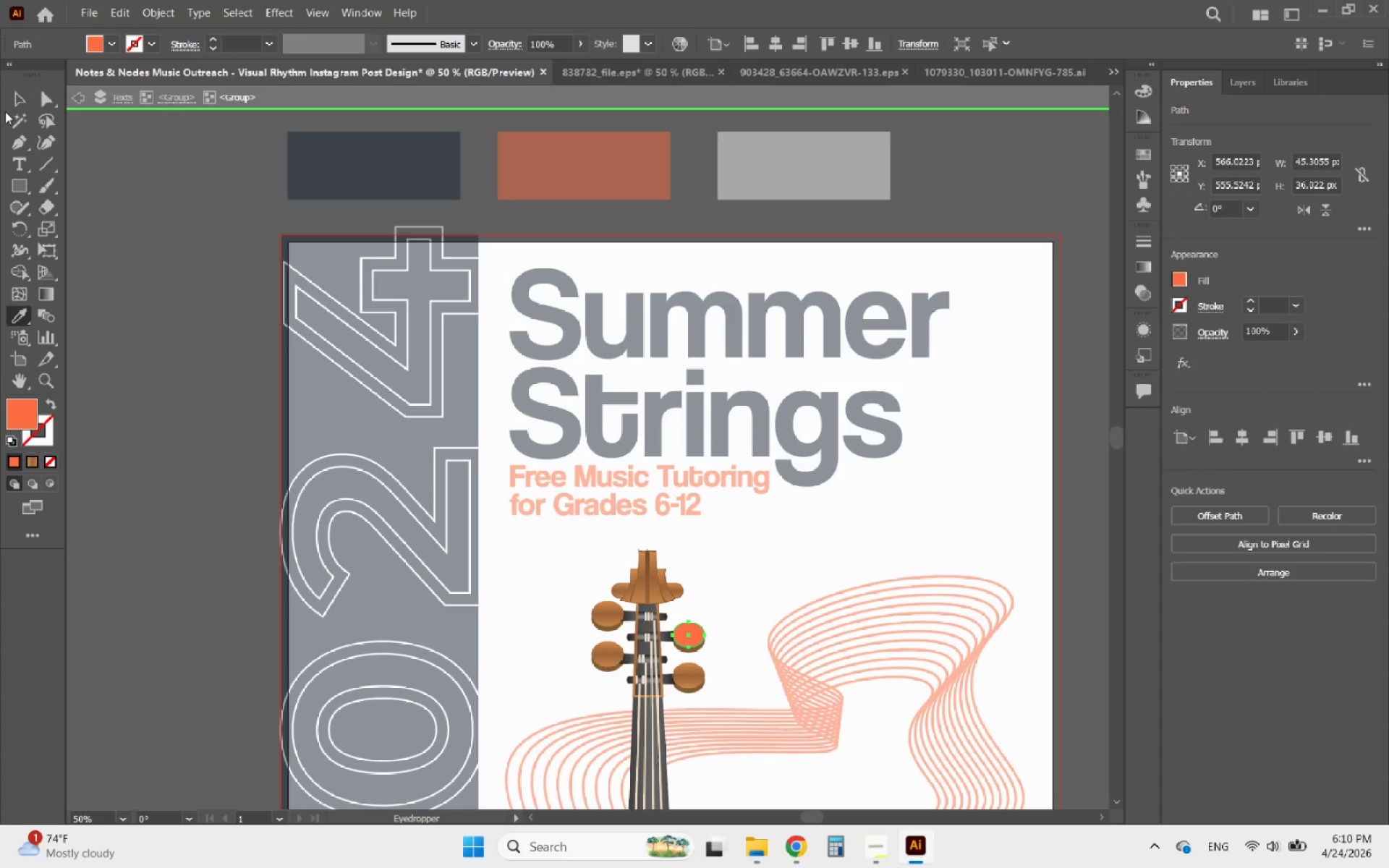 
left_click([13, 98])
 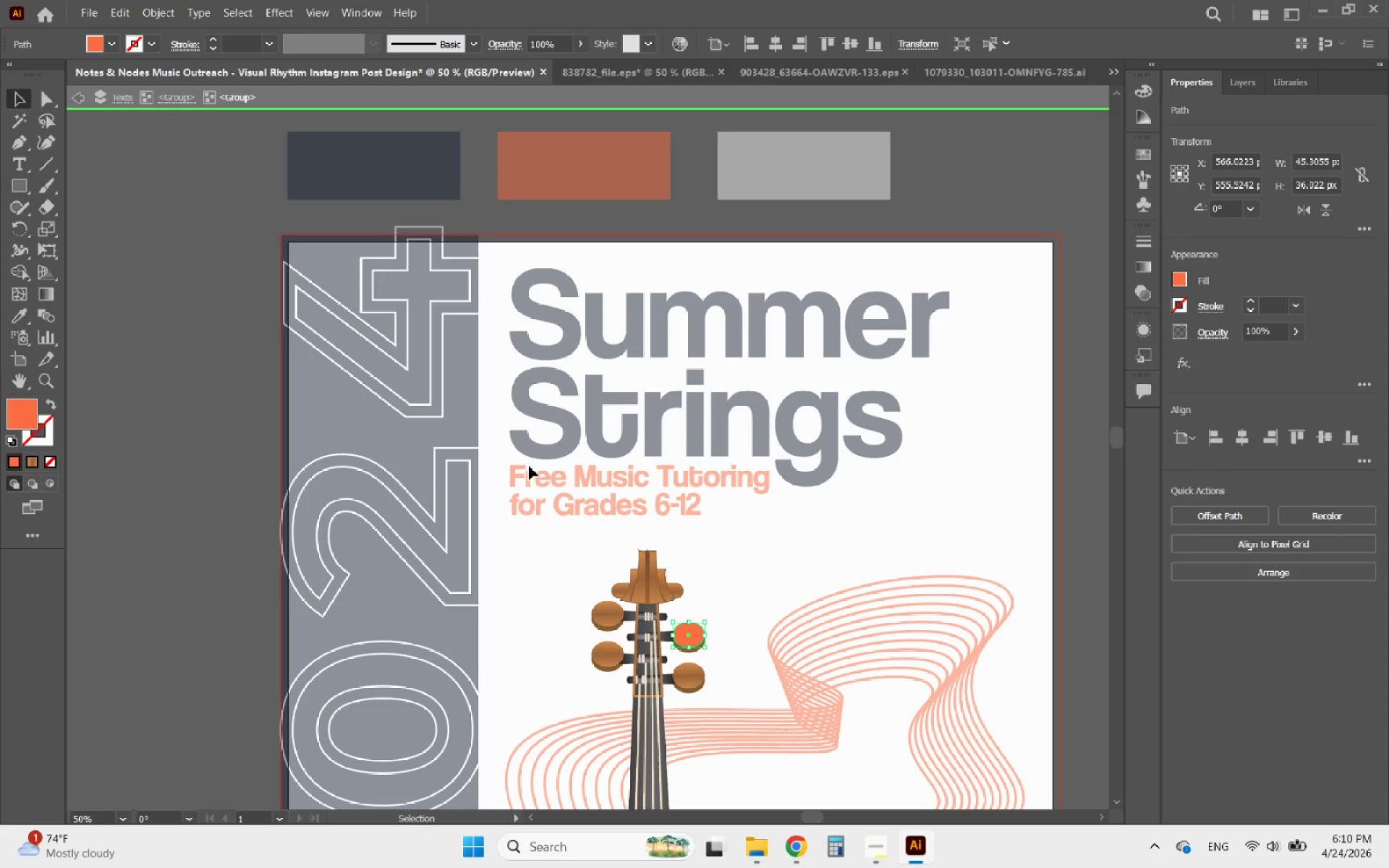 
hold_key(key=AltLeft, duration=0.58)
scroll: coordinate [689, 712], scroll_direction: up, amount: 3.0
 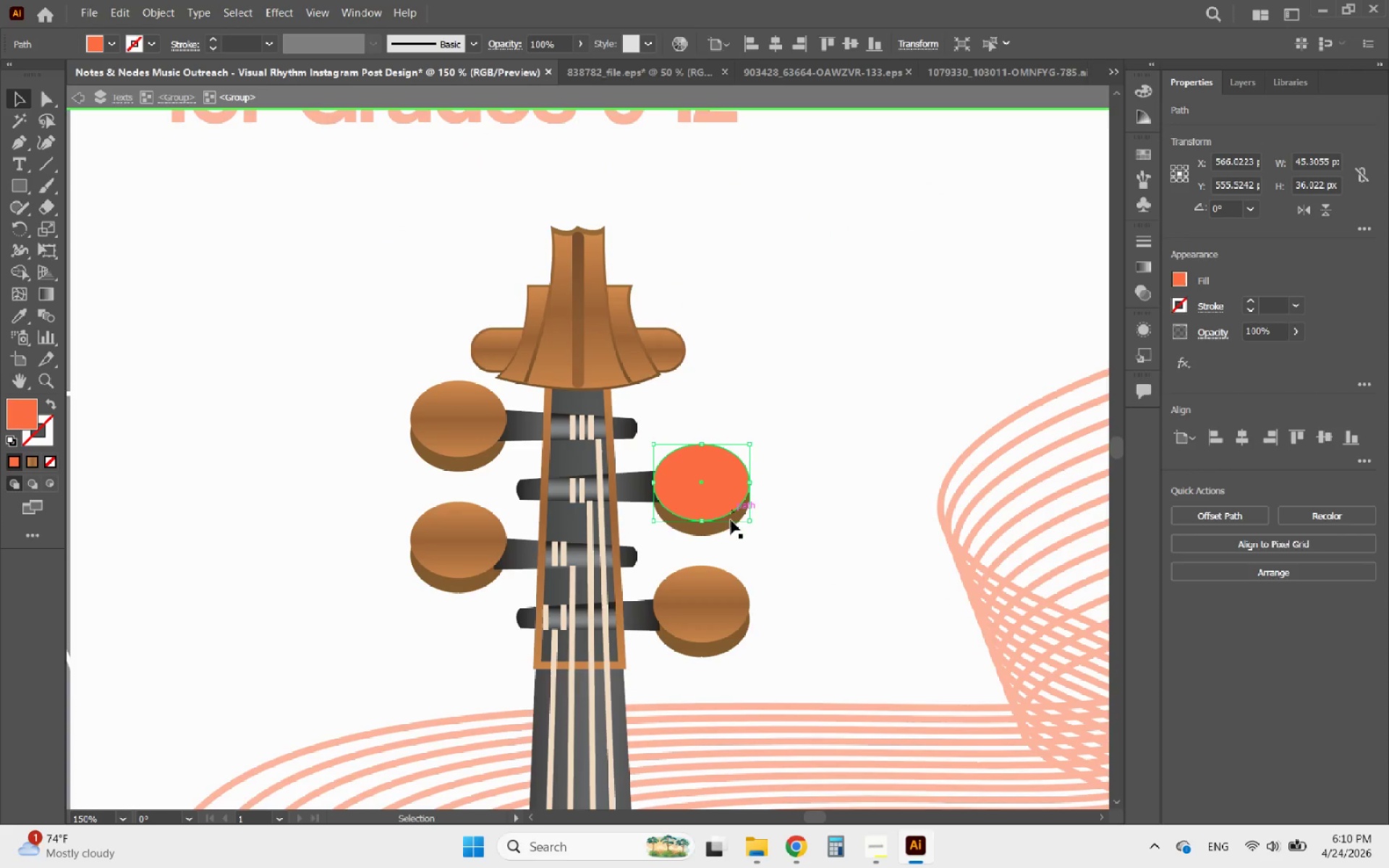 
left_click([725, 526])
 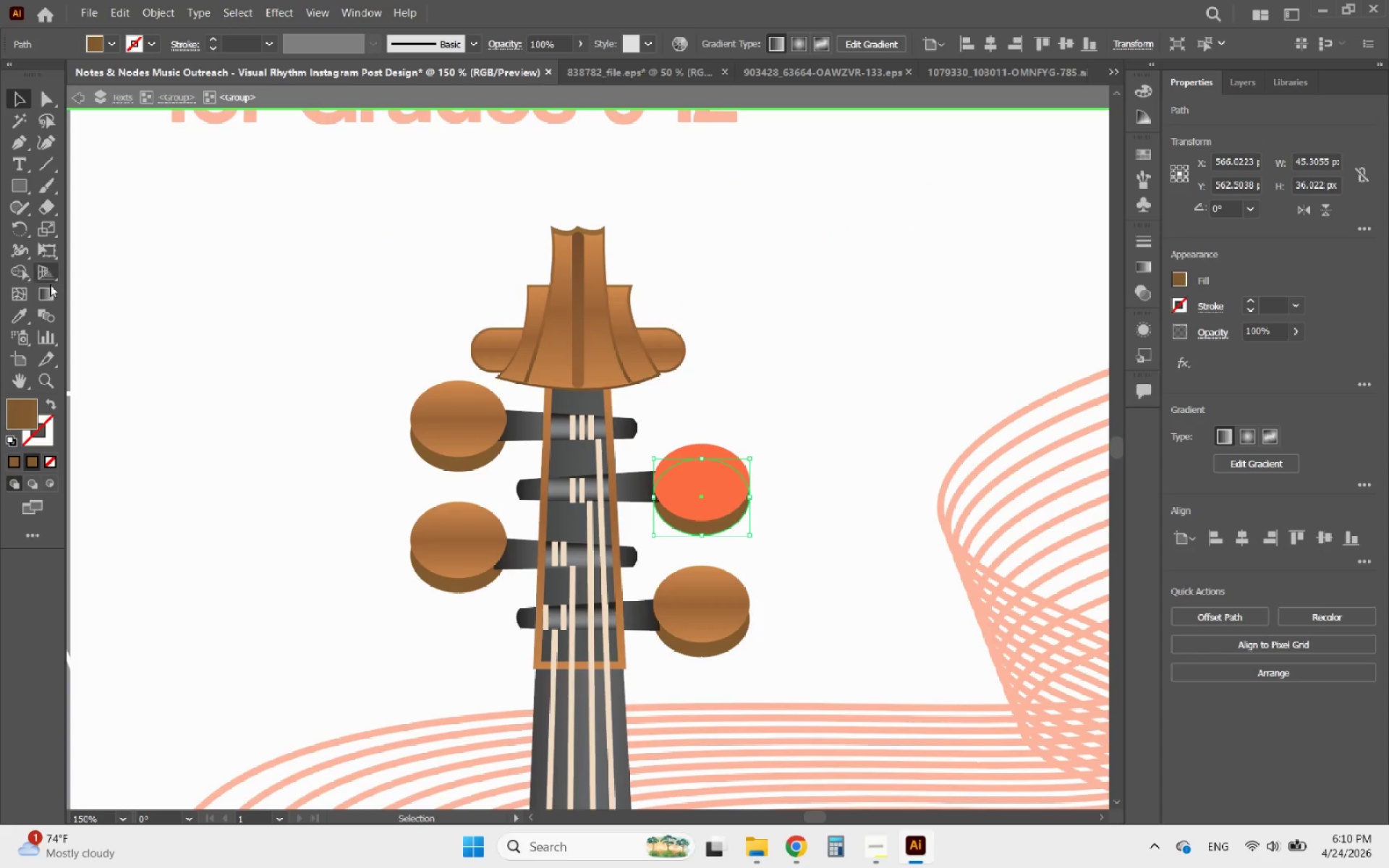 
left_click([25, 309])
 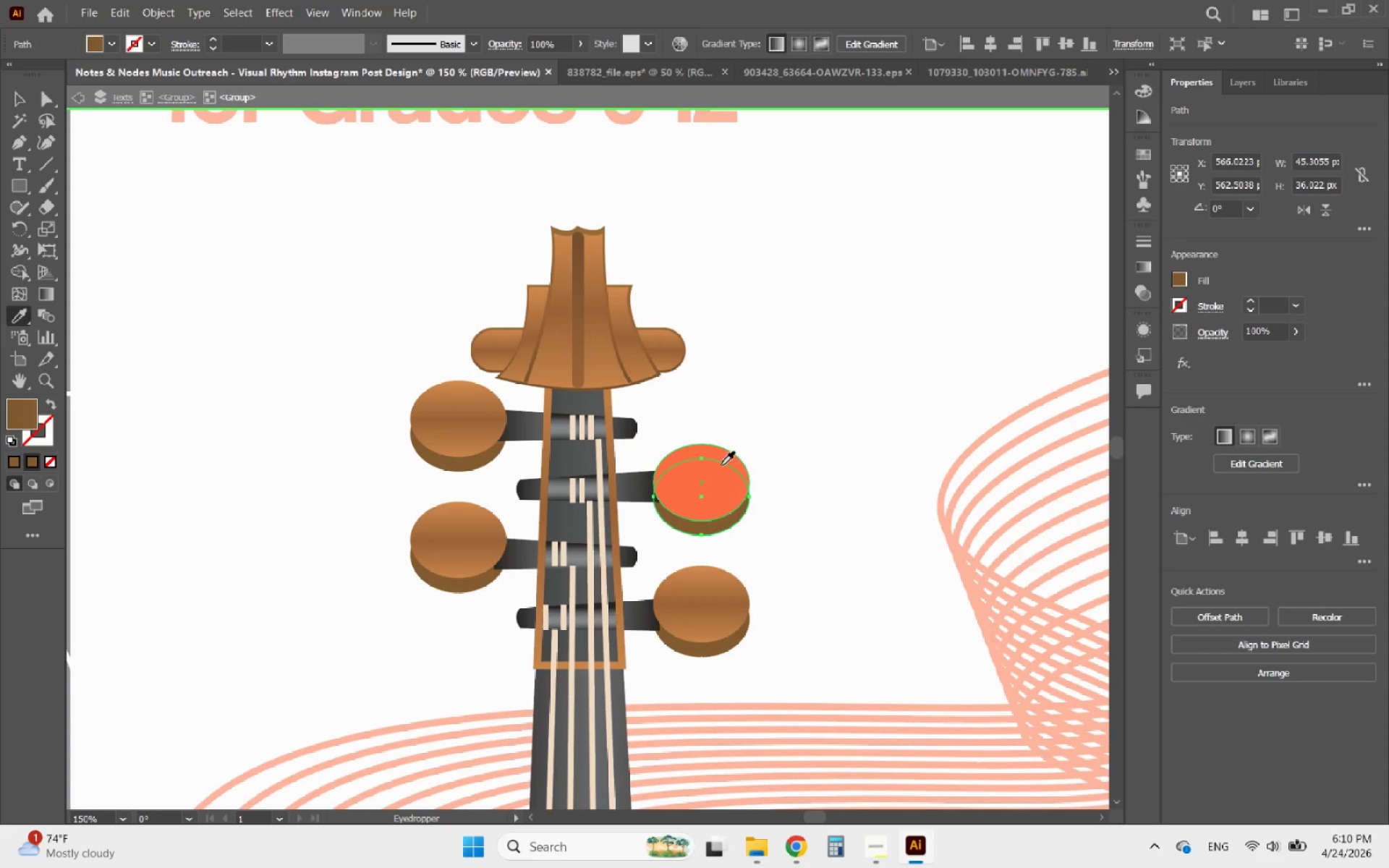 
left_click([718, 459])
 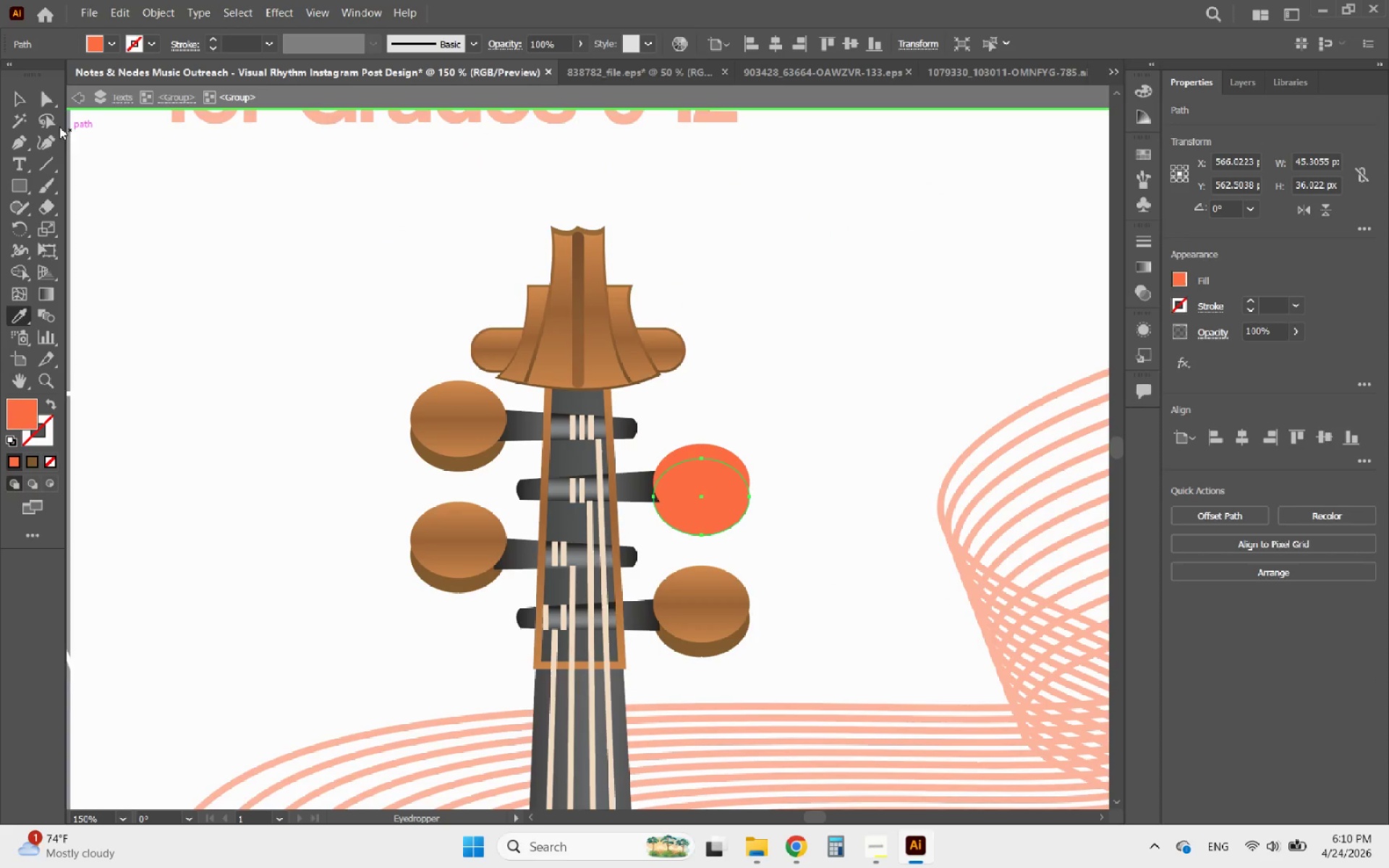 
left_click([20, 103])
 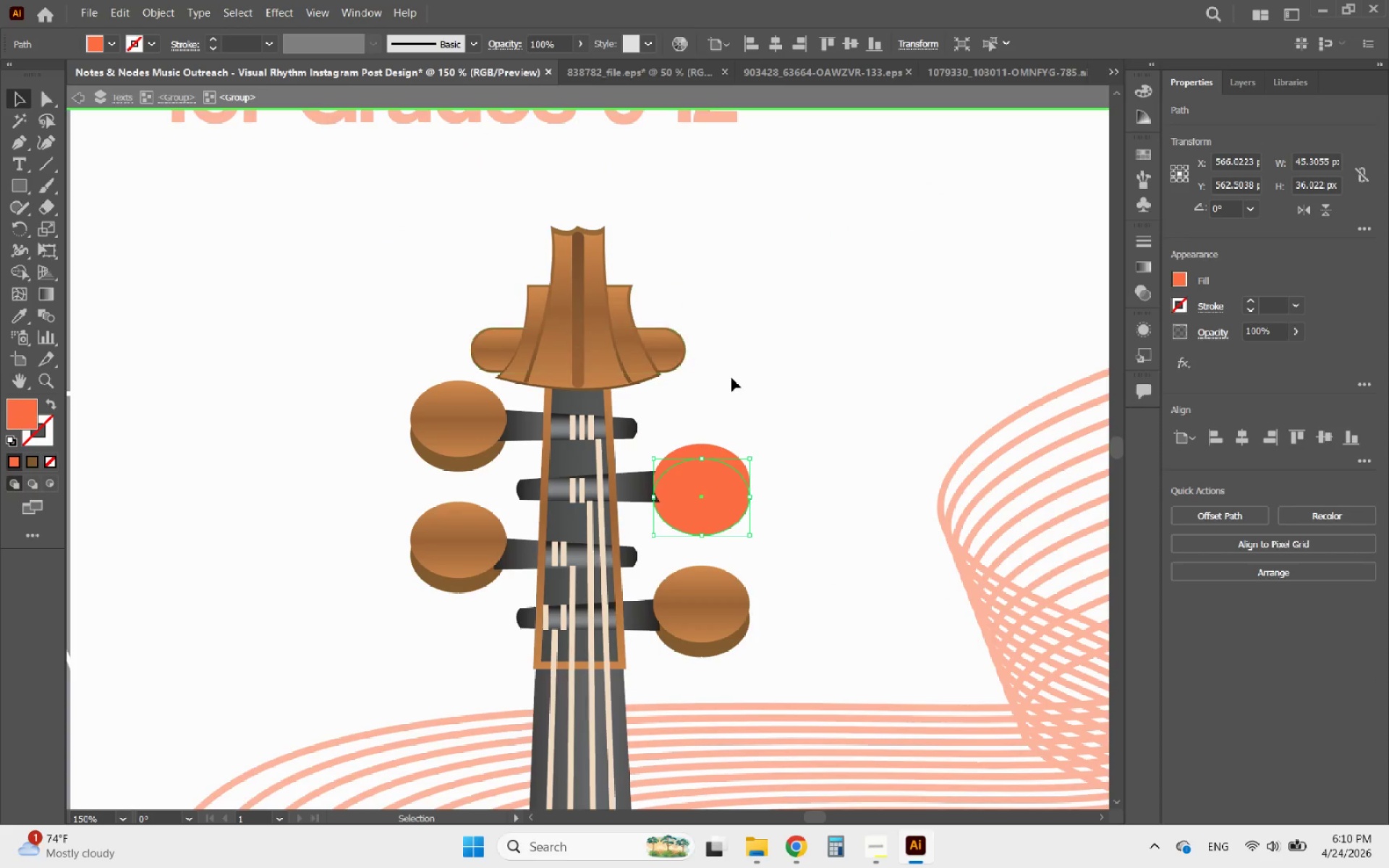 
left_click([744, 385])
 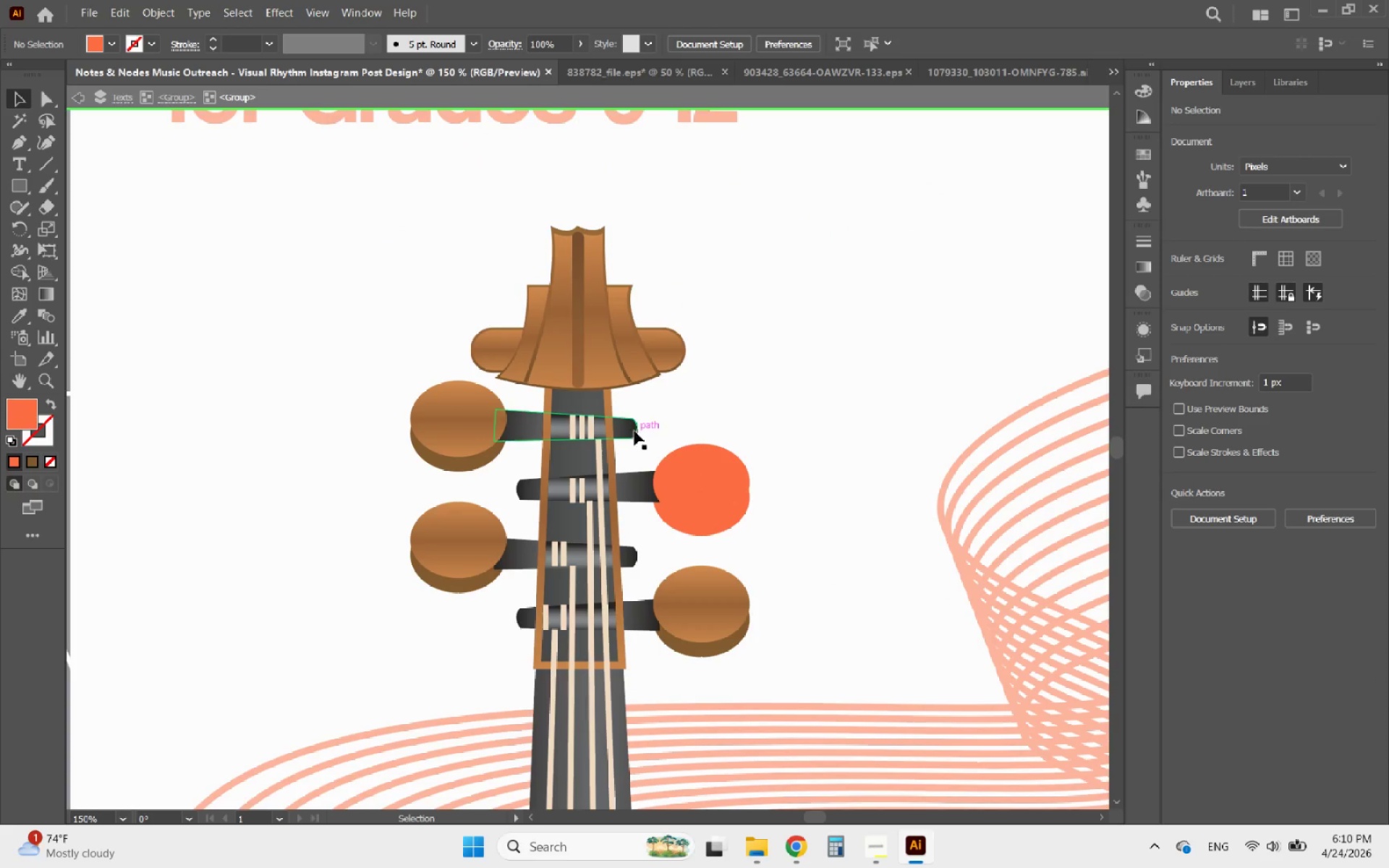 
left_click([634, 431])
 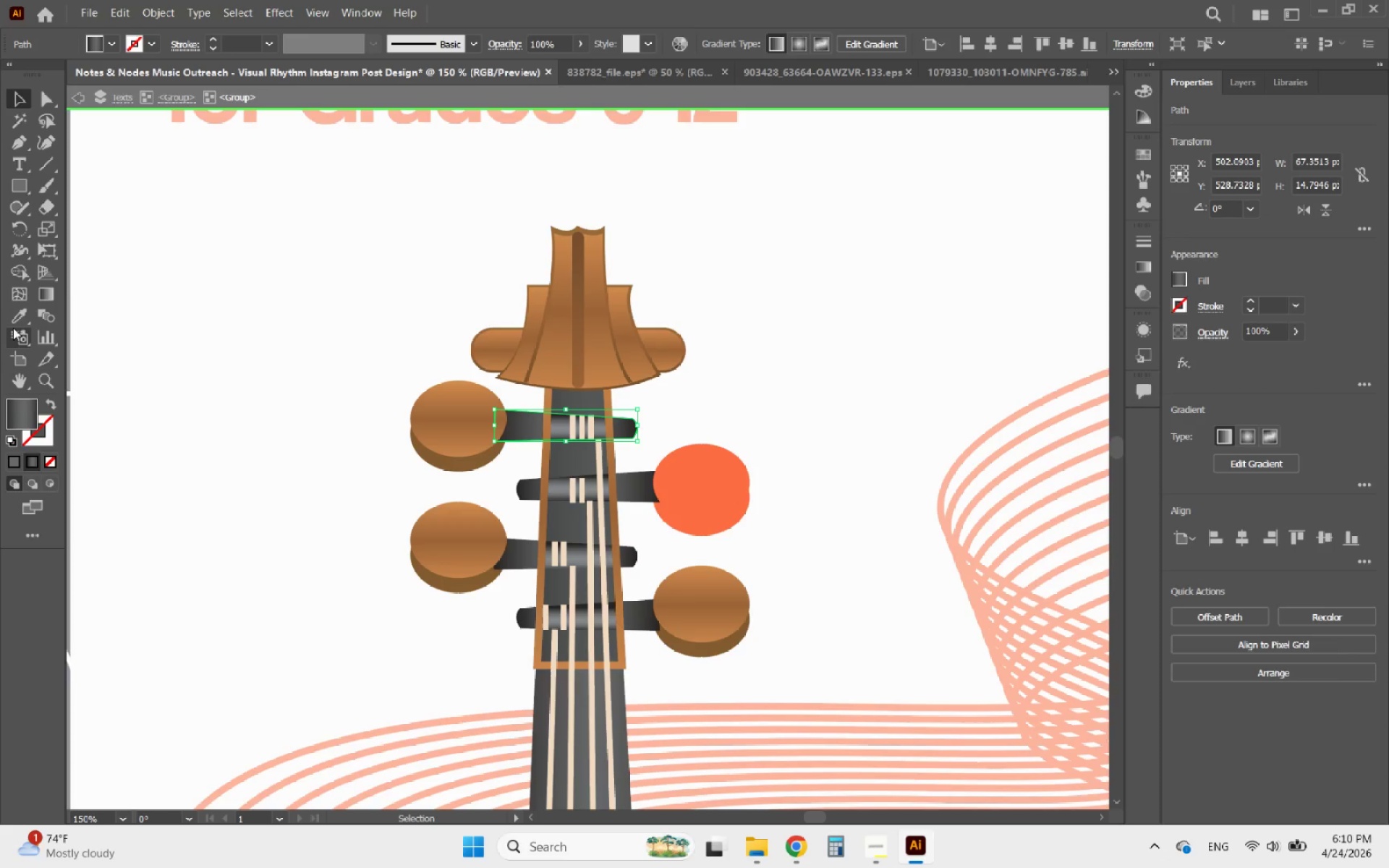 
left_click([21, 315])
 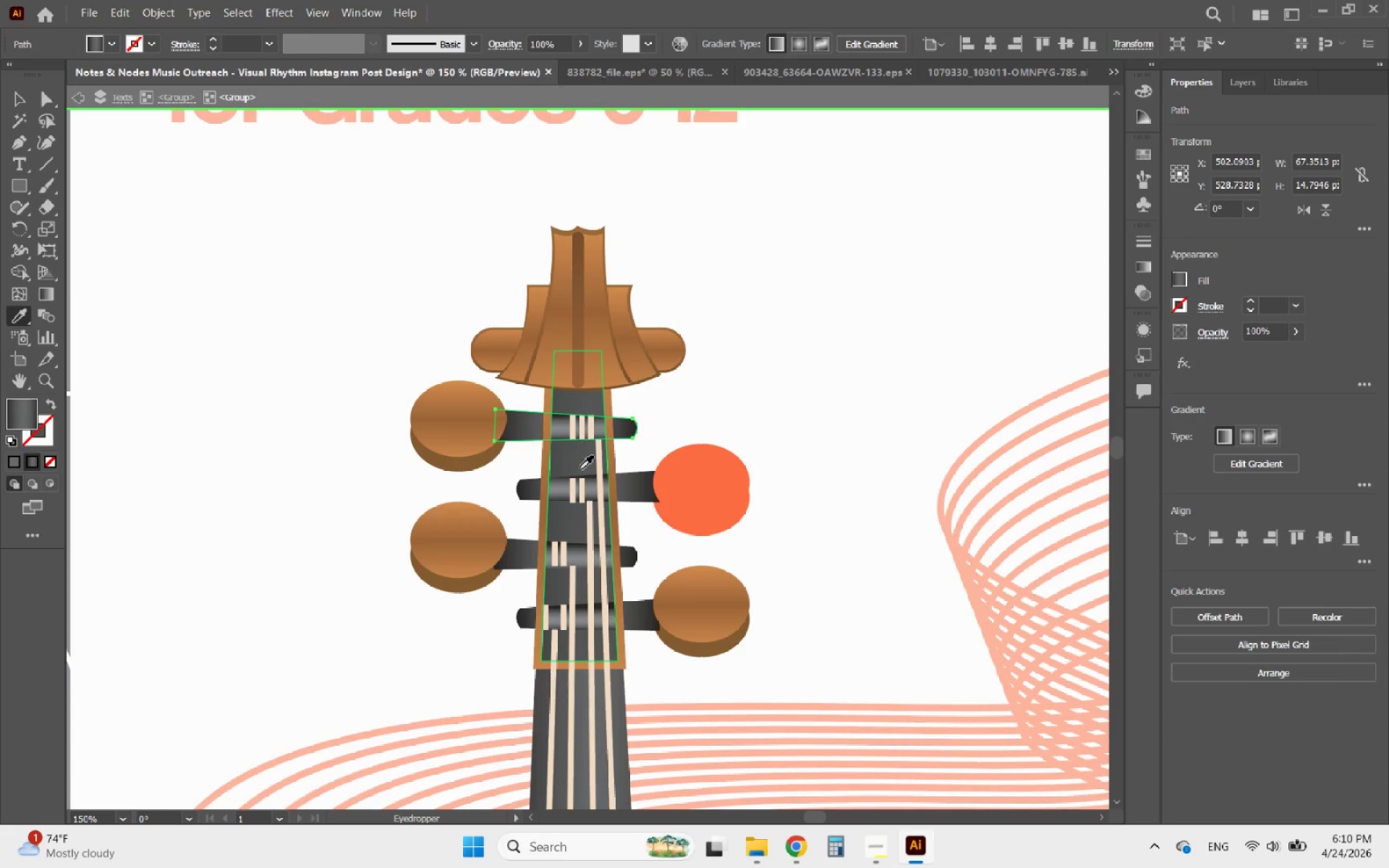 
hold_key(key=AltLeft, duration=0.67)
scroll: coordinate [601, 561], scroll_direction: down, amount: 7.0
 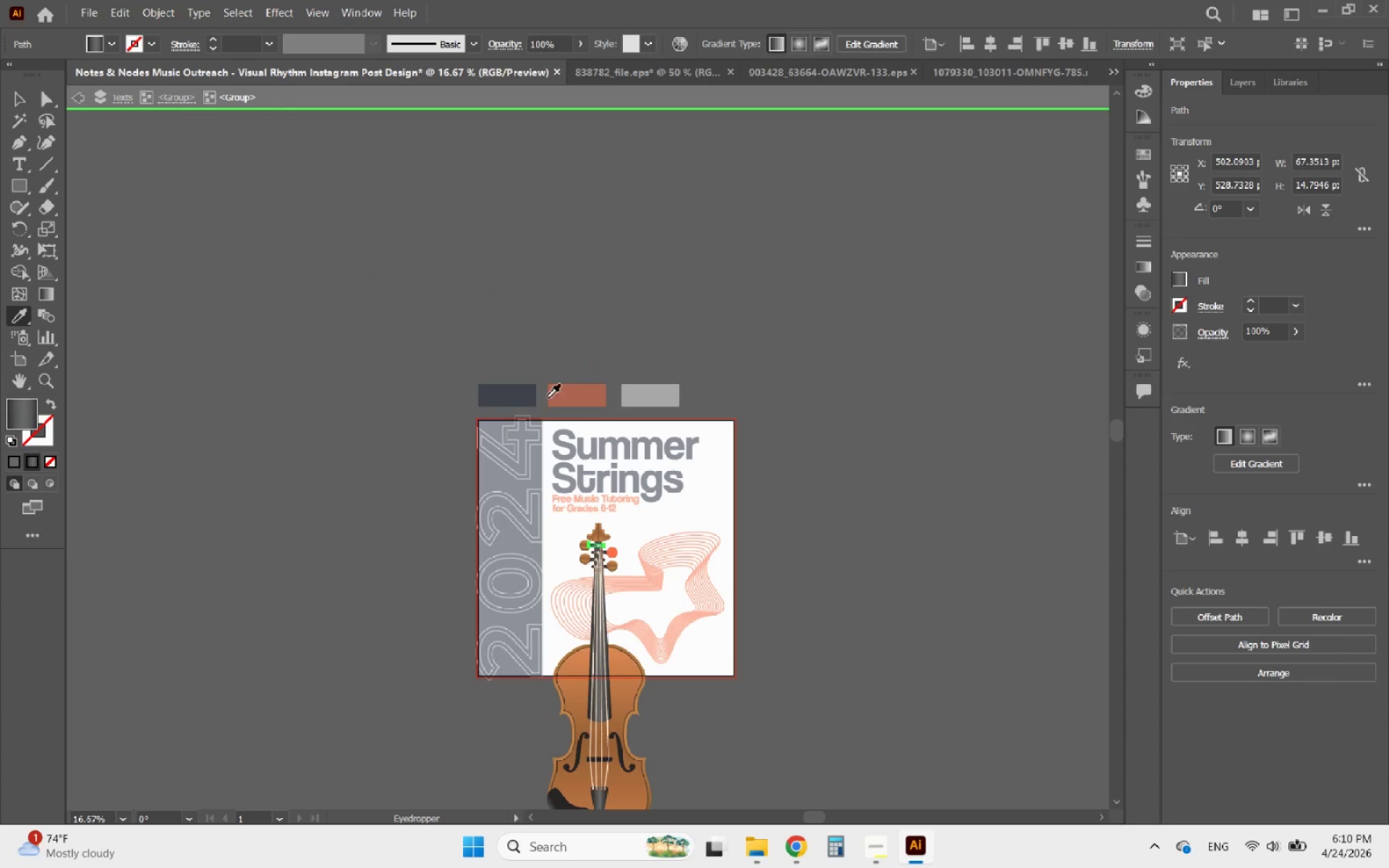 
left_click([511, 398])
 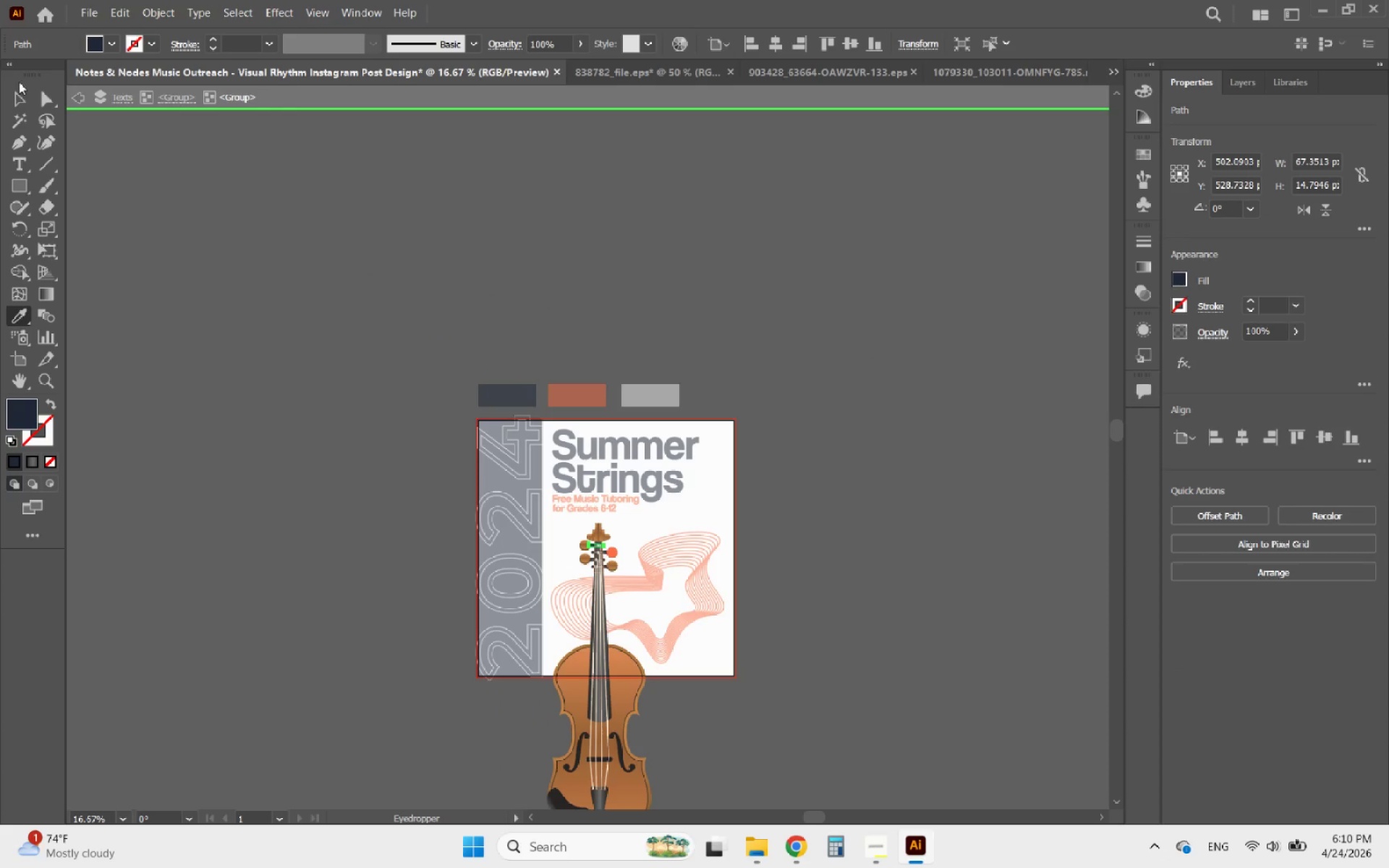 
left_click([19, 93])
 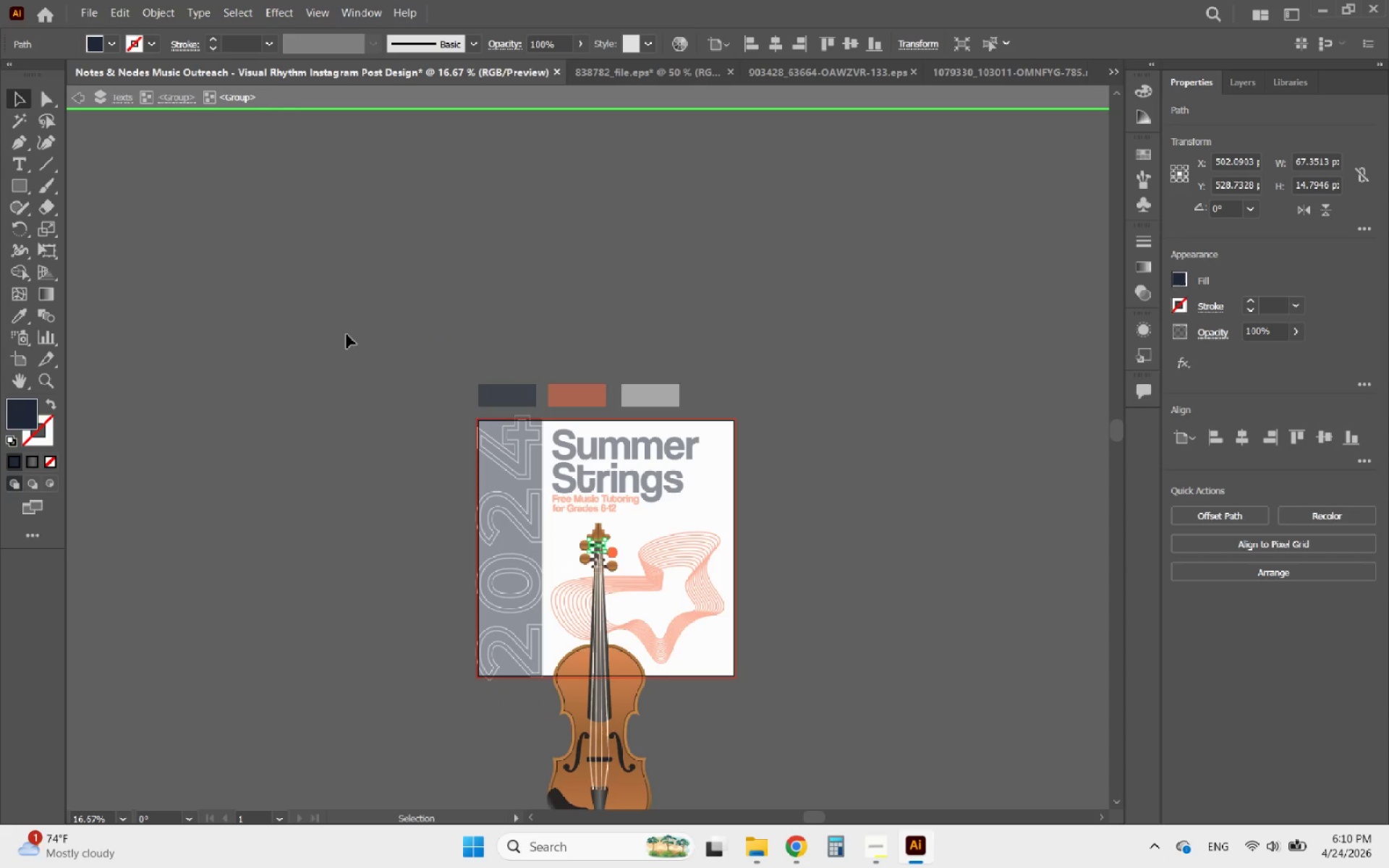 
hold_key(key=AltLeft, duration=1.23)
scroll: coordinate [577, 481], scroll_direction: up, amount: 8.0
 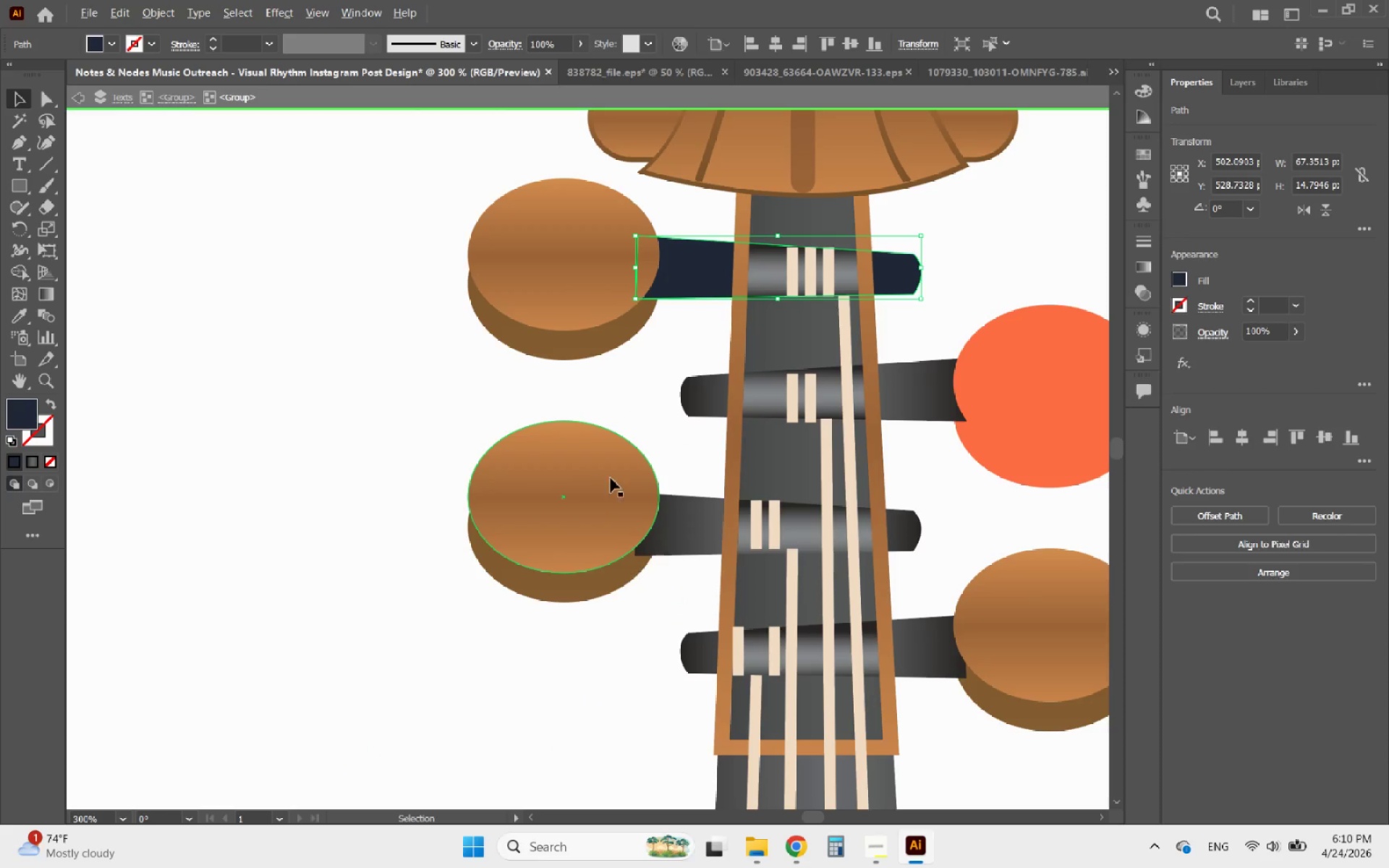 
hold_key(key=AltLeft, duration=1.17)
scroll: coordinate [544, 478], scroll_direction: down, amount: 2.0
 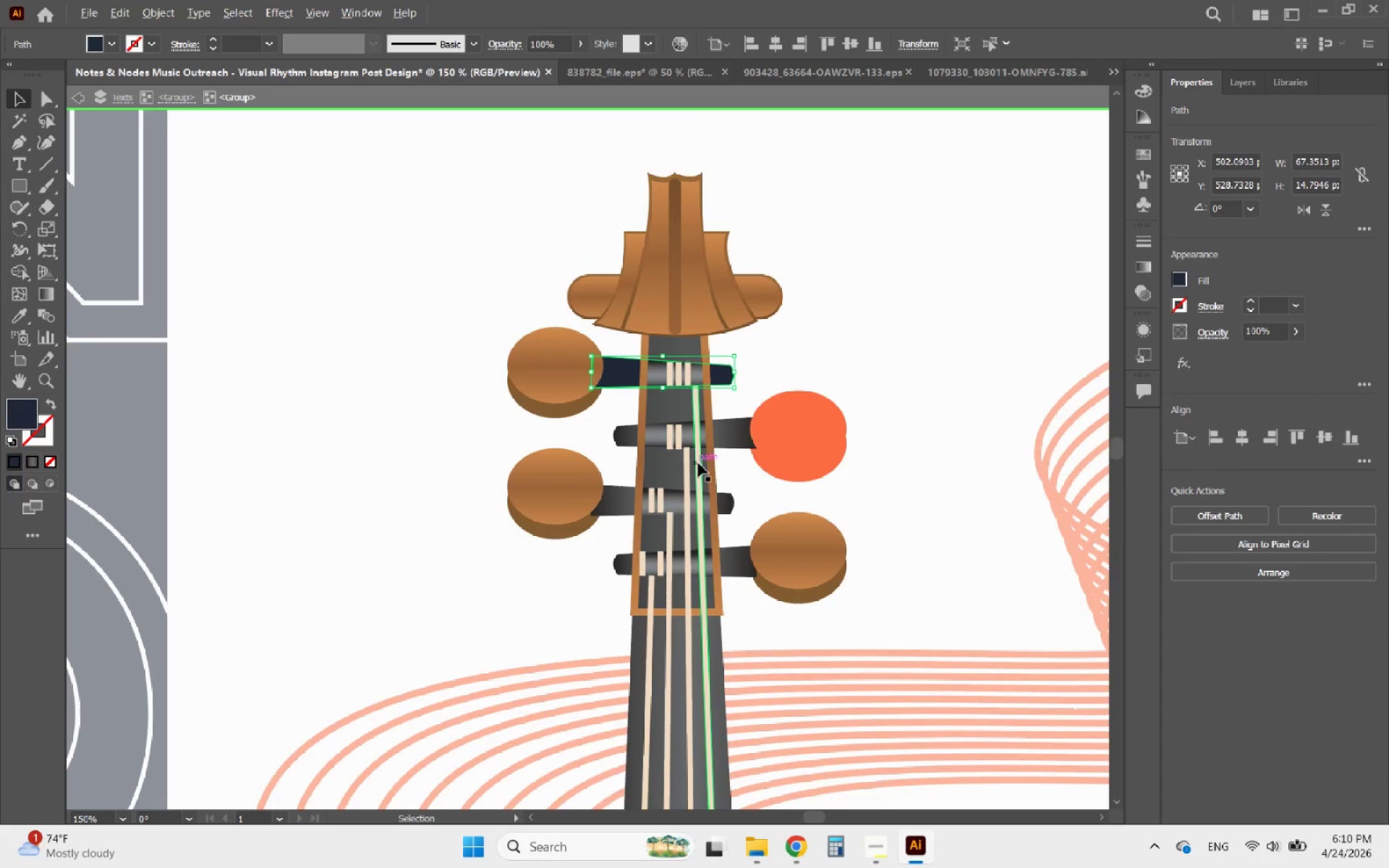 
scroll: coordinate [703, 461], scroll_direction: up, amount: 1.0
 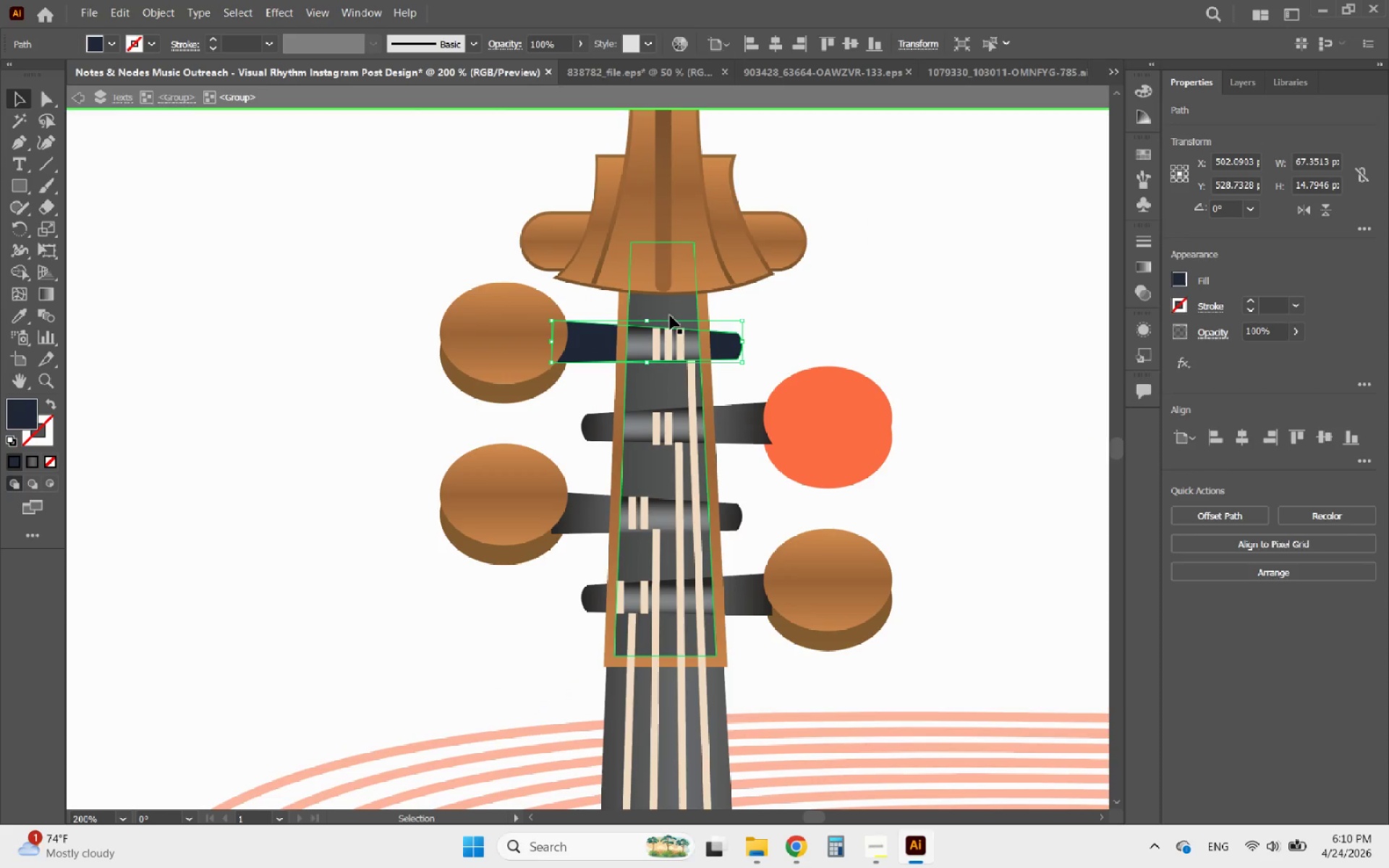 
left_click([670, 309])
 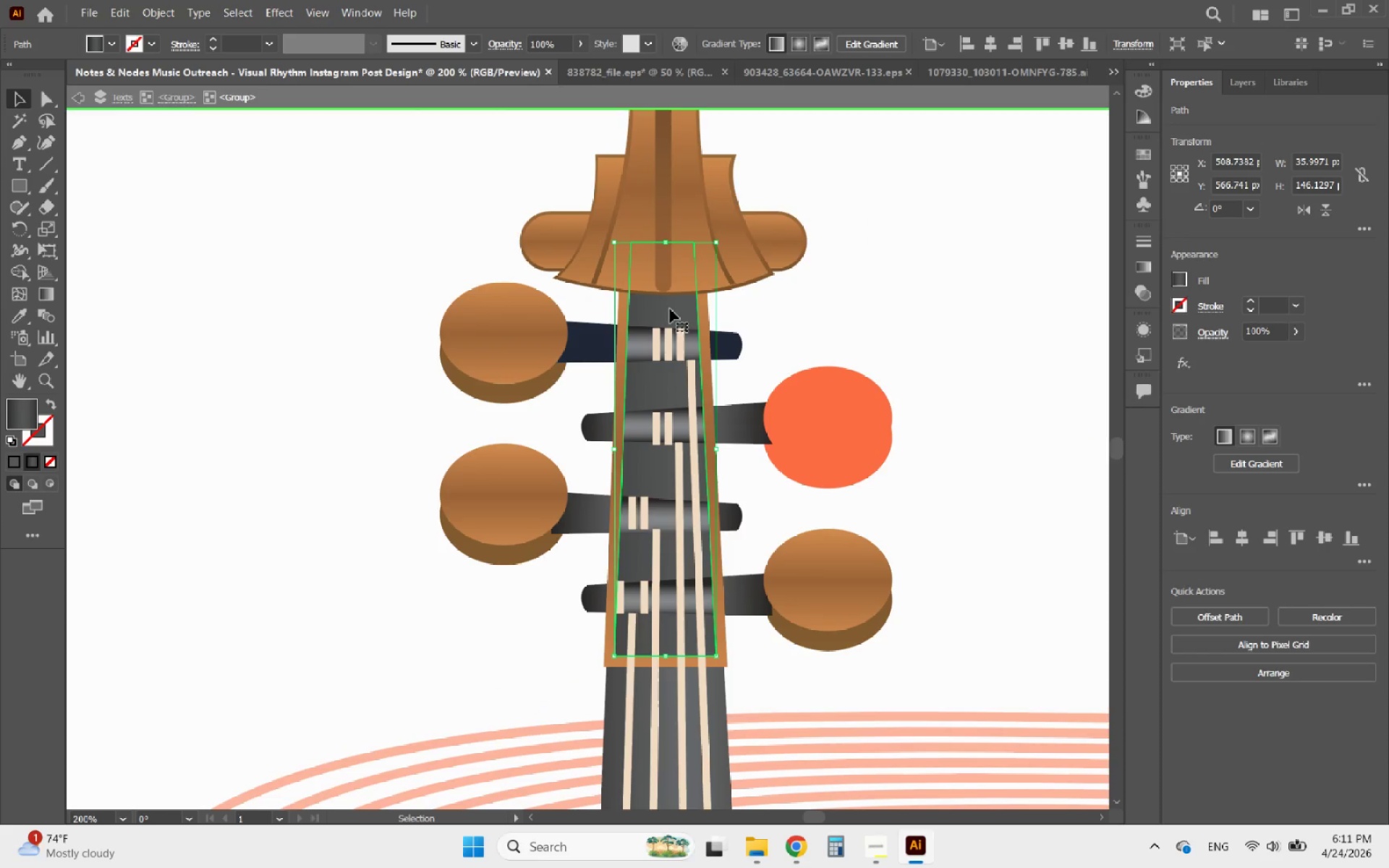 
hold_key(key=ShiftLeft, duration=2.27)
left_click([618, 720])
 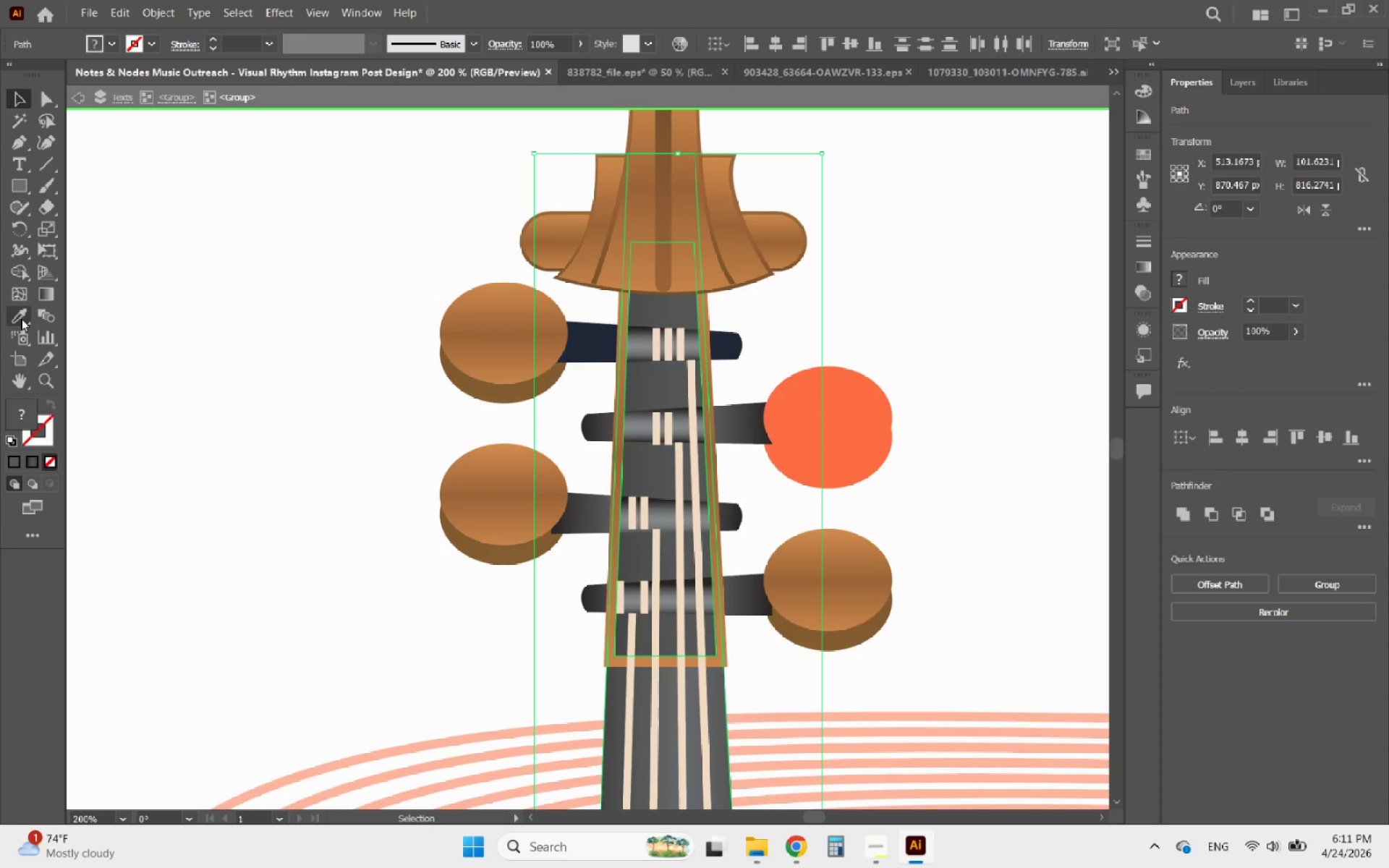 
left_click([498, 623])
 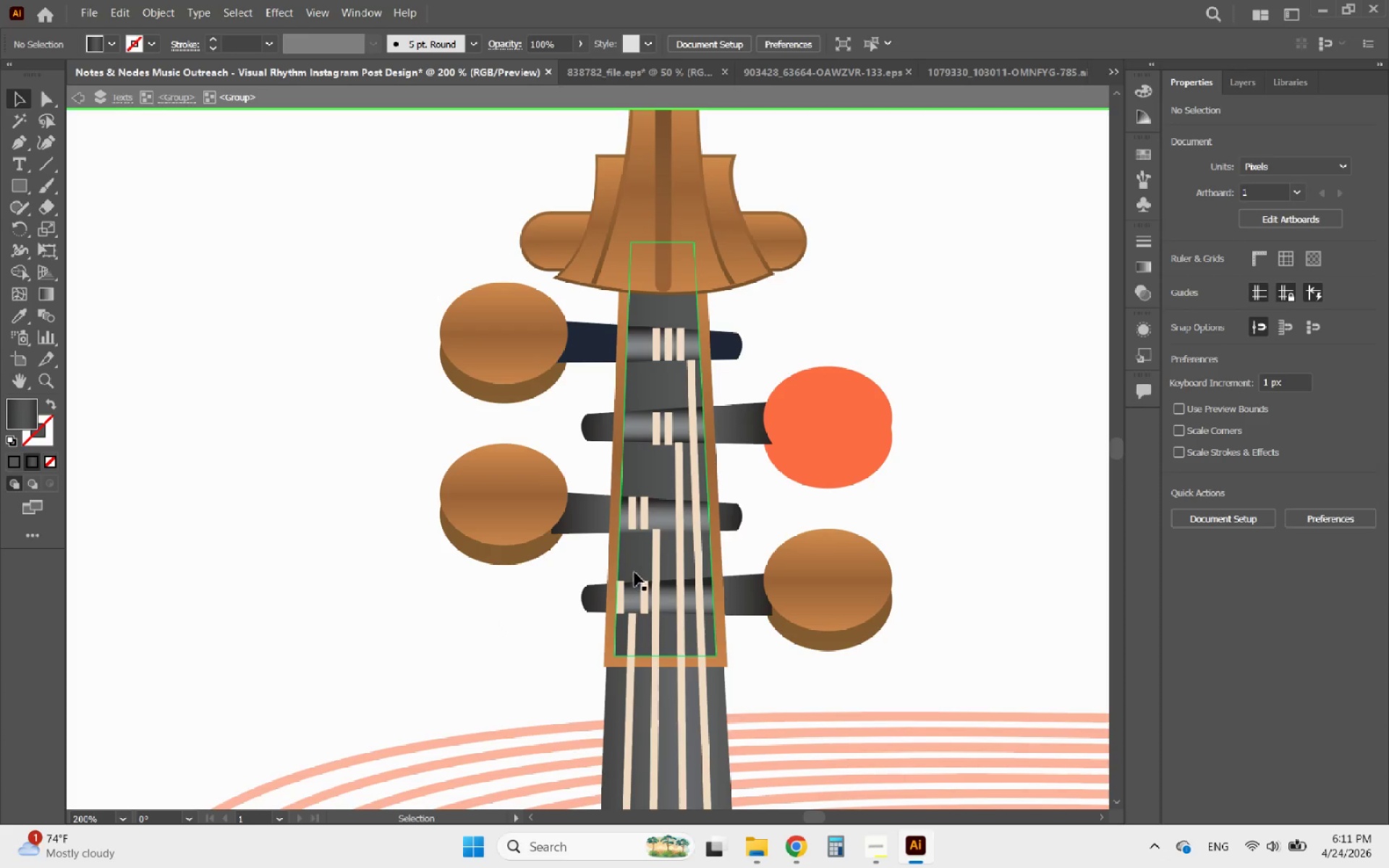 
left_click([640, 554])
 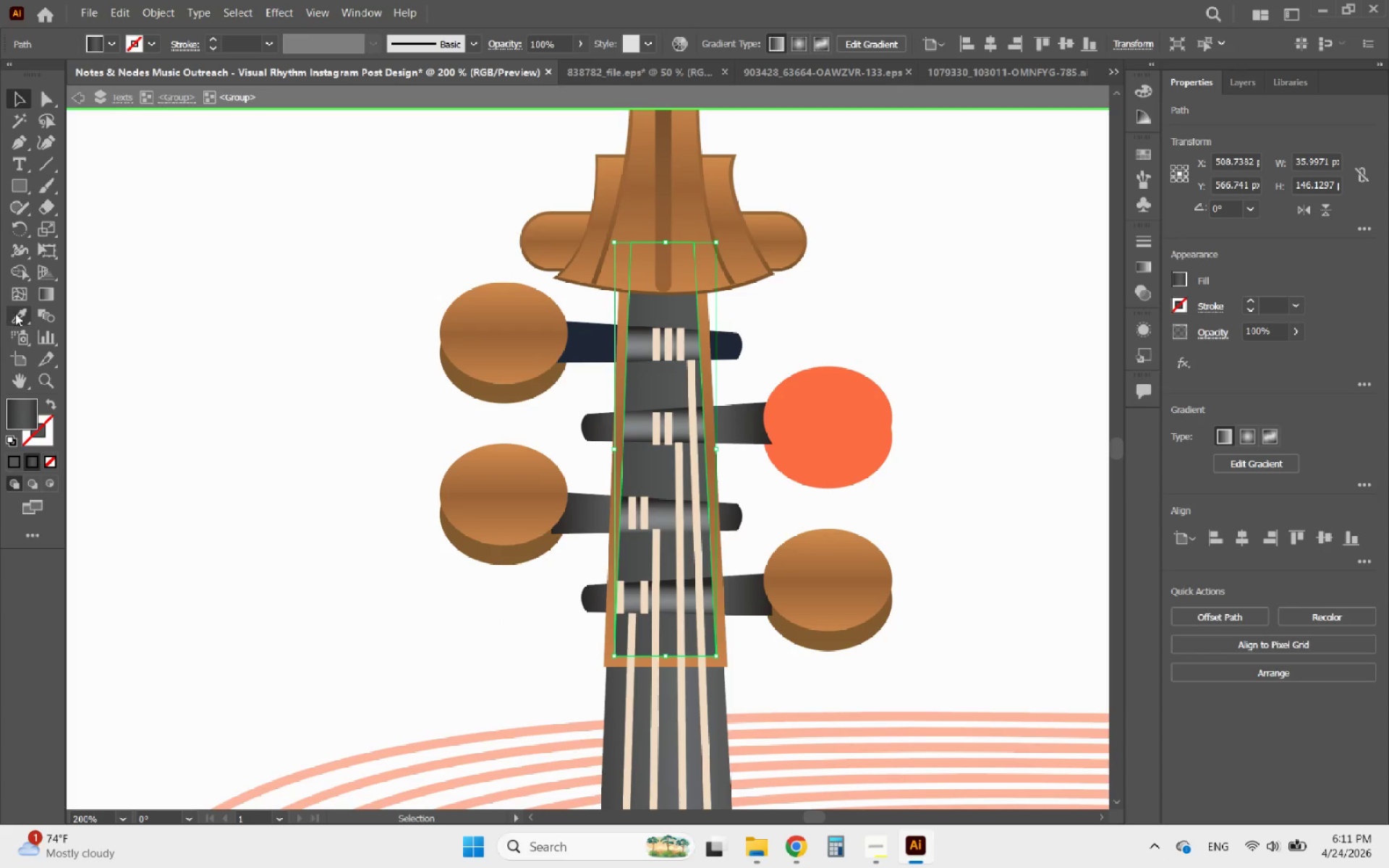 
left_click([16, 314])
 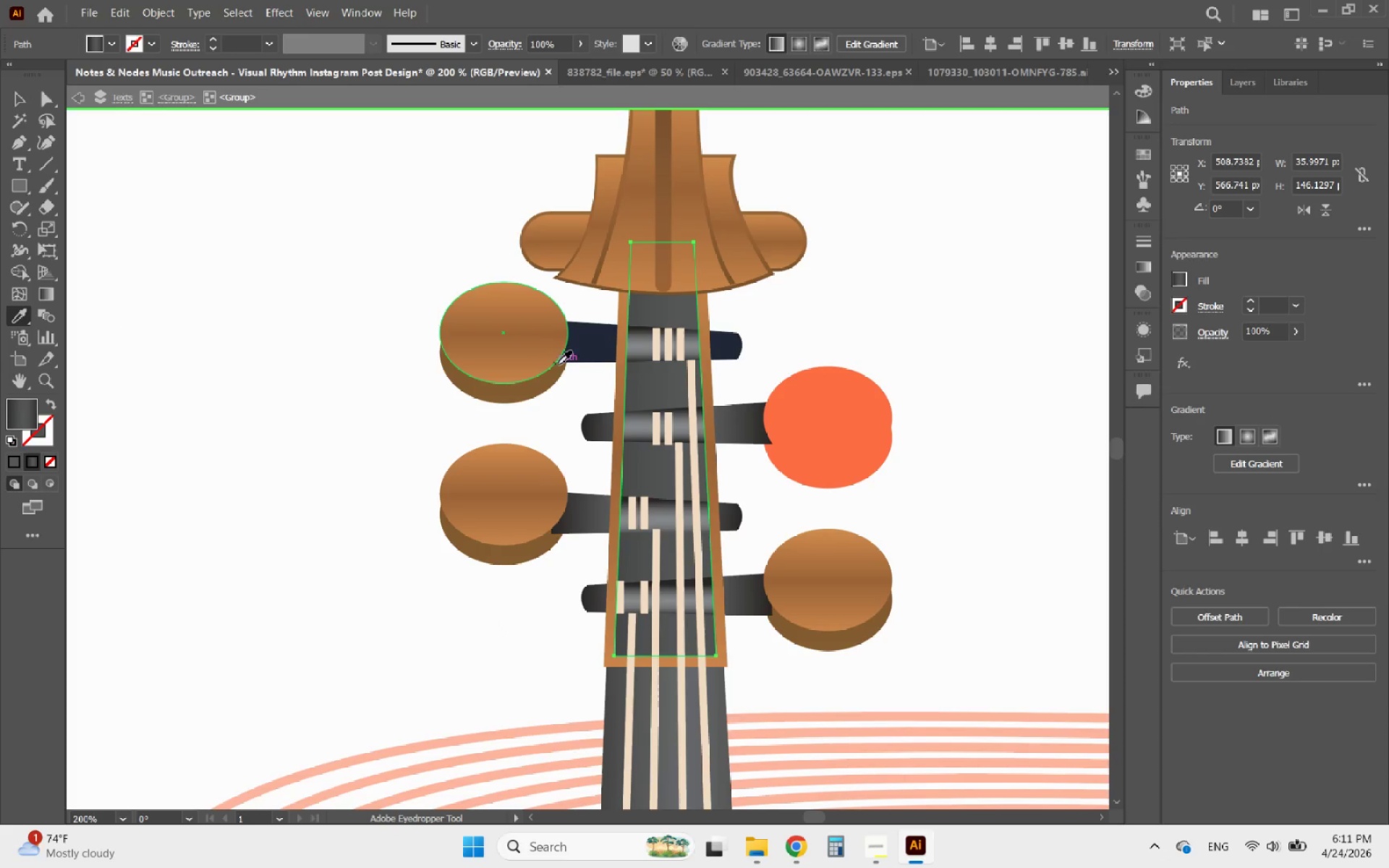 
left_click([598, 348])
 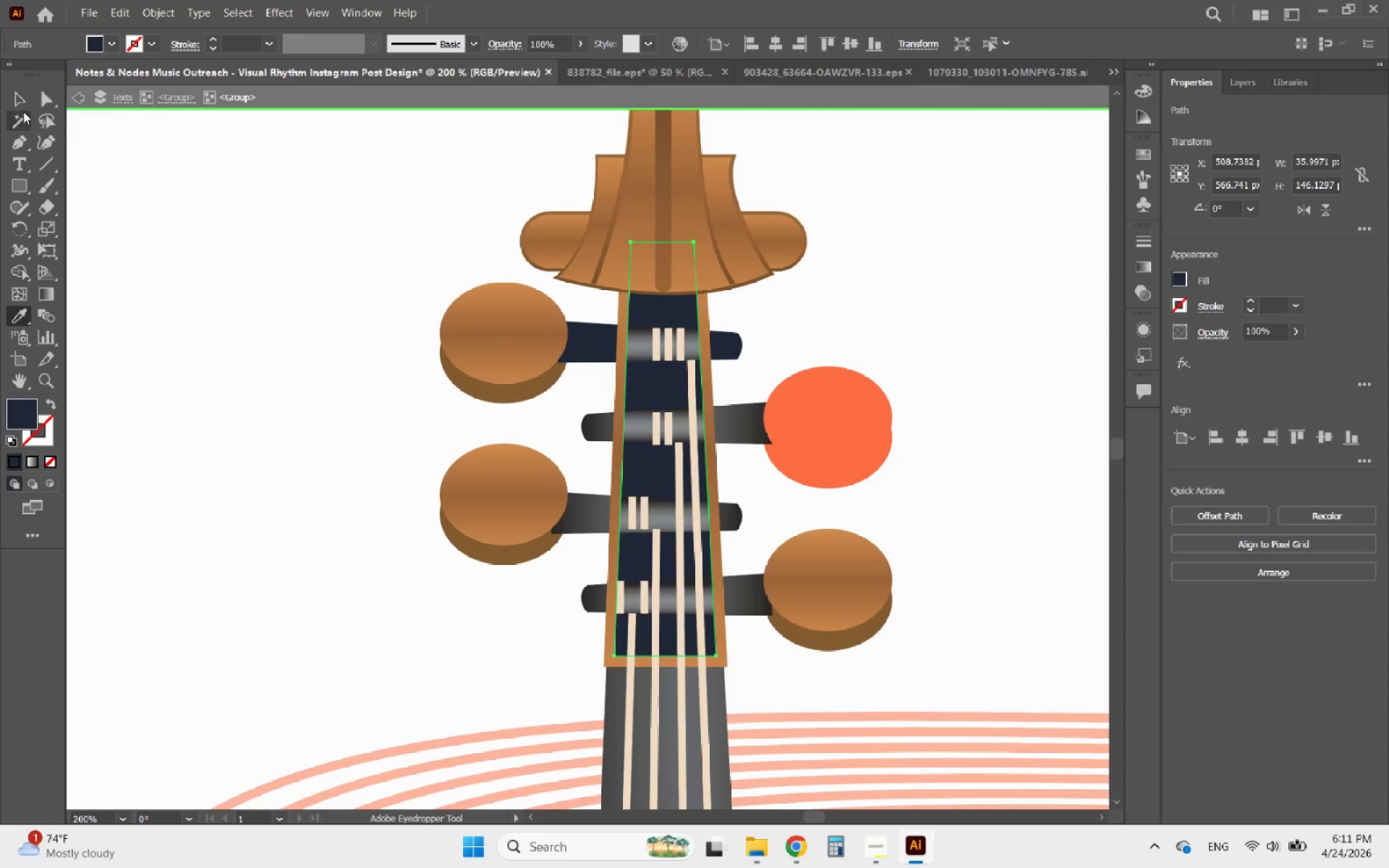 
left_click([22, 106])
 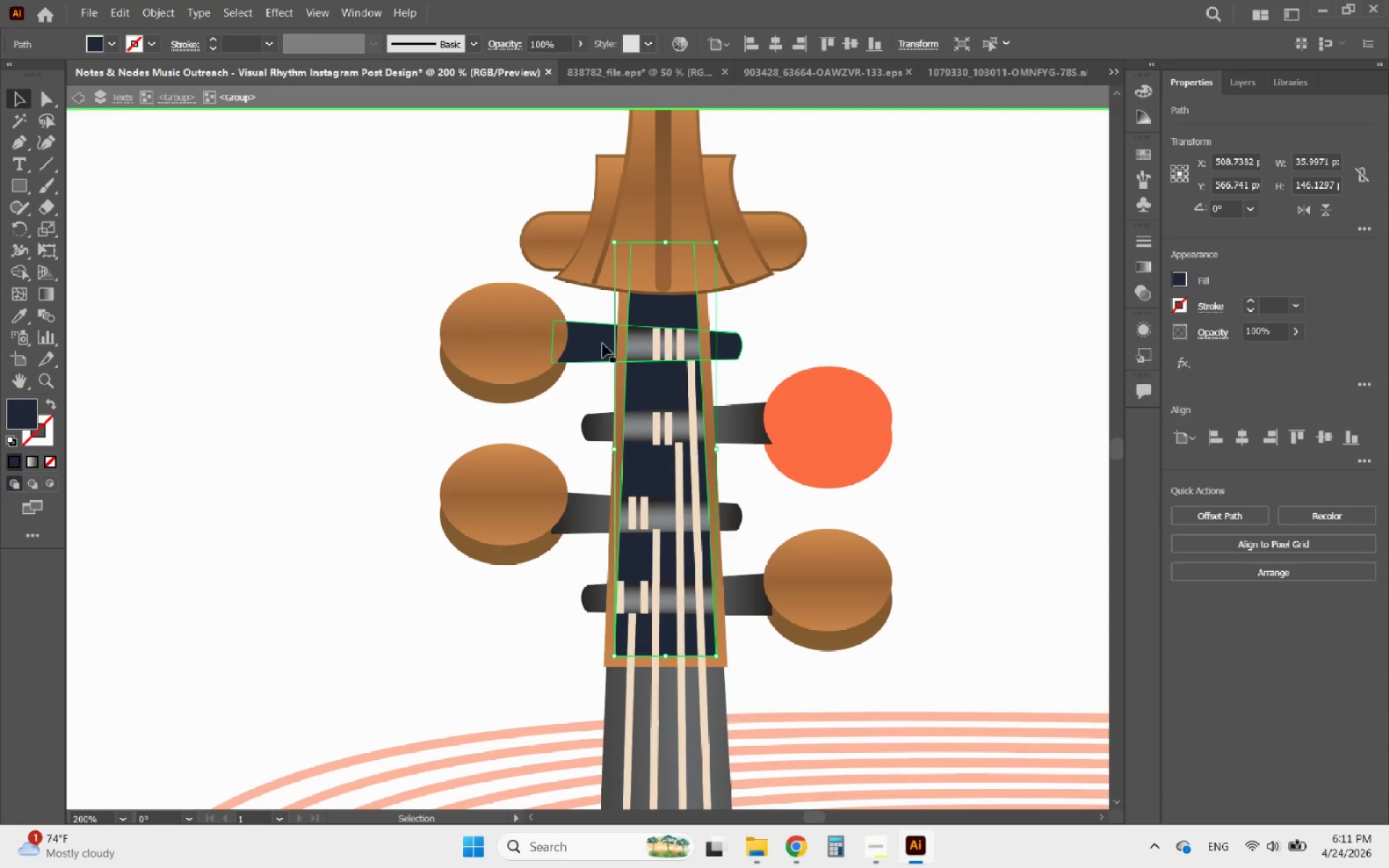 
left_click([597, 419])
 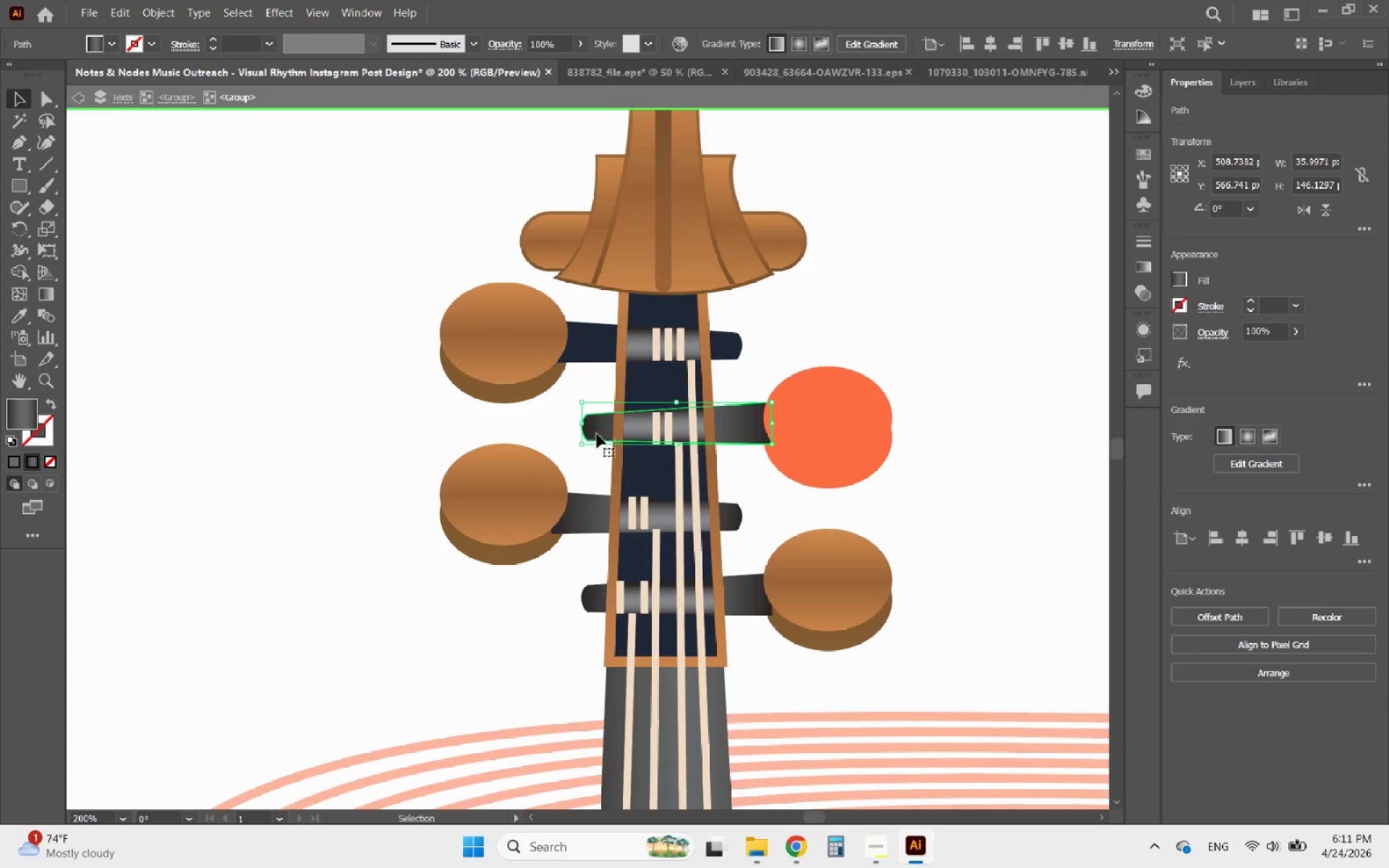 
hold_key(key=ShiftLeft, duration=1.42)
left_click([586, 499])
 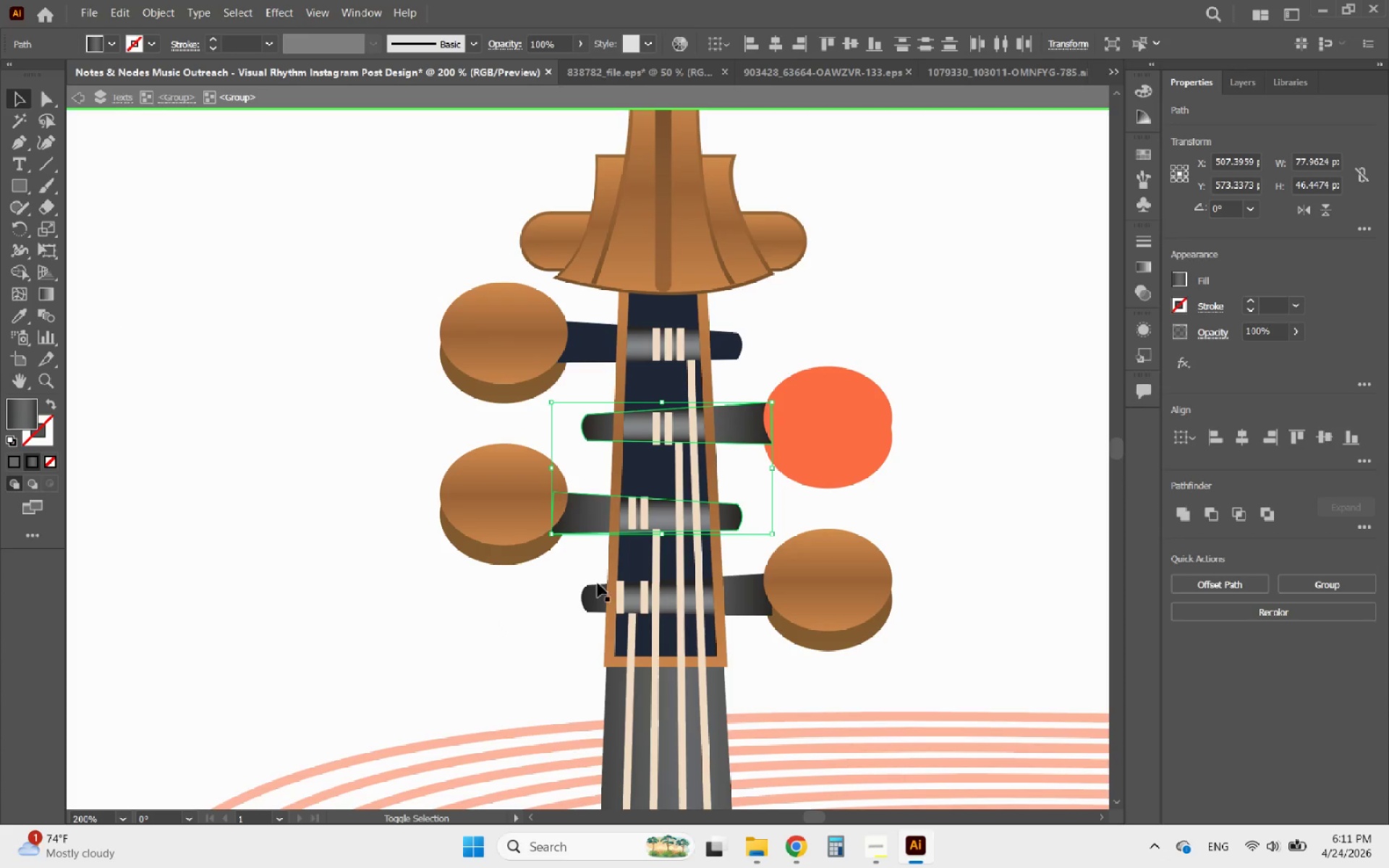 
left_click([596, 595])
 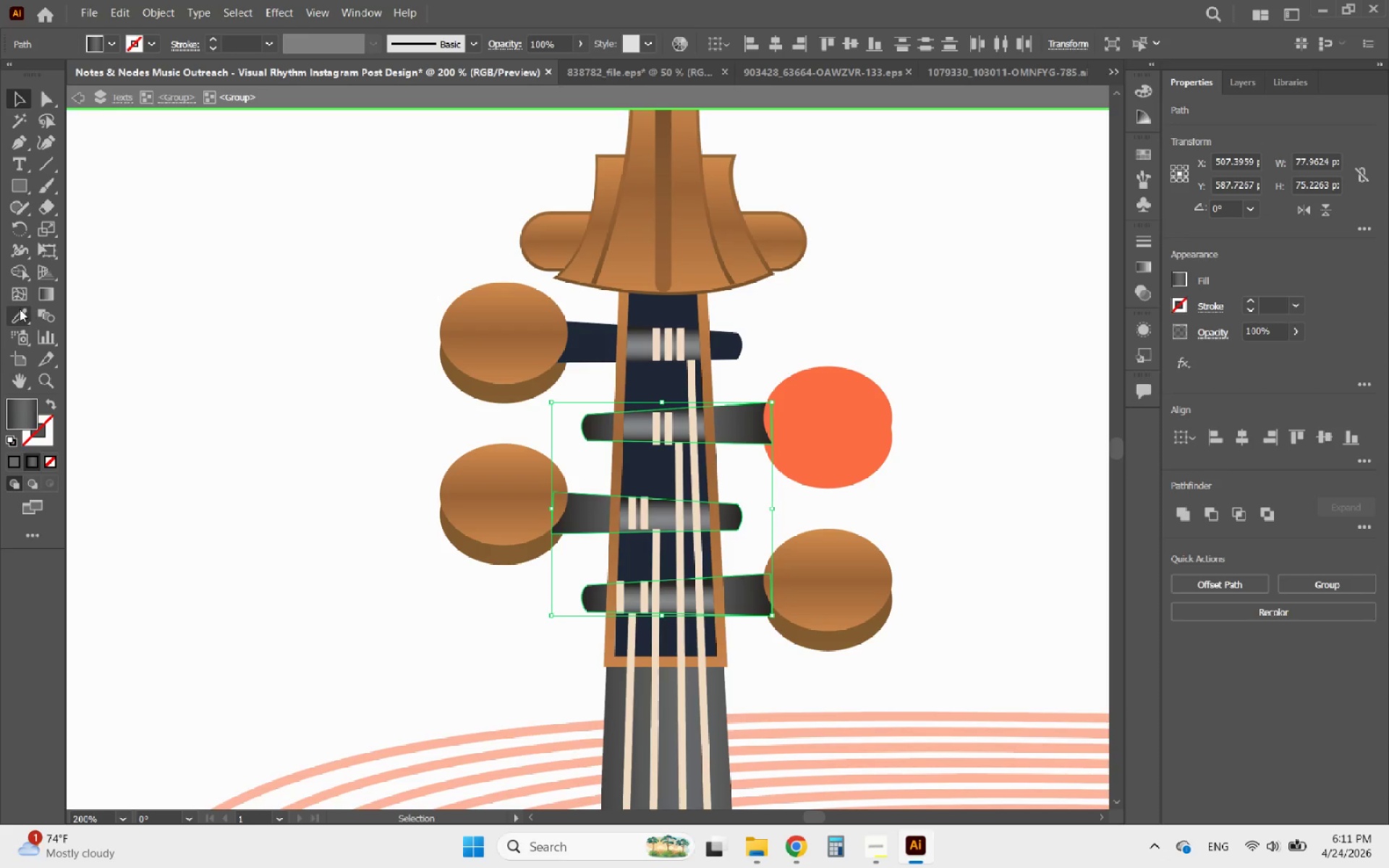 
left_click([20, 311])
 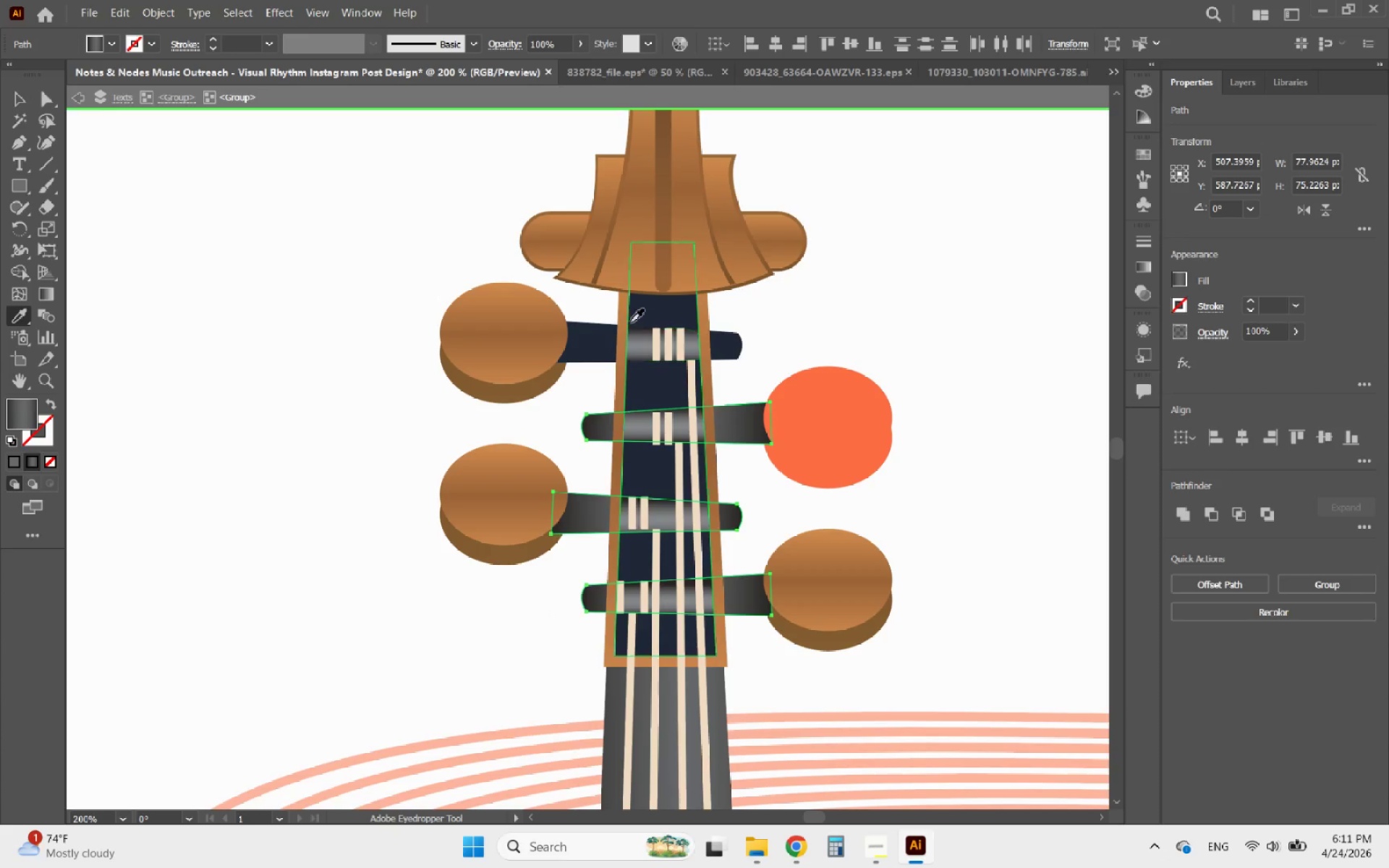 
left_click([590, 341])
 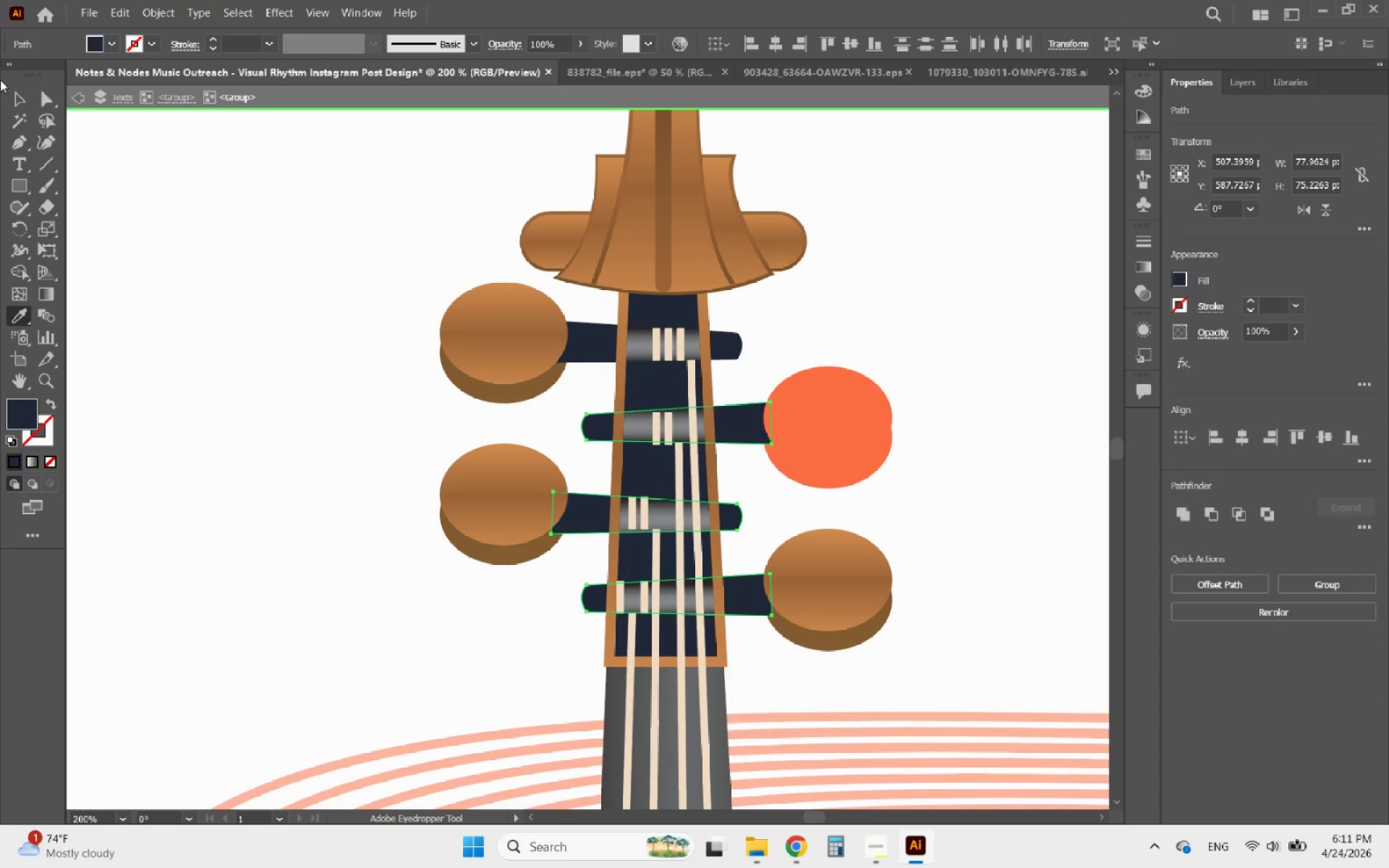 
left_click([18, 103])
 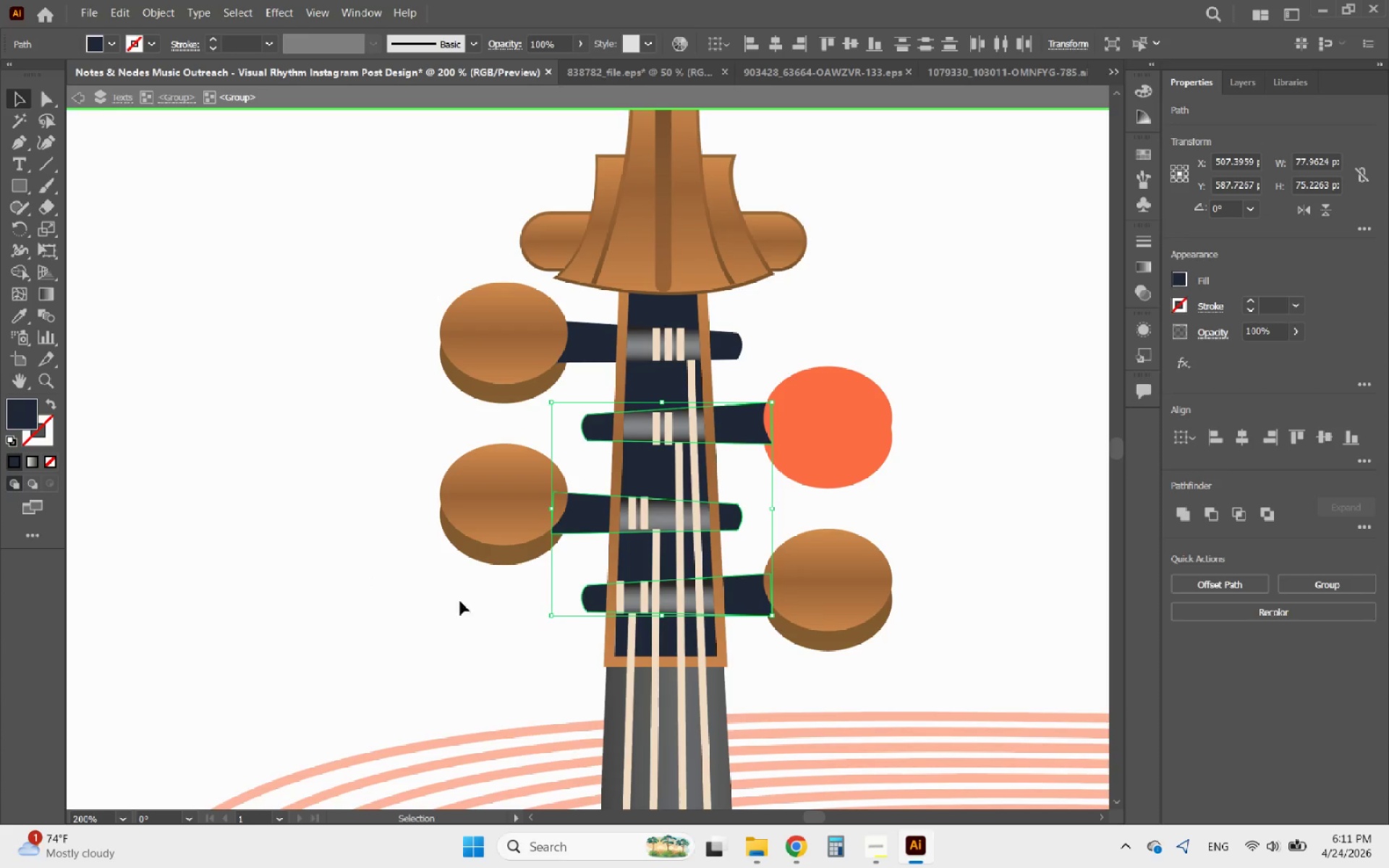 
left_click_drag(start_coordinate=[491, 628], to_coordinate=[382, 329])
 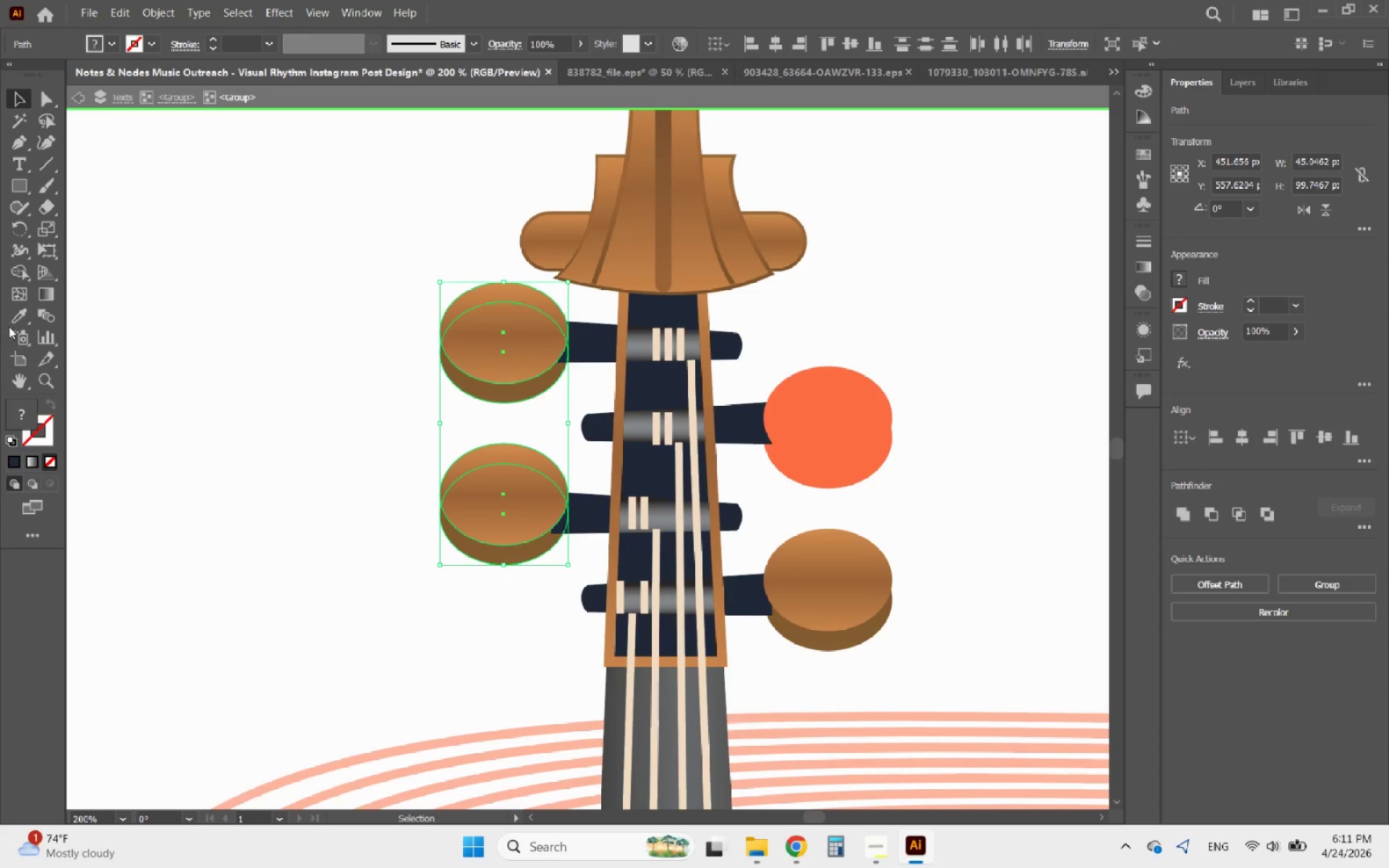 
left_click([18, 312])
 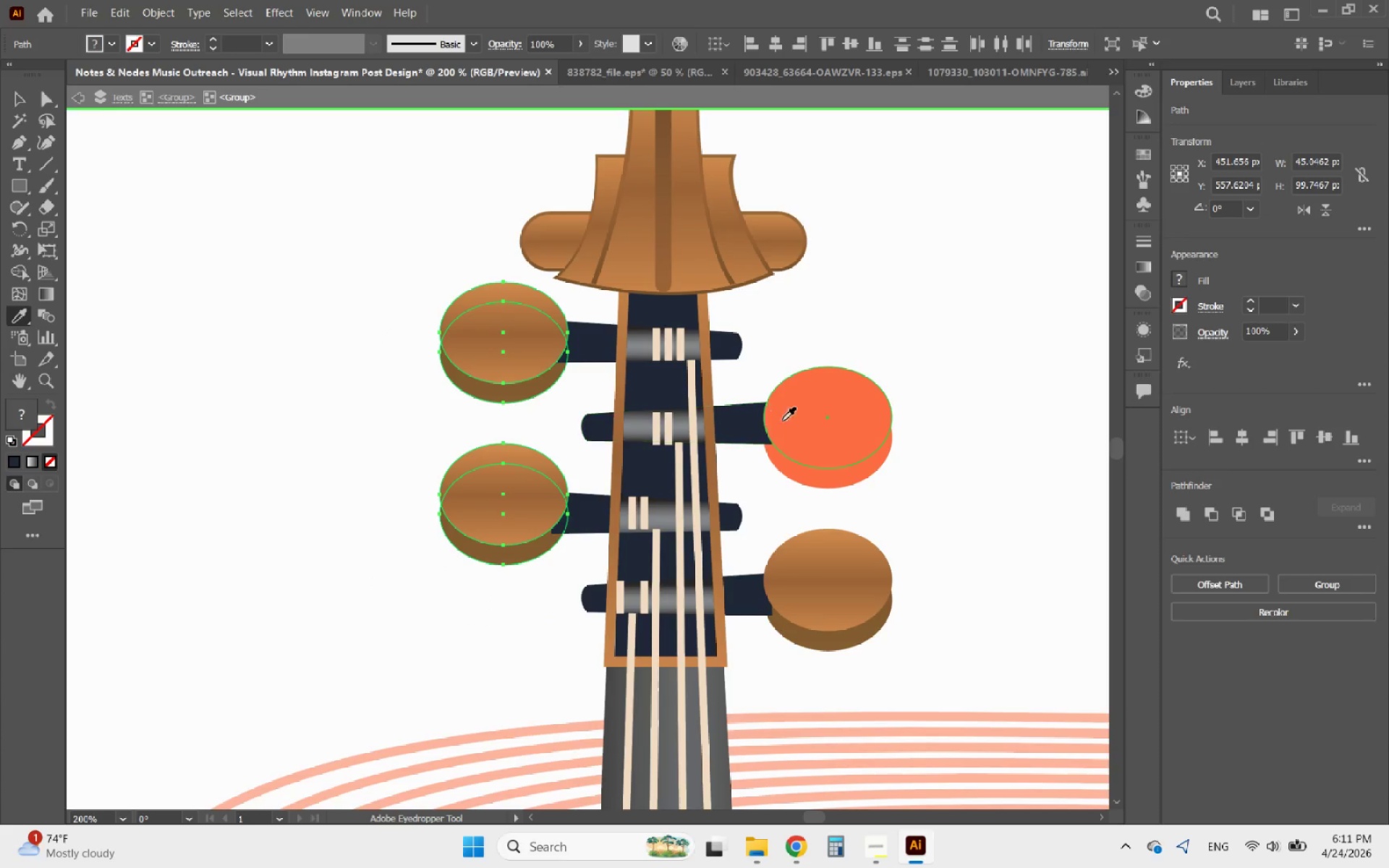 
left_click([833, 416])
 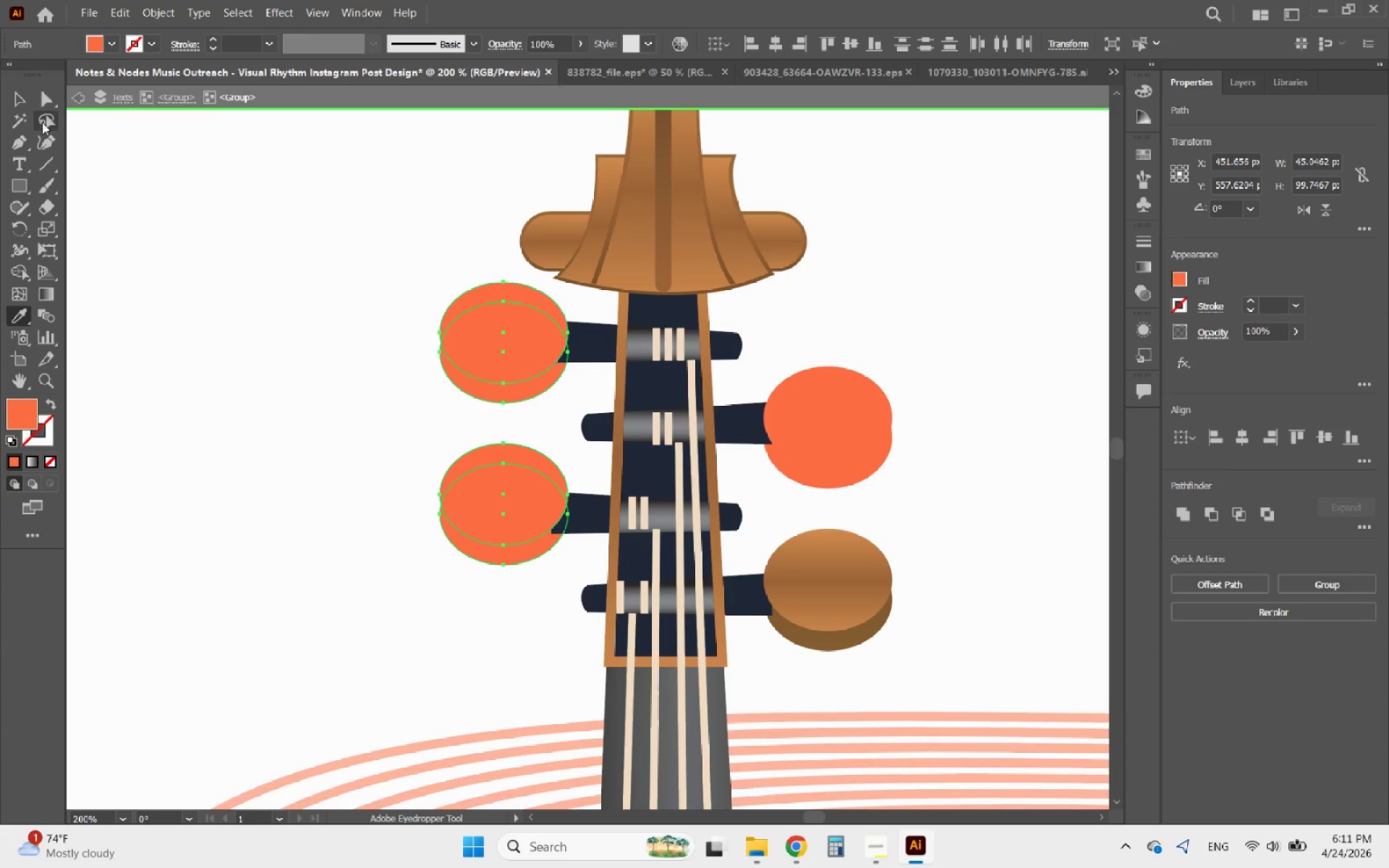 
left_click([16, 111])
 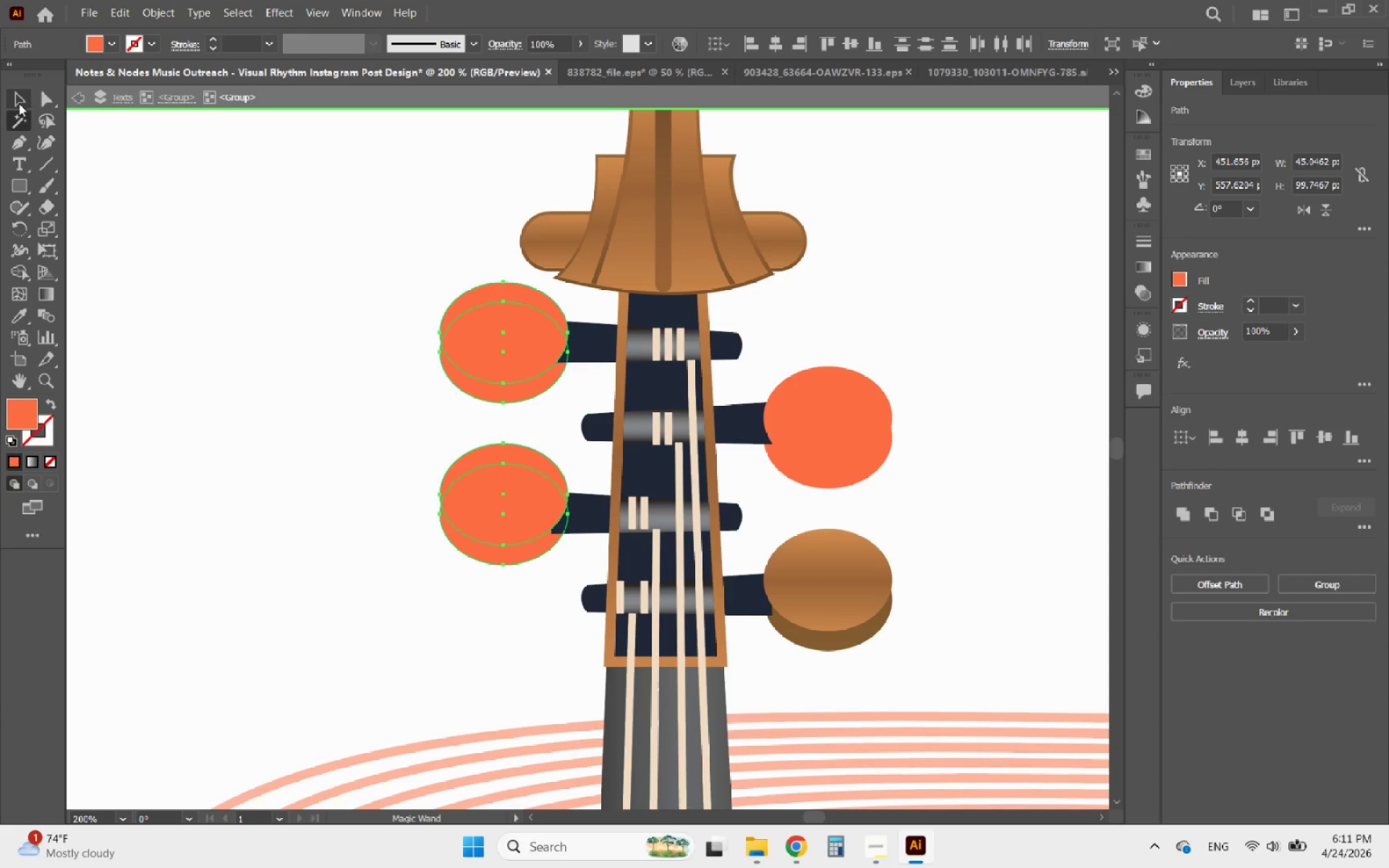 
left_click([18, 103])
 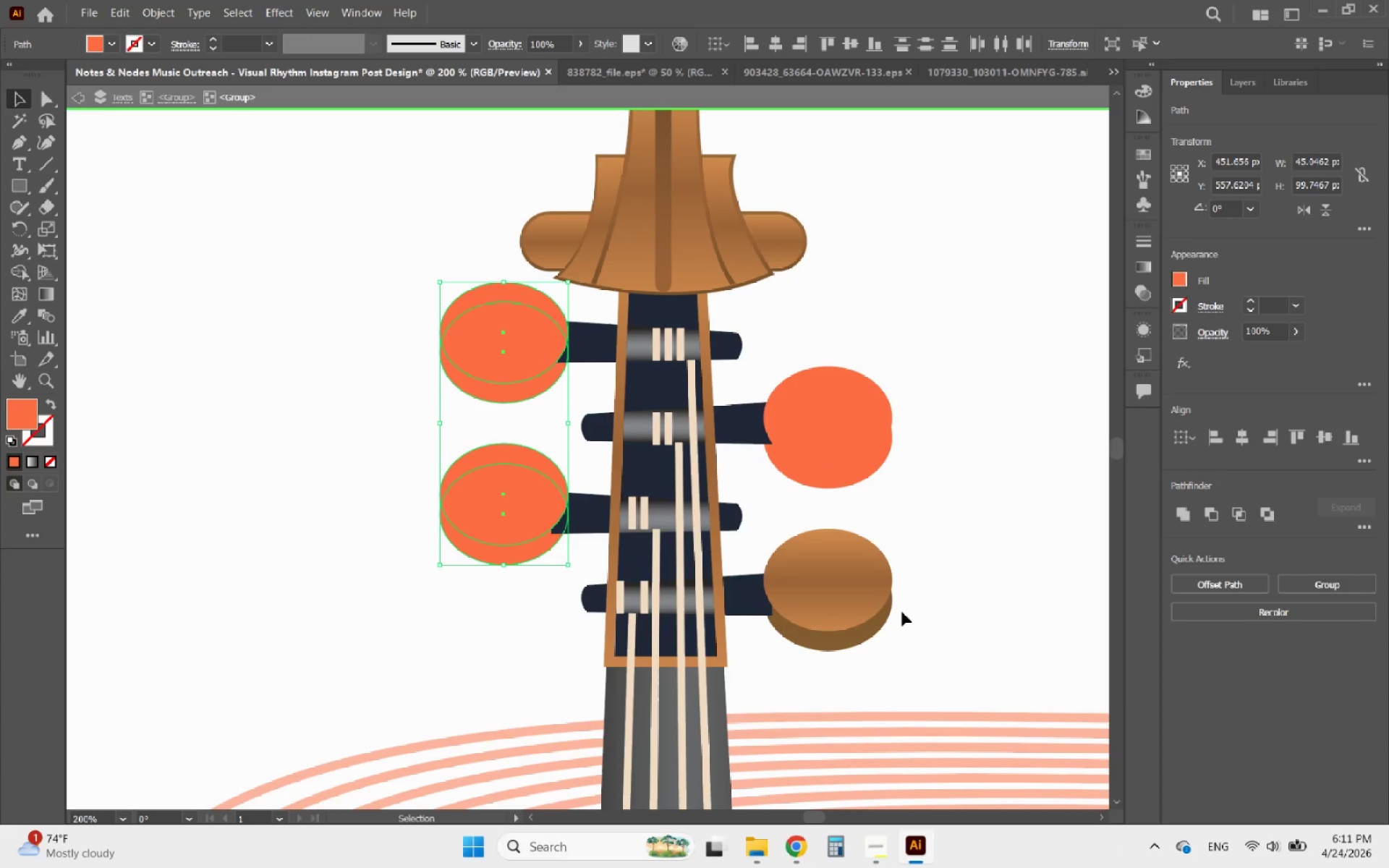 
left_click_drag(start_coordinate=[901, 650], to_coordinate=[851, 563])
 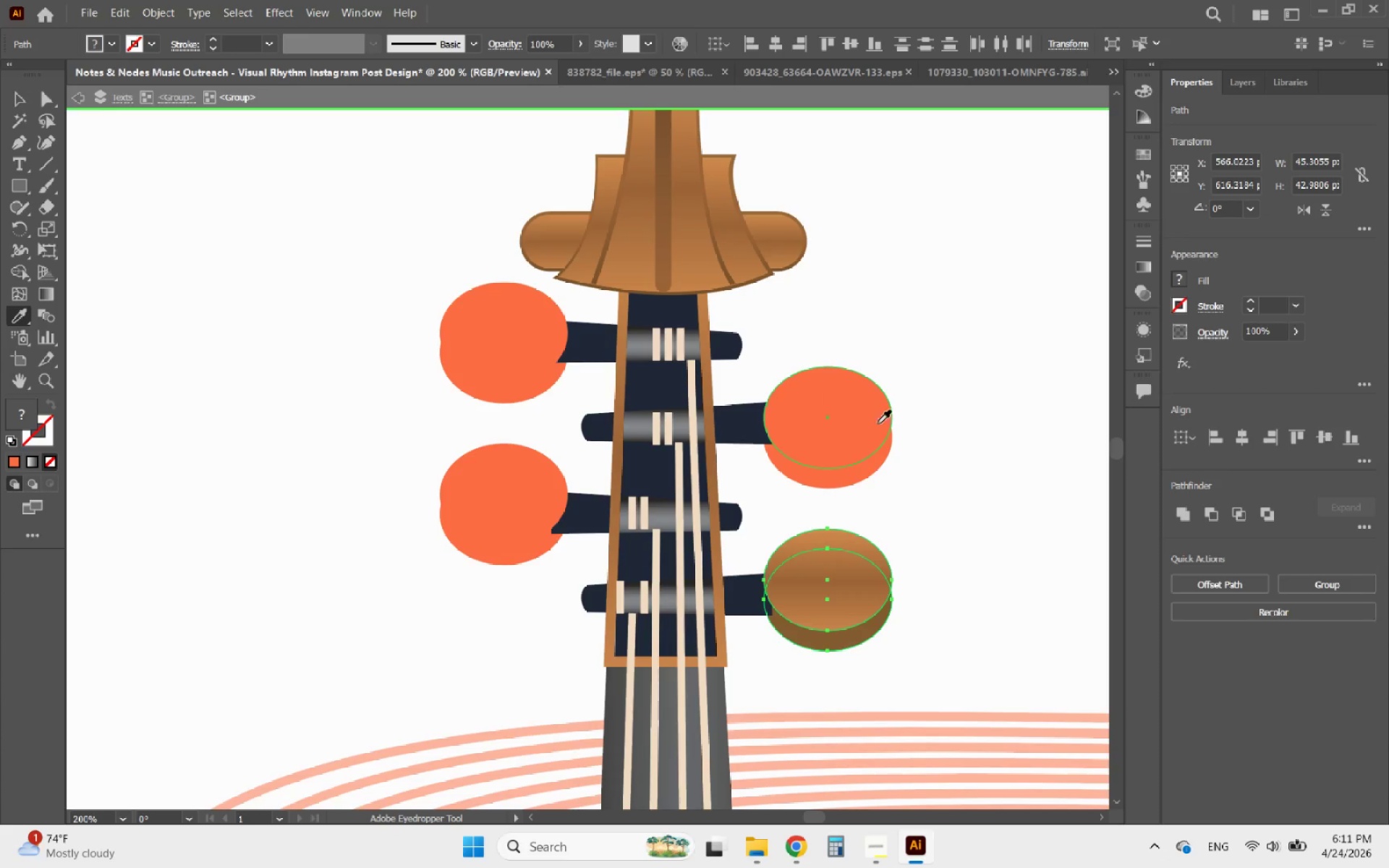 
left_click([846, 427])
 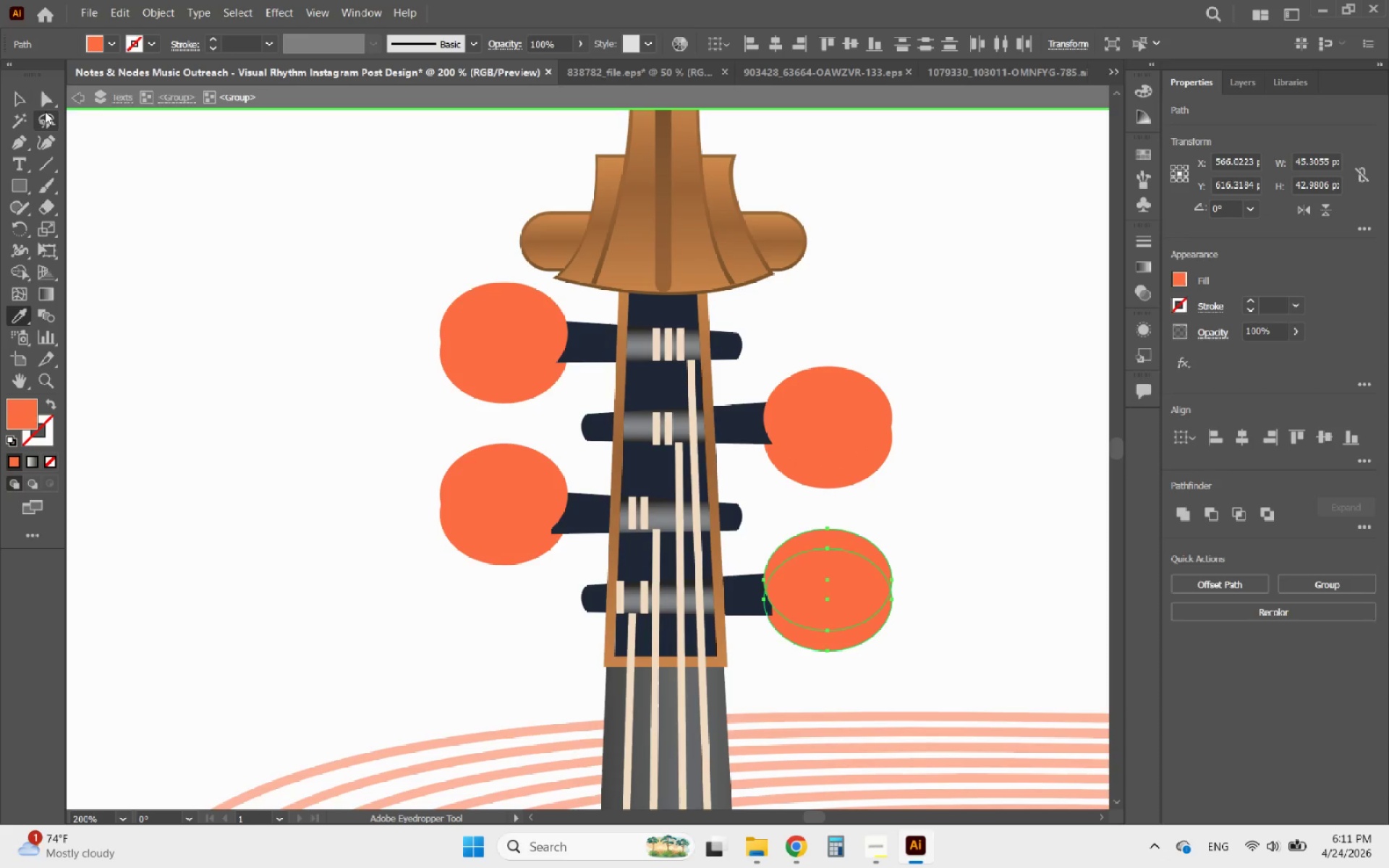 
left_click([15, 101])
 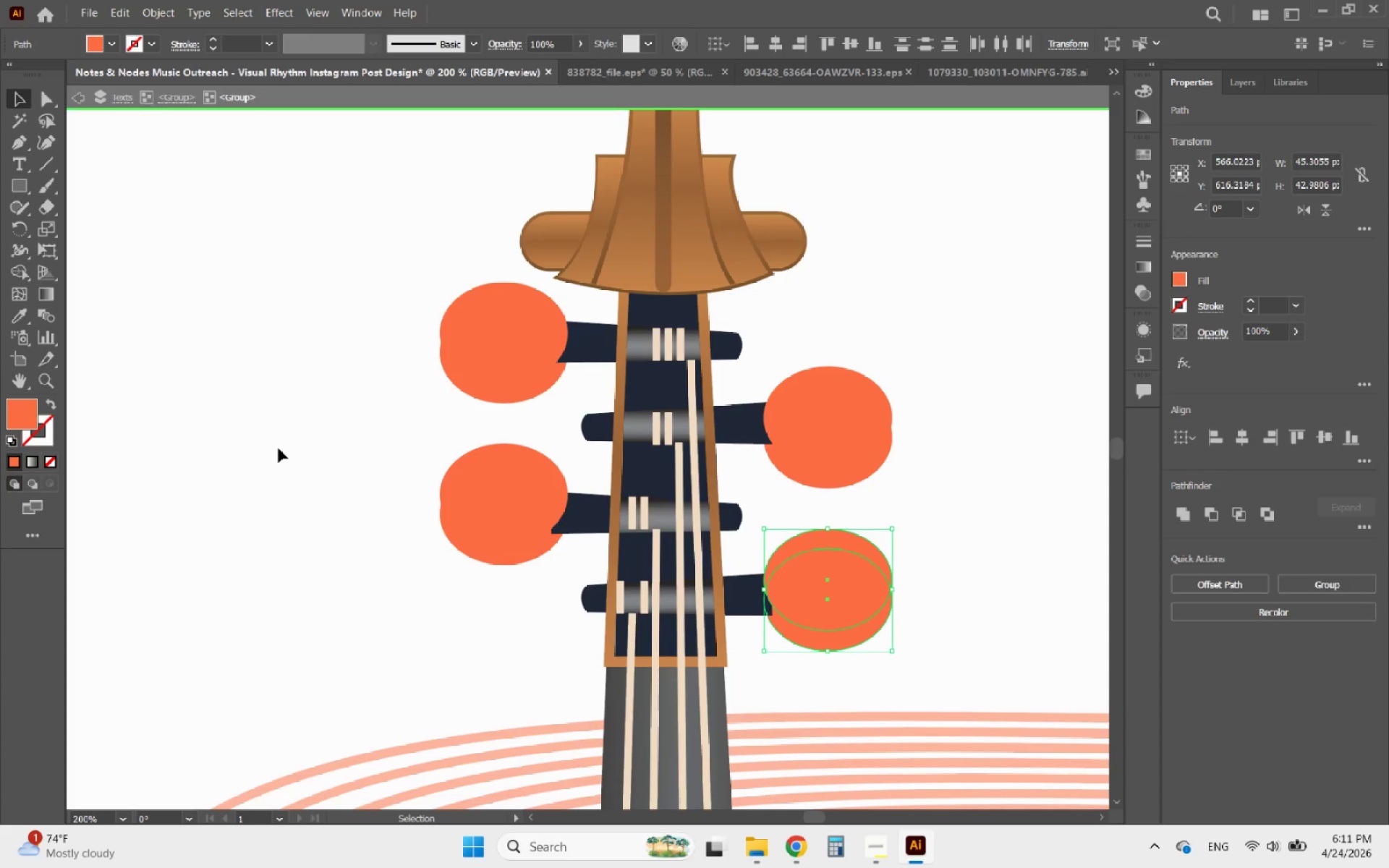 
left_click([255, 450])
 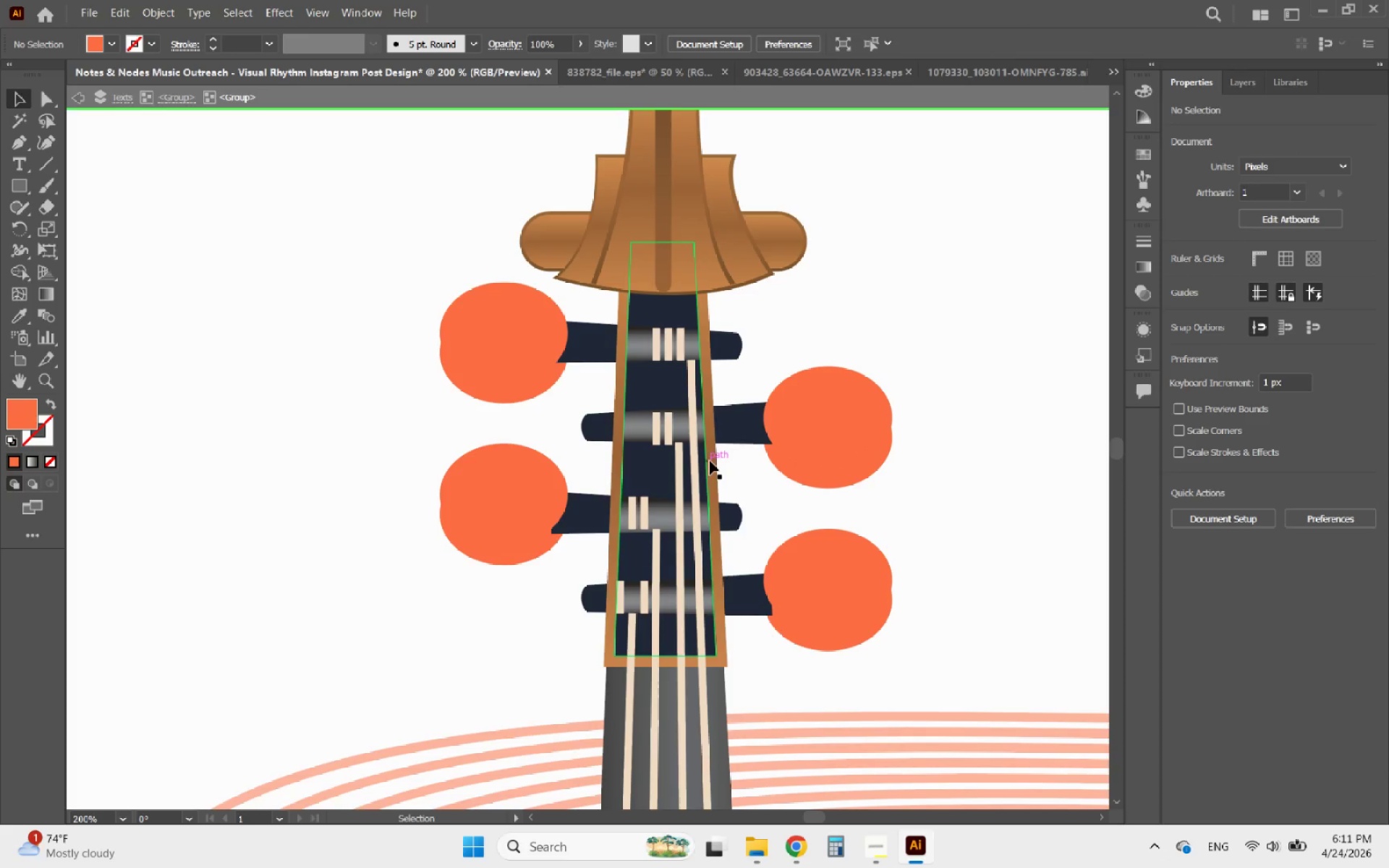 
left_click([710, 461])
 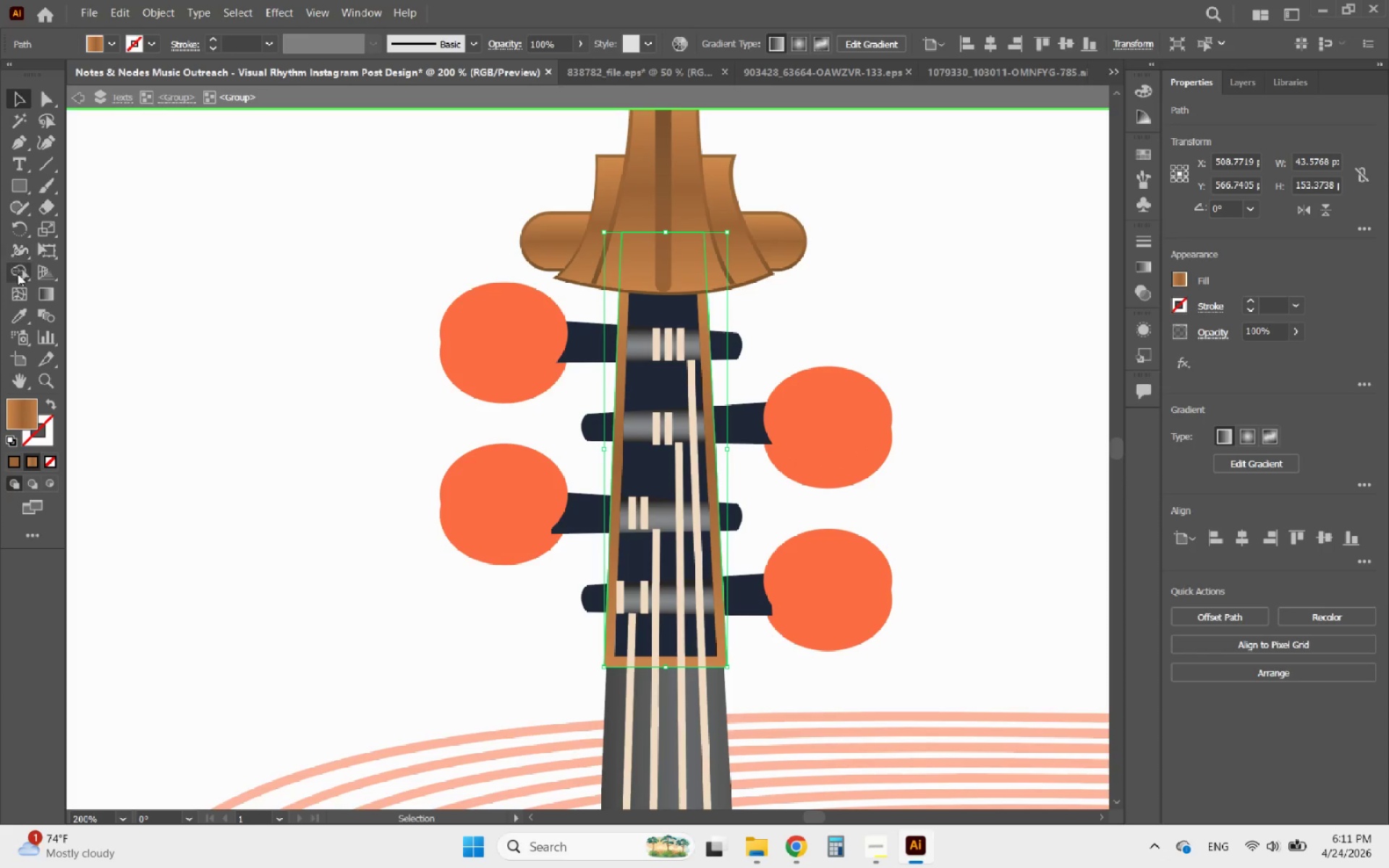 
left_click([17, 317])
 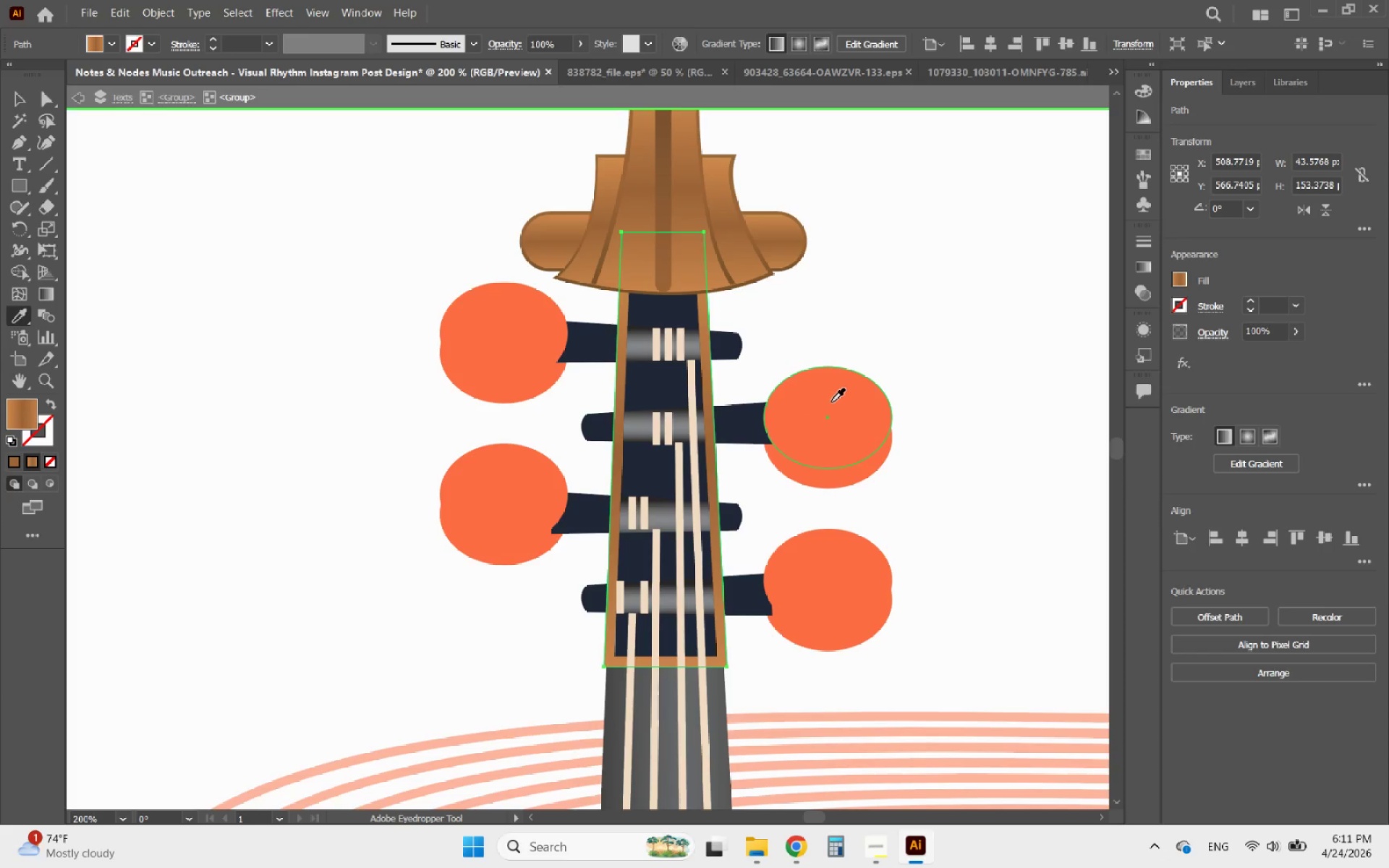 
left_click([831, 388])
 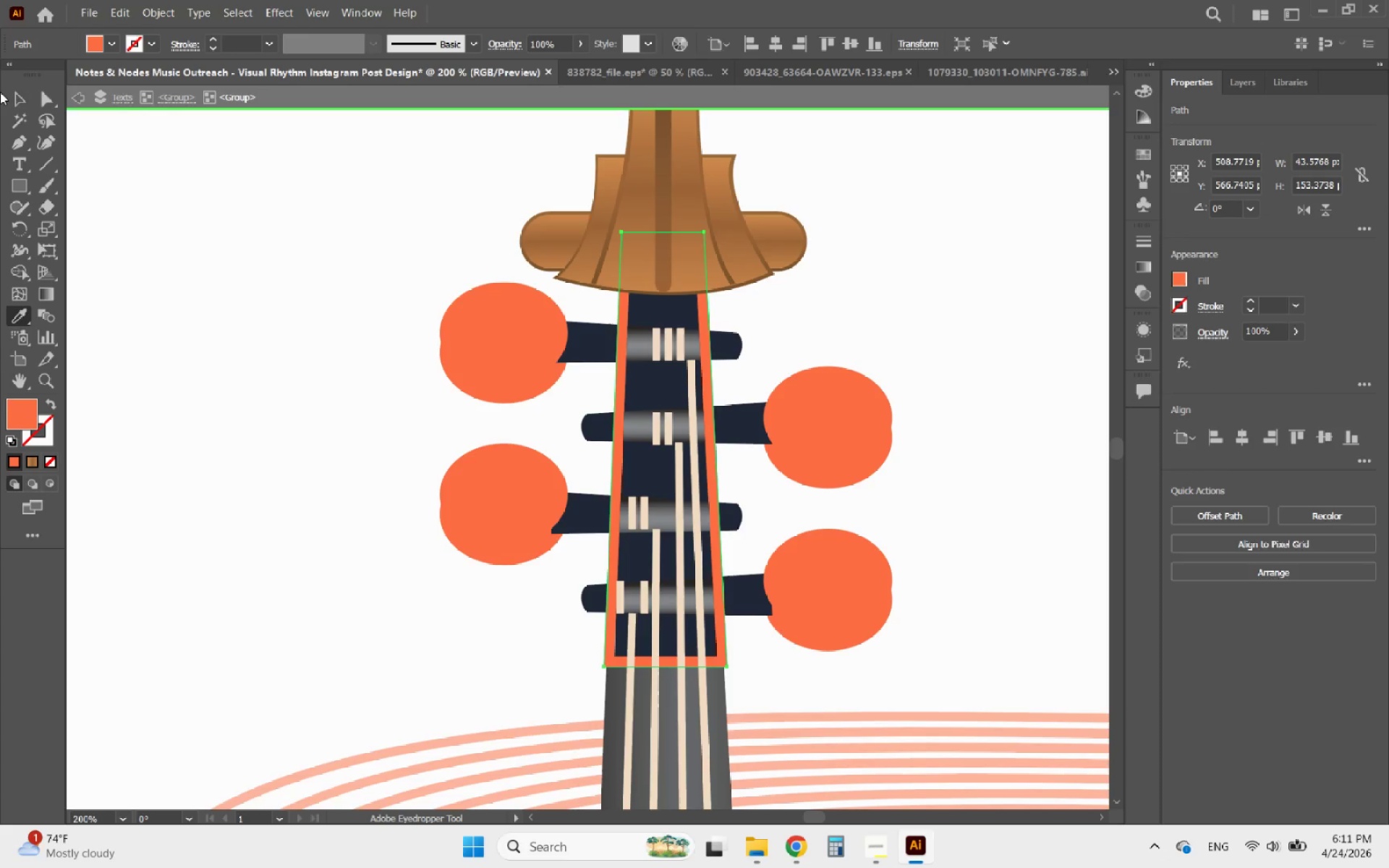 
left_click([21, 95])
 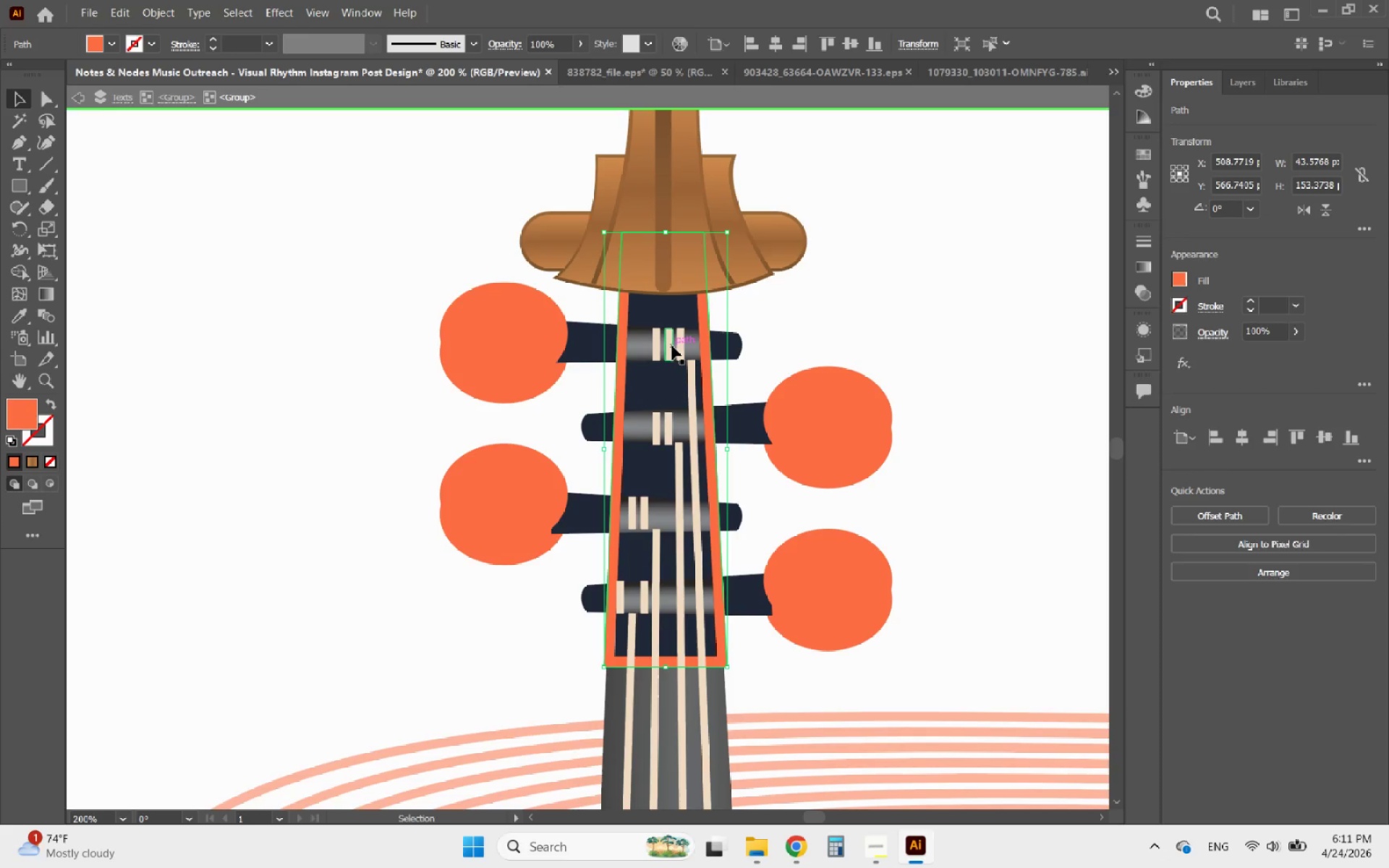 
left_click([672, 346])
 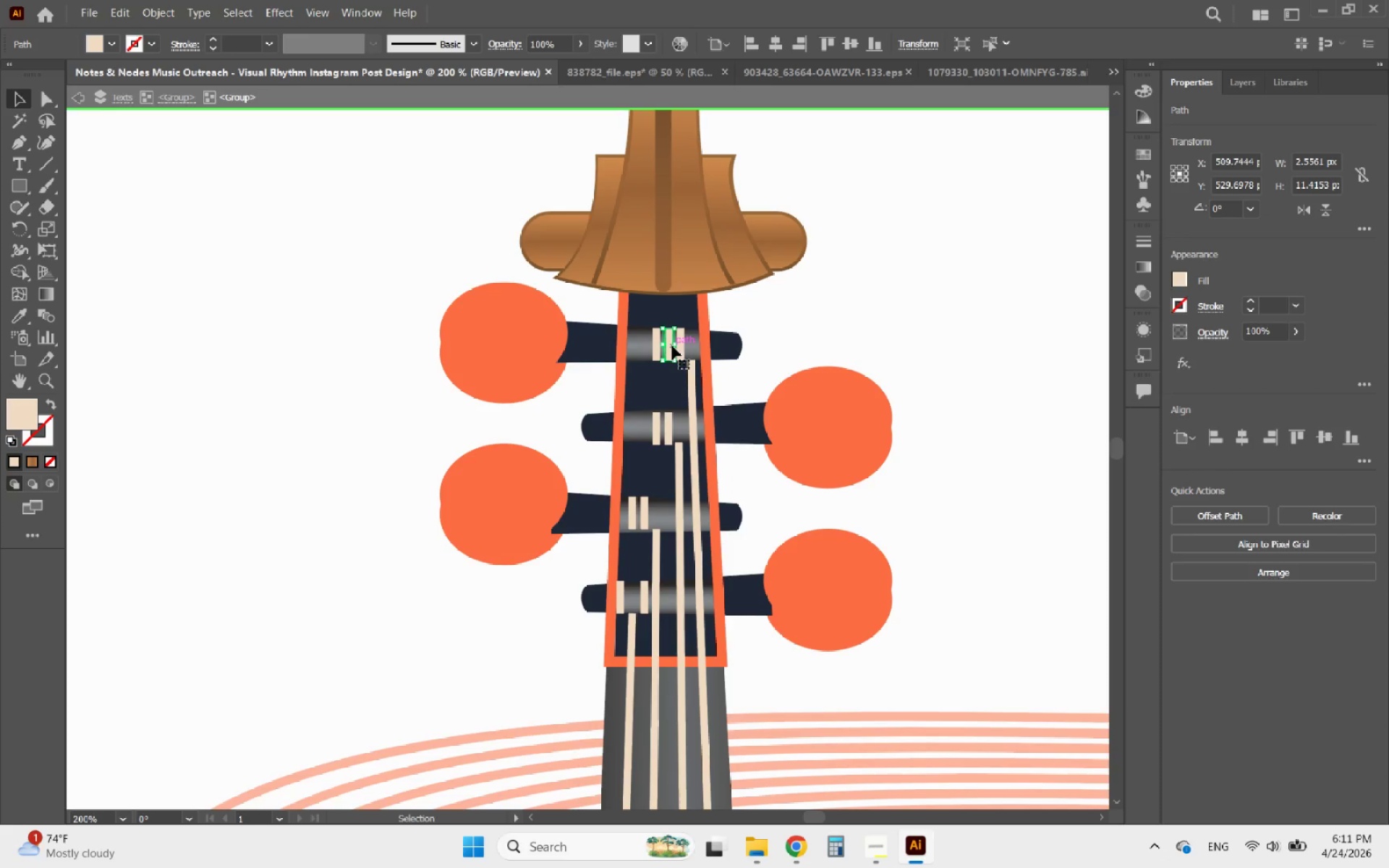 
hold_key(key=ShiftLeft, duration=13.92)
left_click([652, 338])
 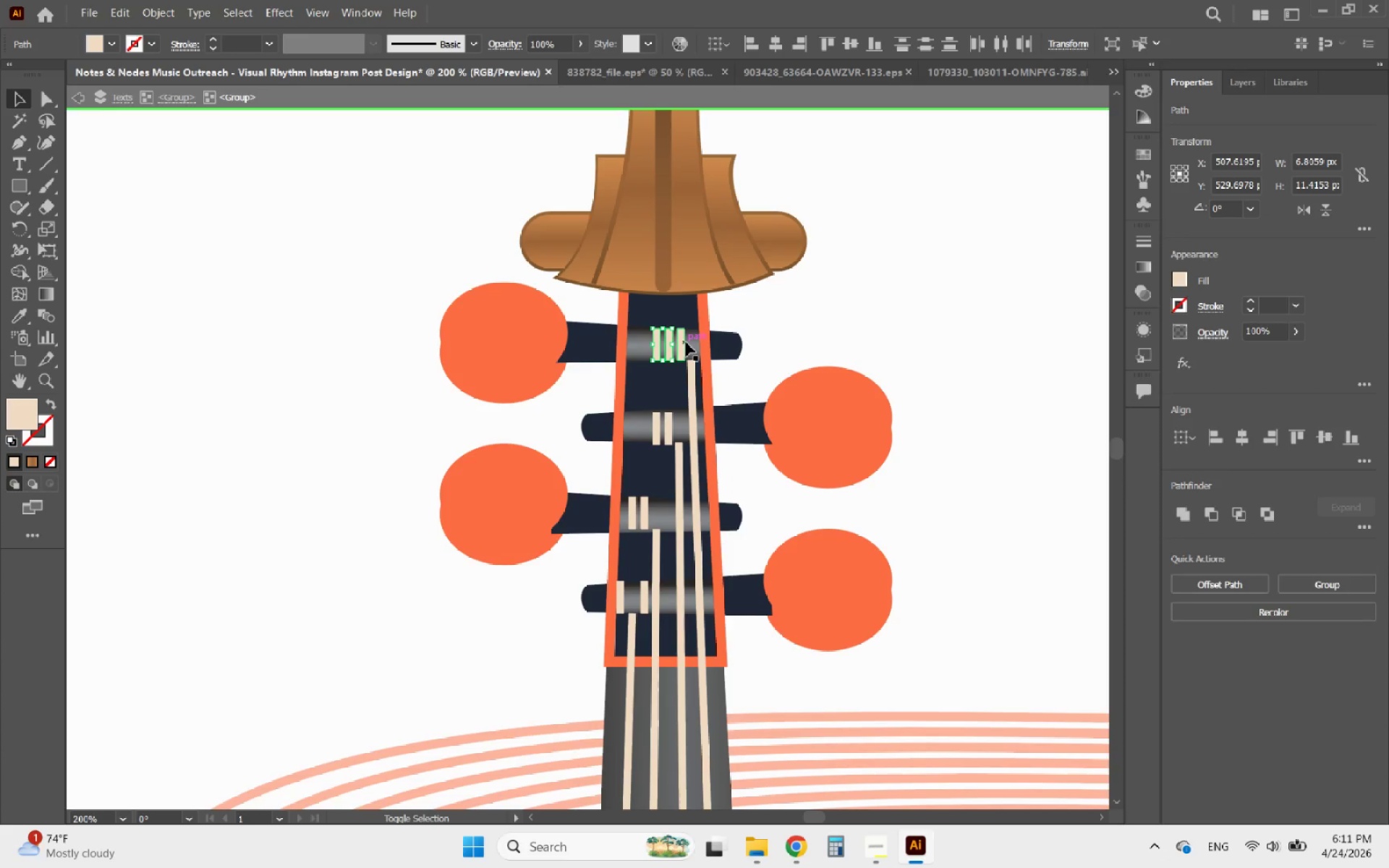 
left_click([686, 342])
 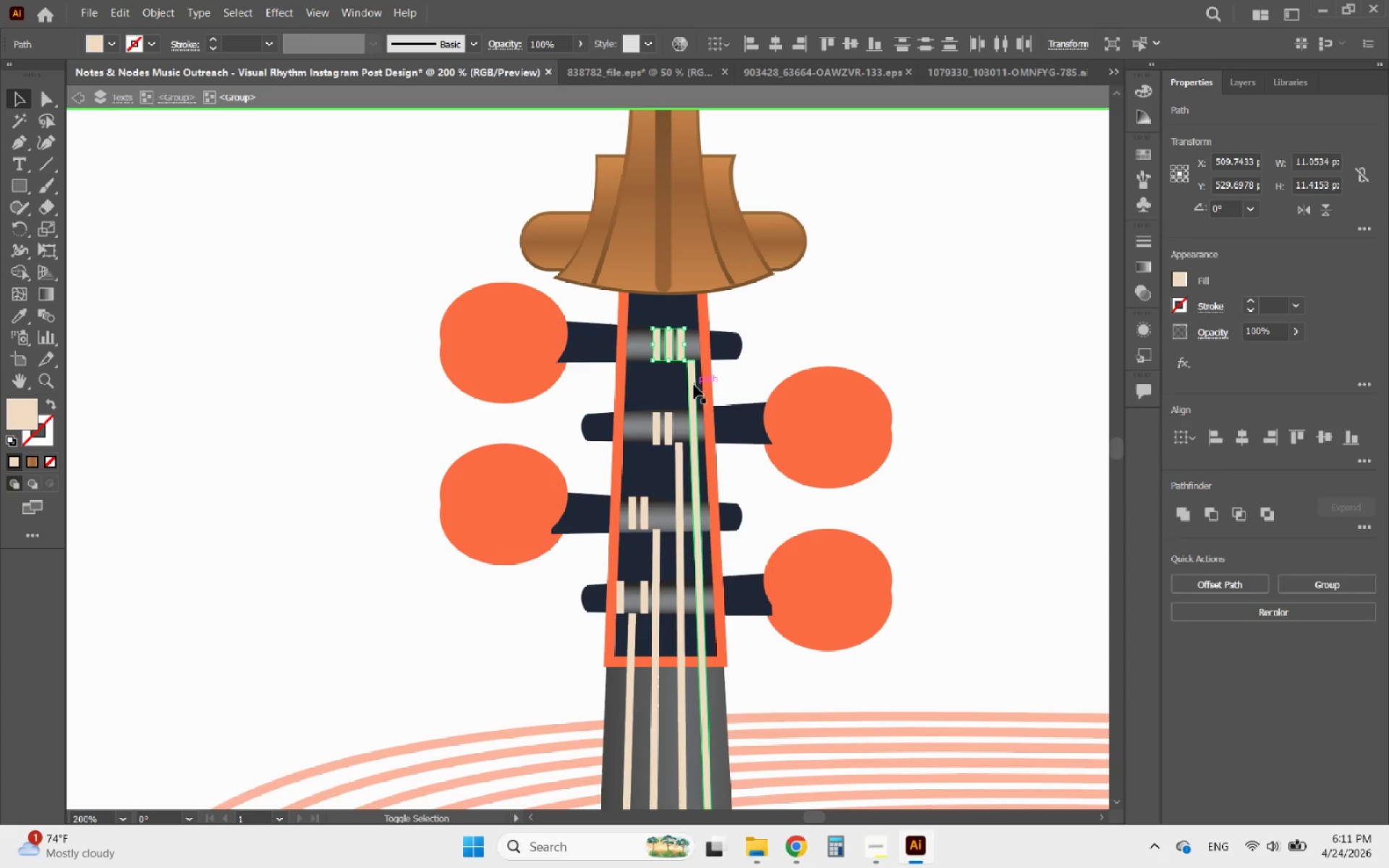 
left_click([694, 385])
 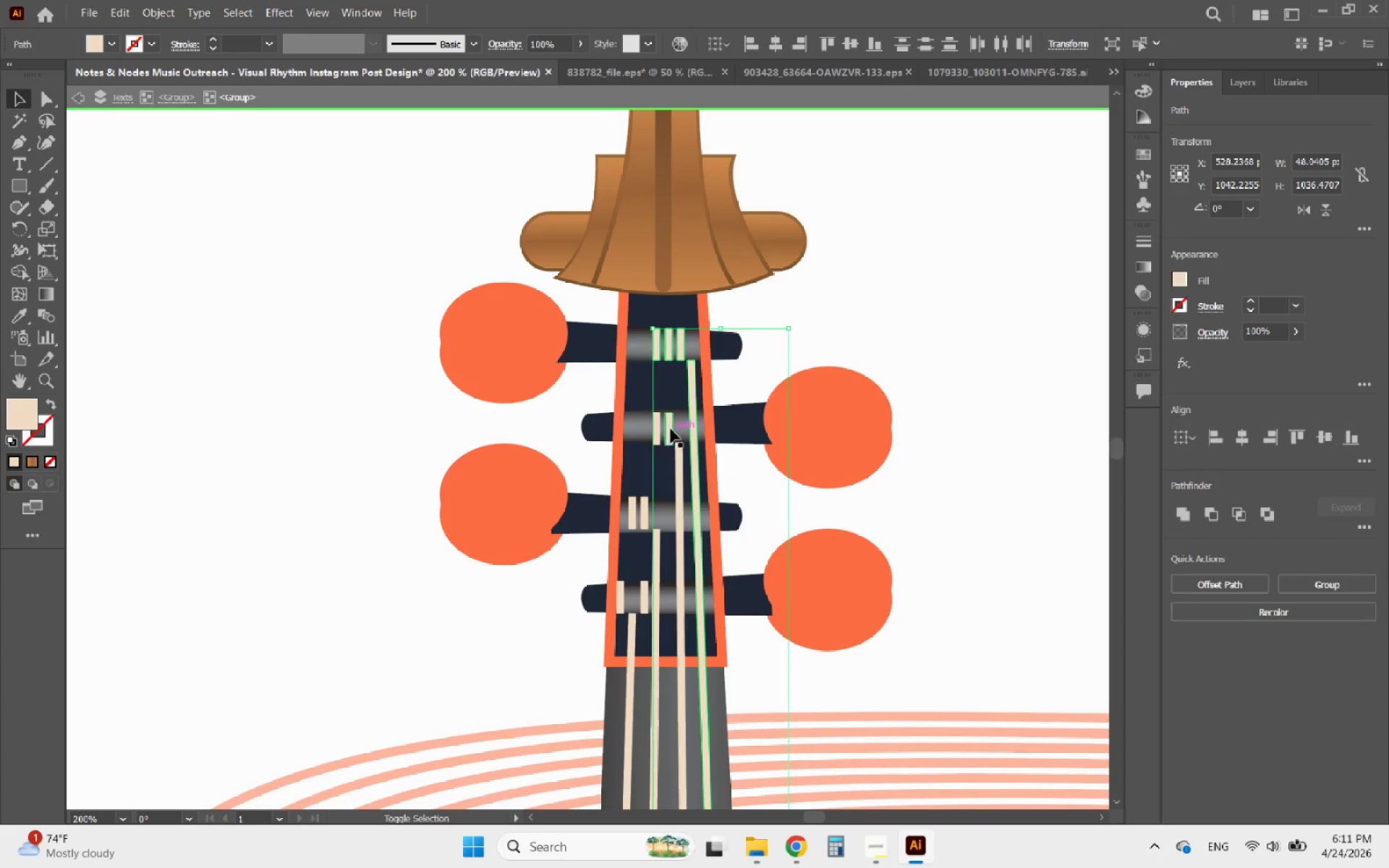 
left_click([671, 428])
 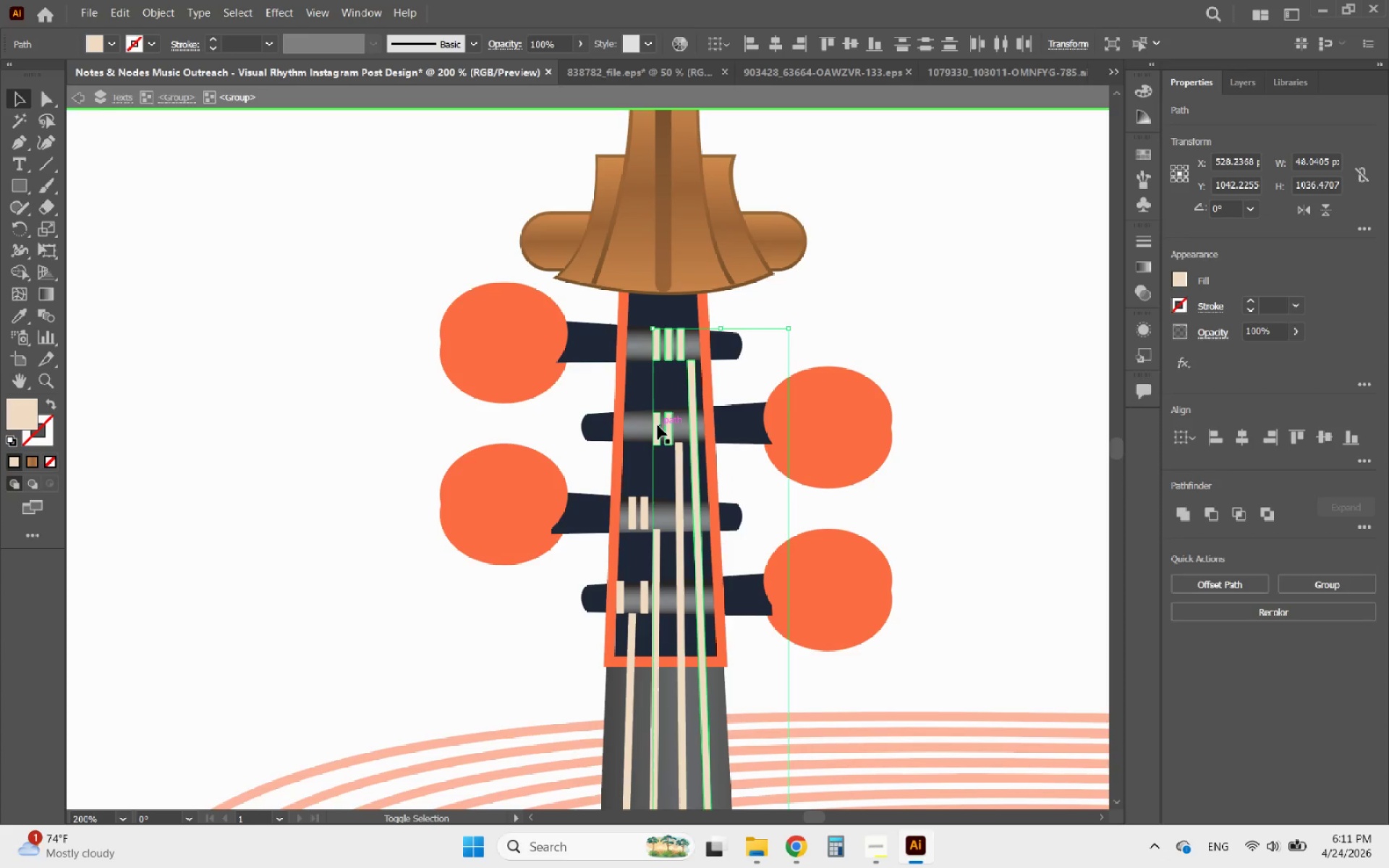 
left_click([658, 425])
 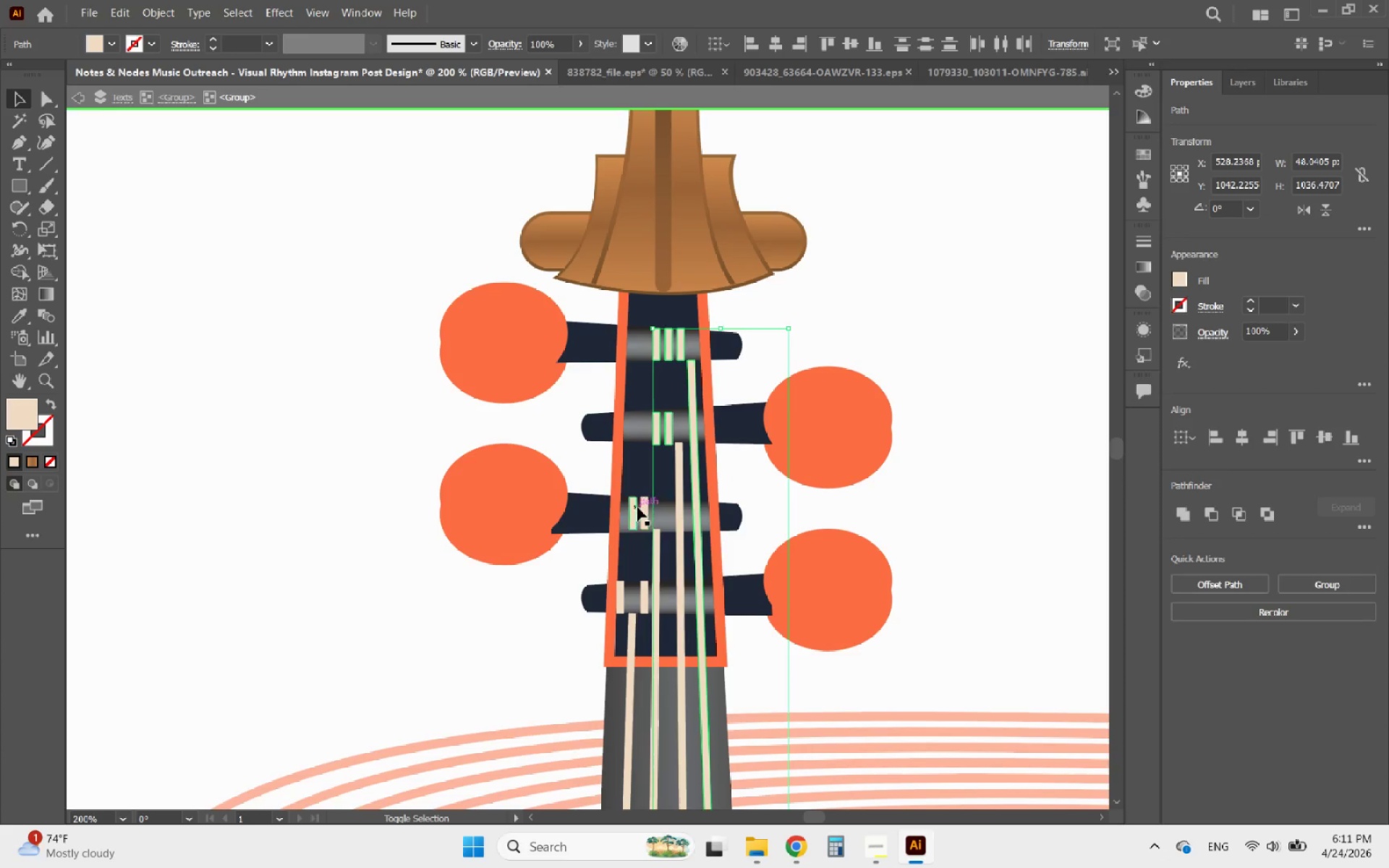 
left_click([632, 509])
 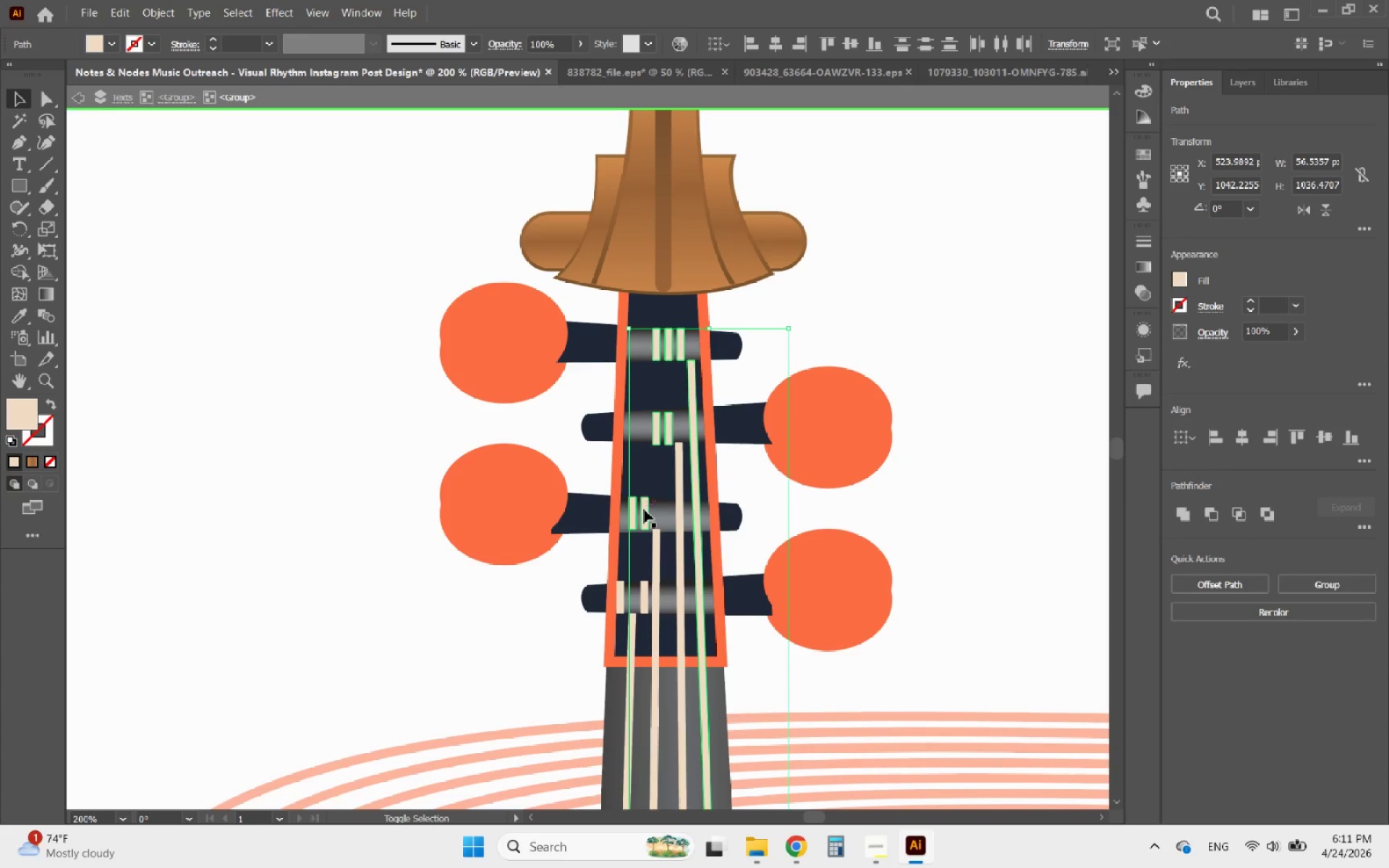 
left_click([644, 509])
 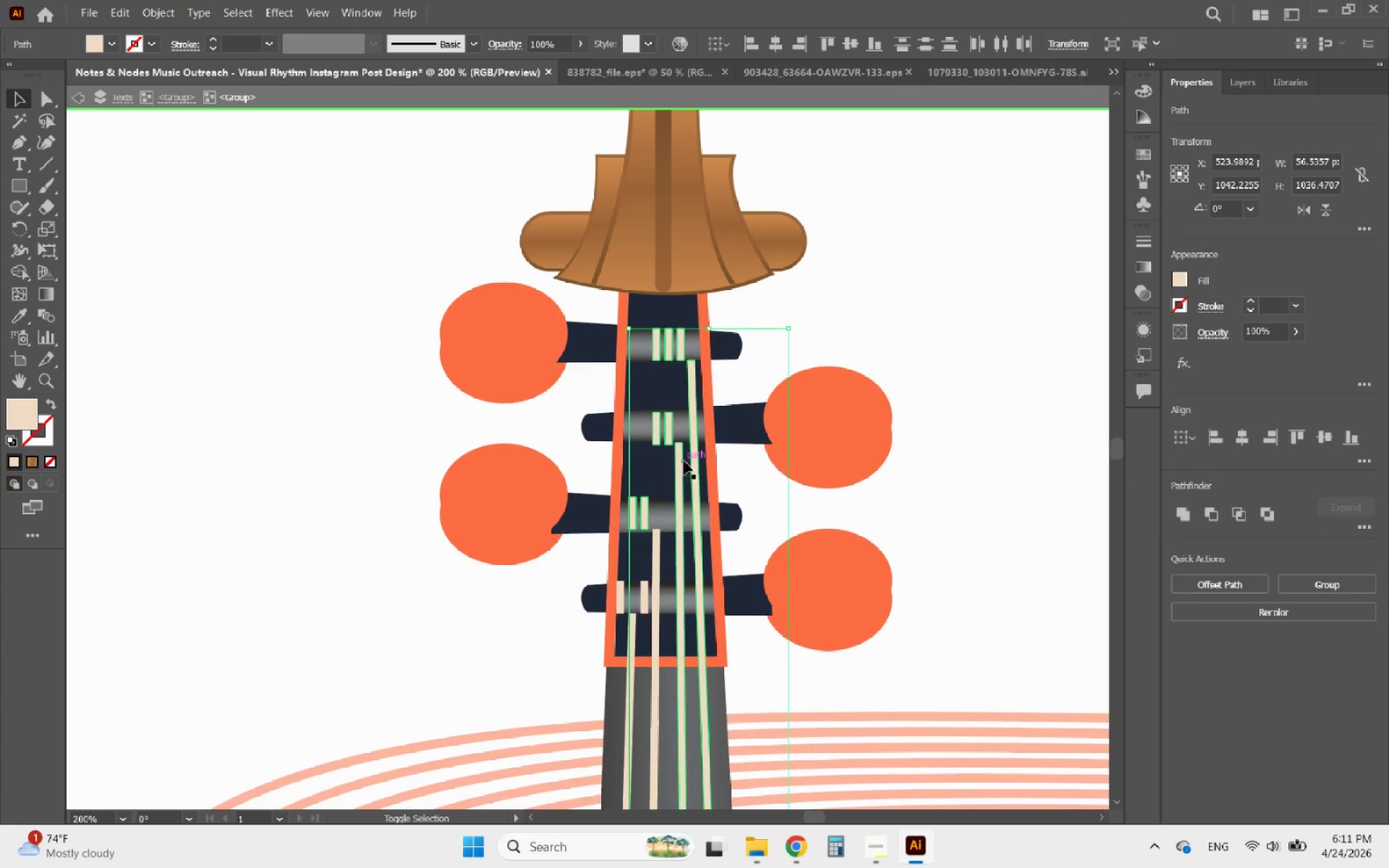 
left_click([679, 461])
 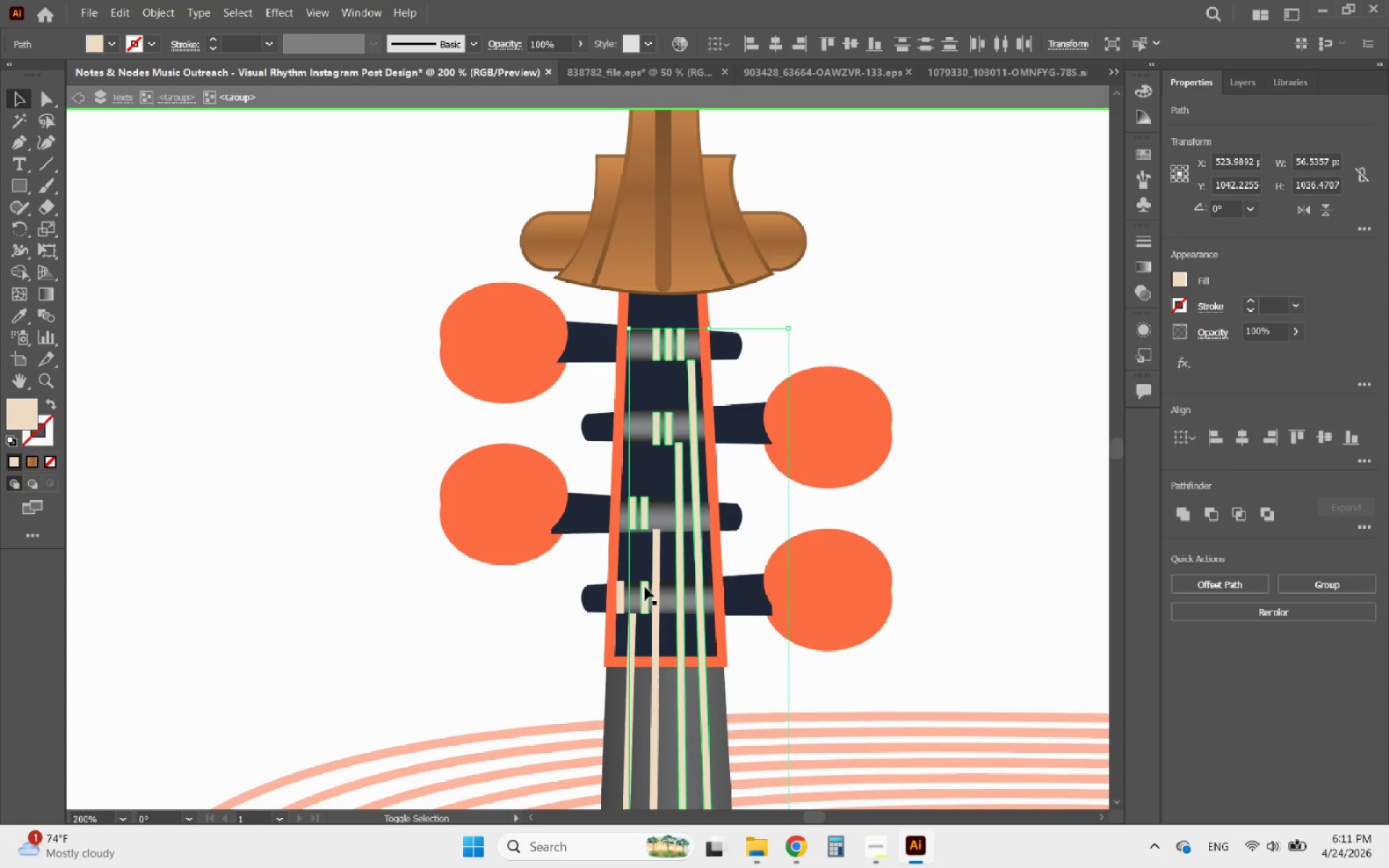 
left_click([645, 587])
 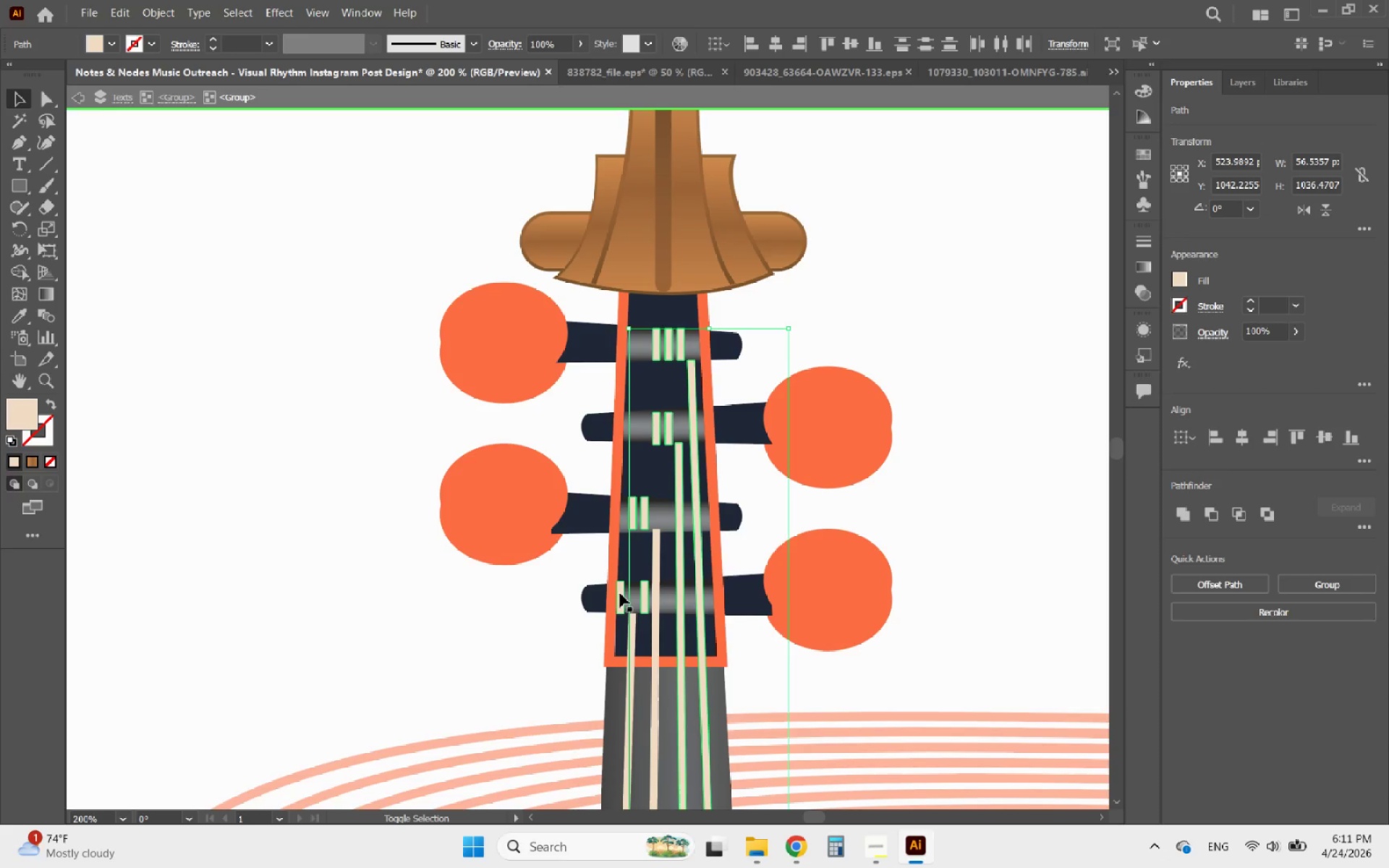 
left_click([621, 593])
 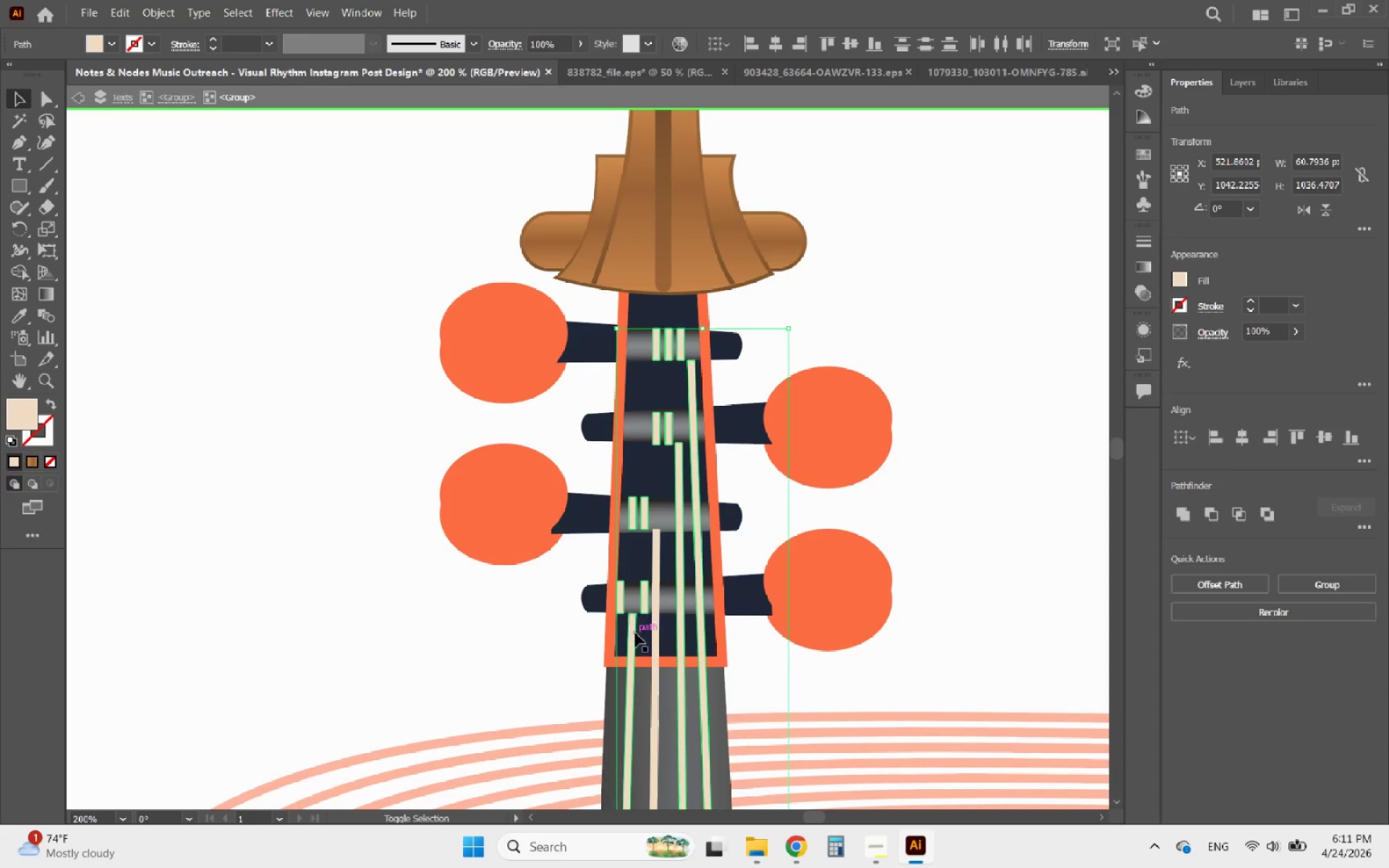 
left_click([635, 633])
 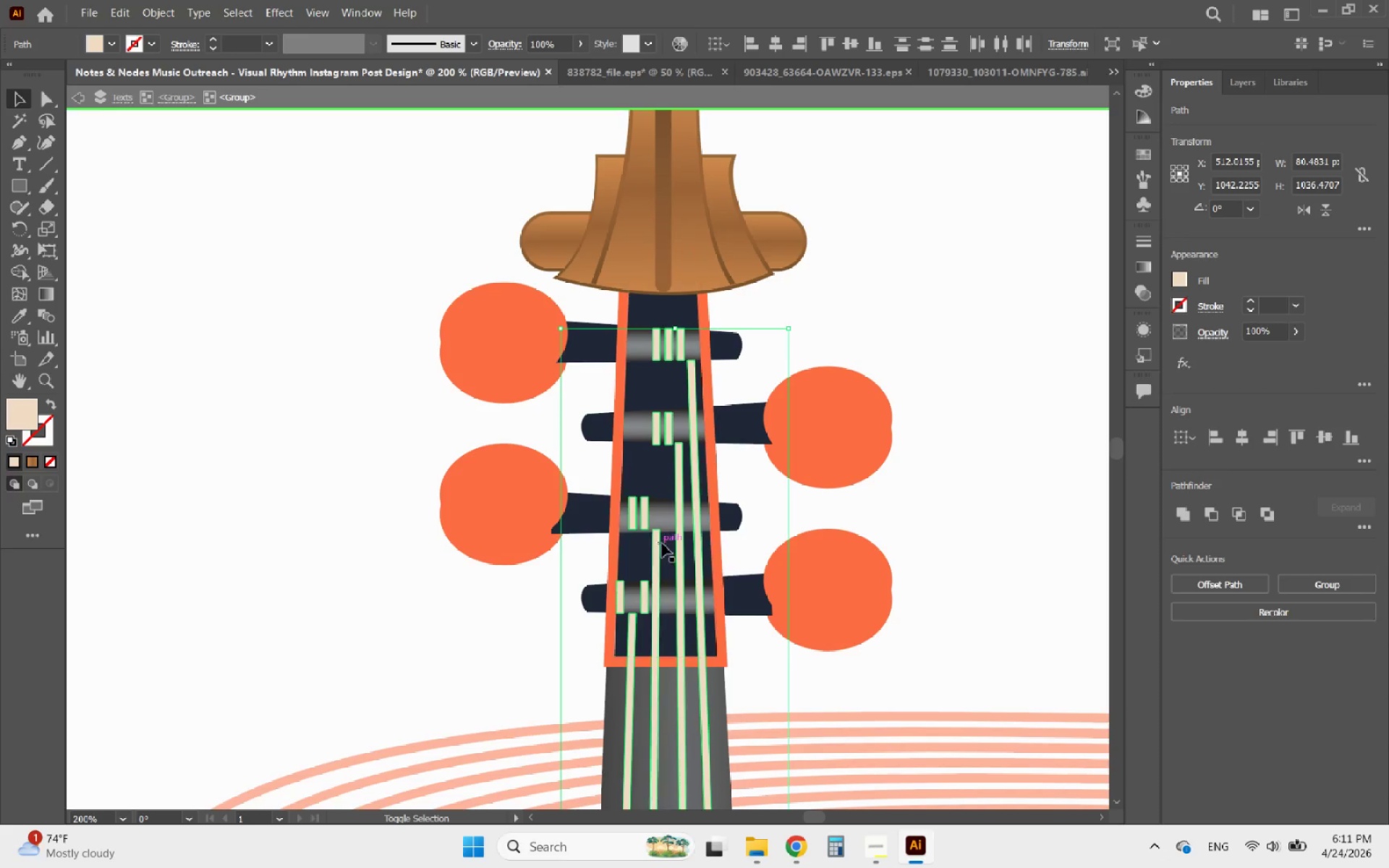 
left_click([662, 543])
 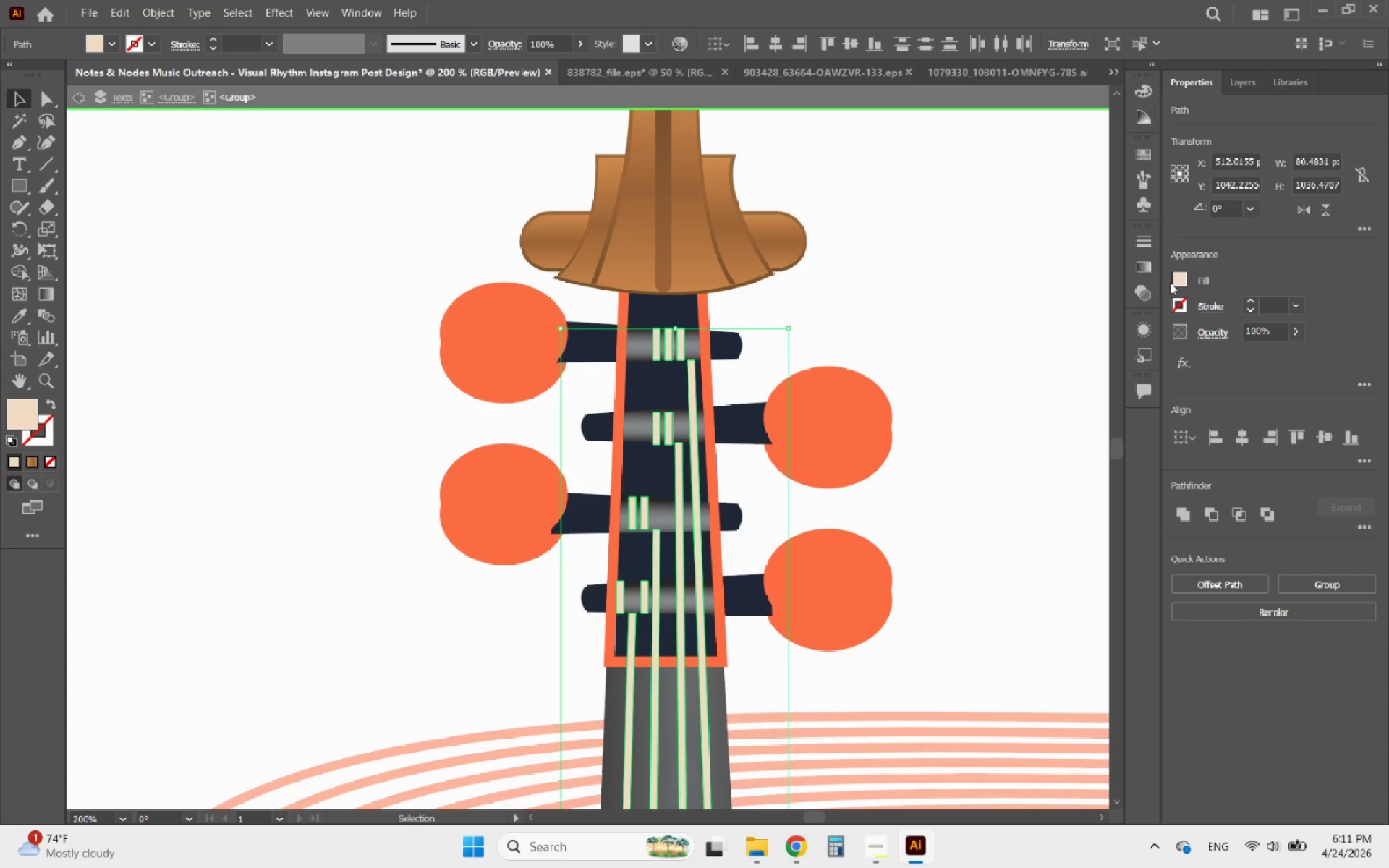 
left_click([1176, 278])
 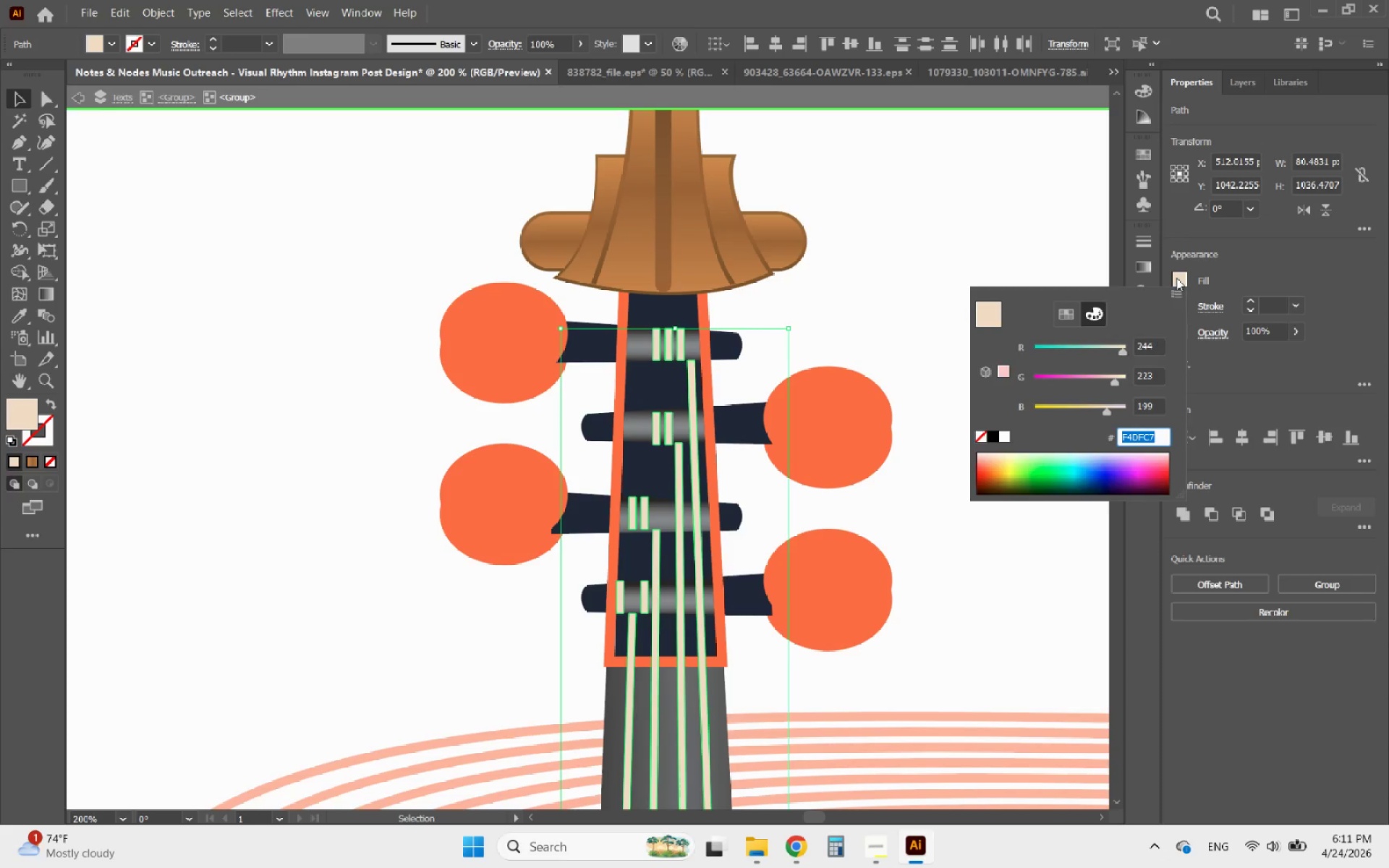 
left_click([1176, 278])
 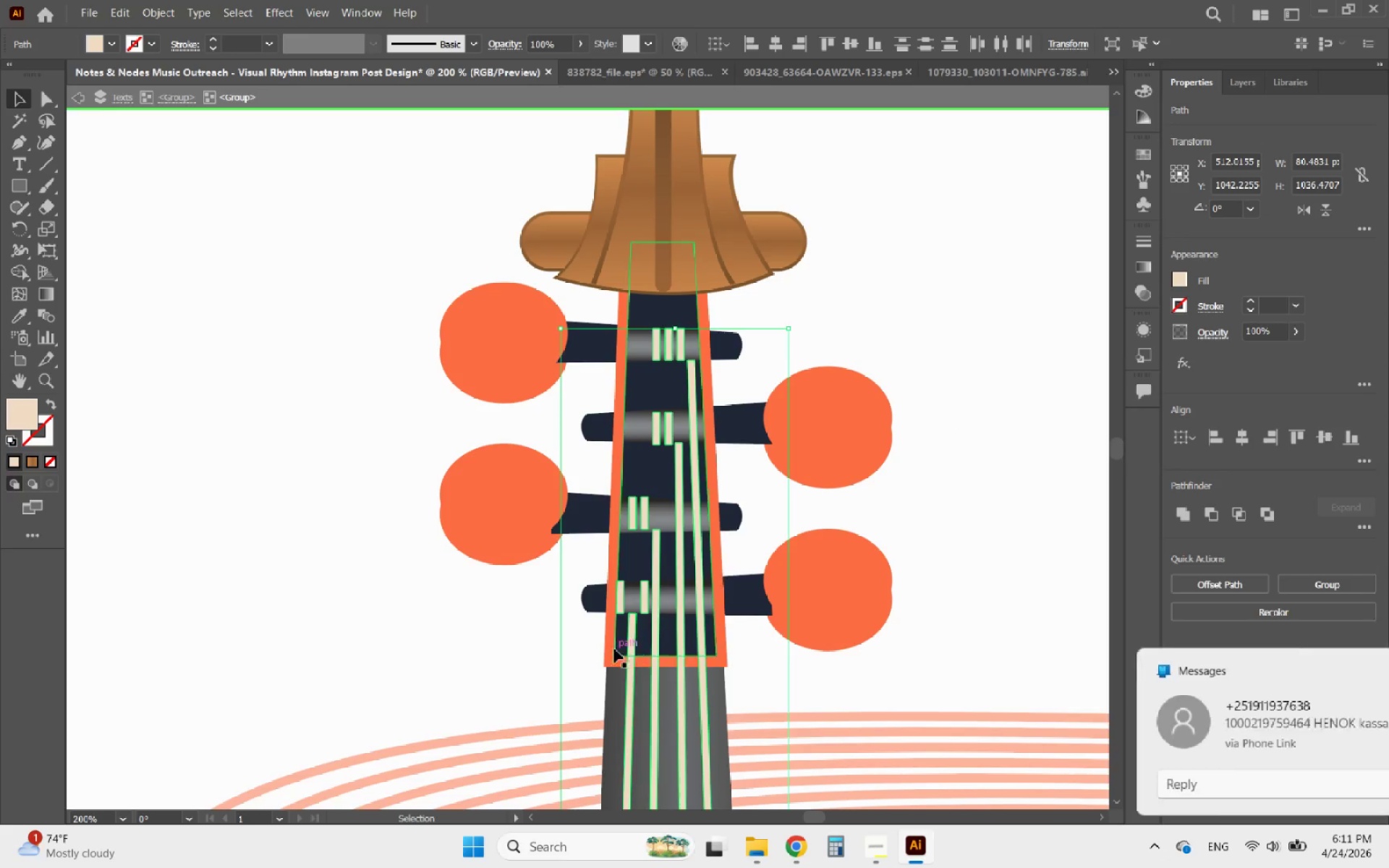 
hold_key(key=AltLeft, duration=0.84)
 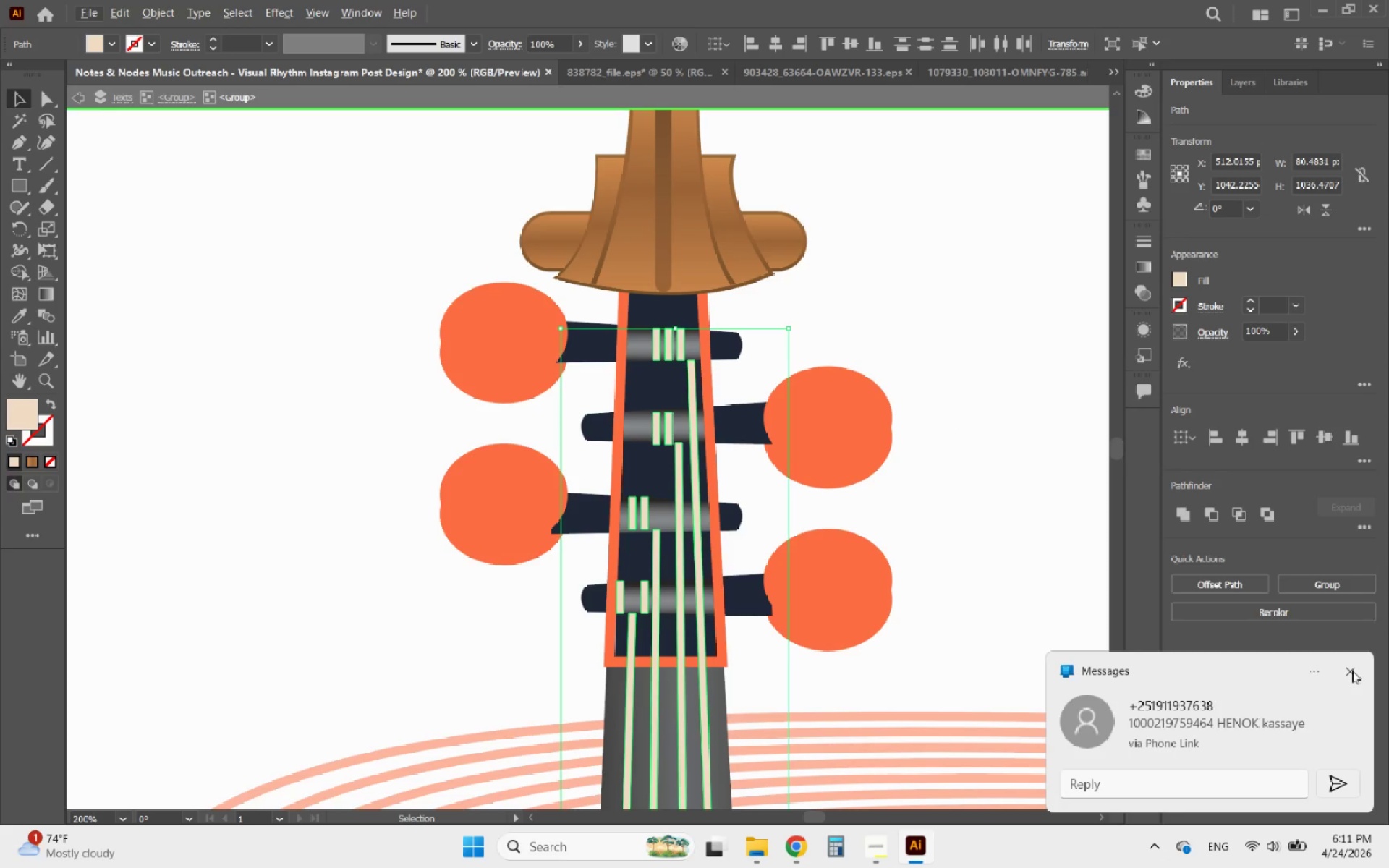 
left_click([1352, 671])
 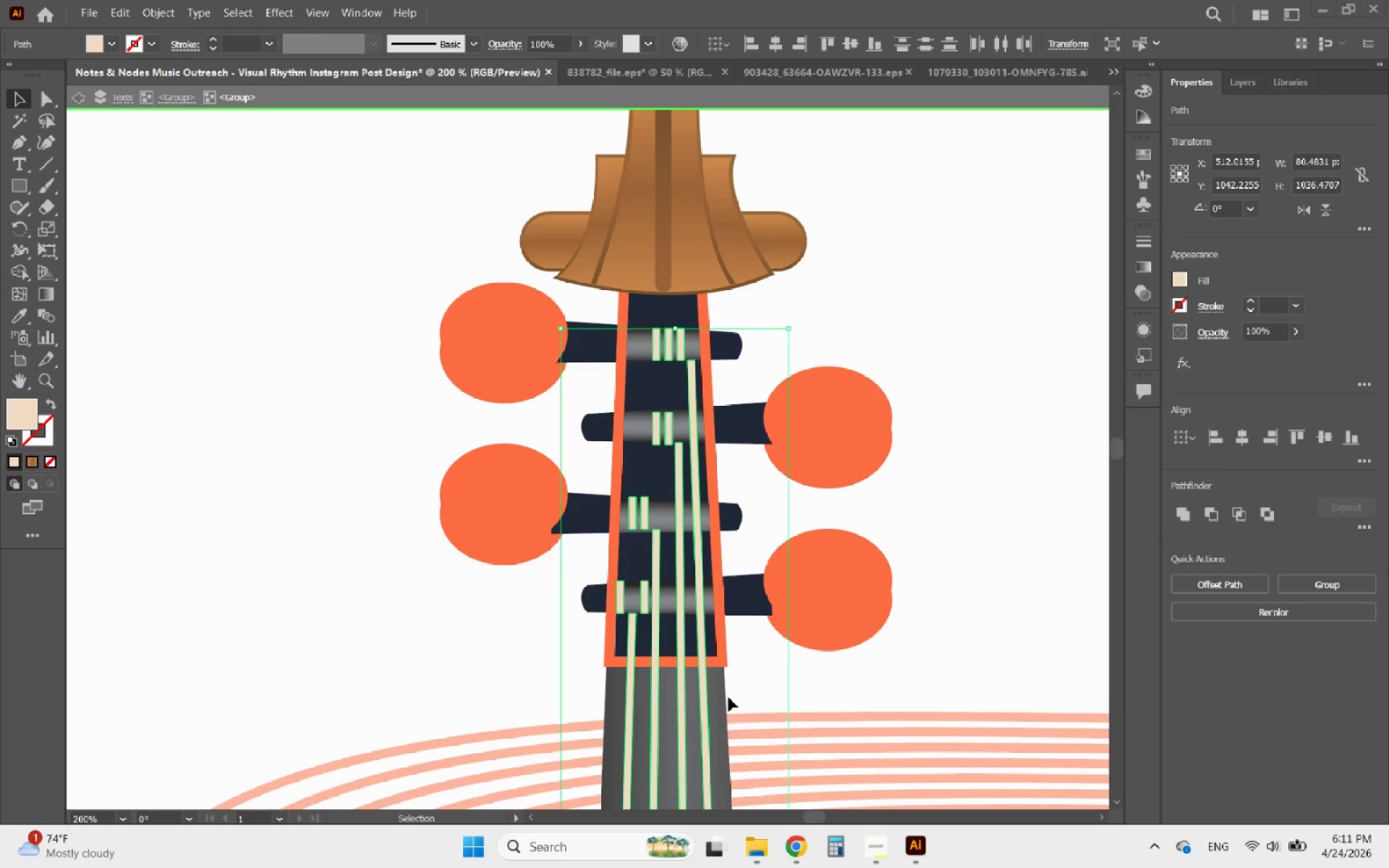 
hold_key(key=AltLeft, duration=0.7)
scroll: coordinate [712, 716], scroll_direction: down, amount: 3.0
 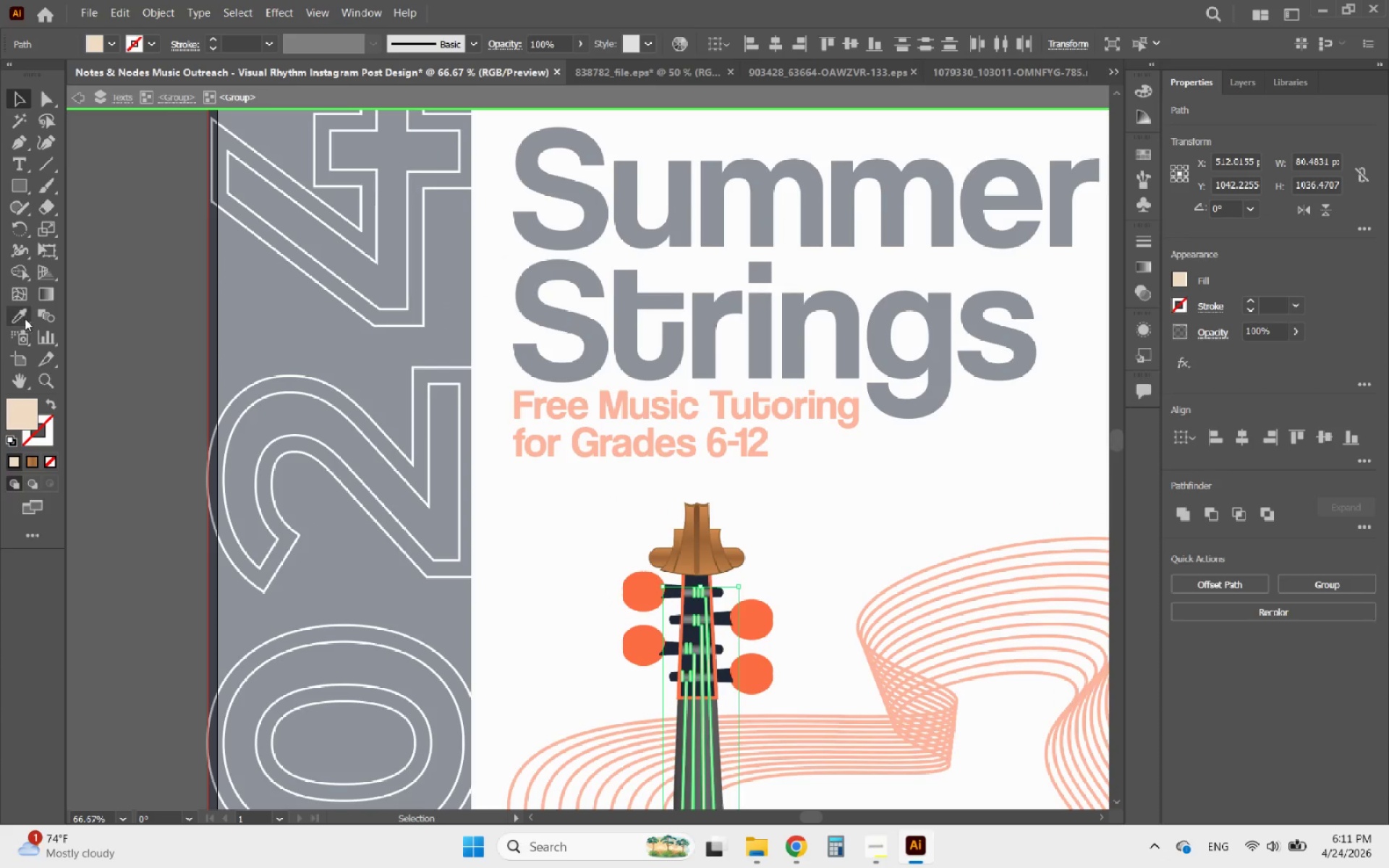 
left_click([17, 318])
 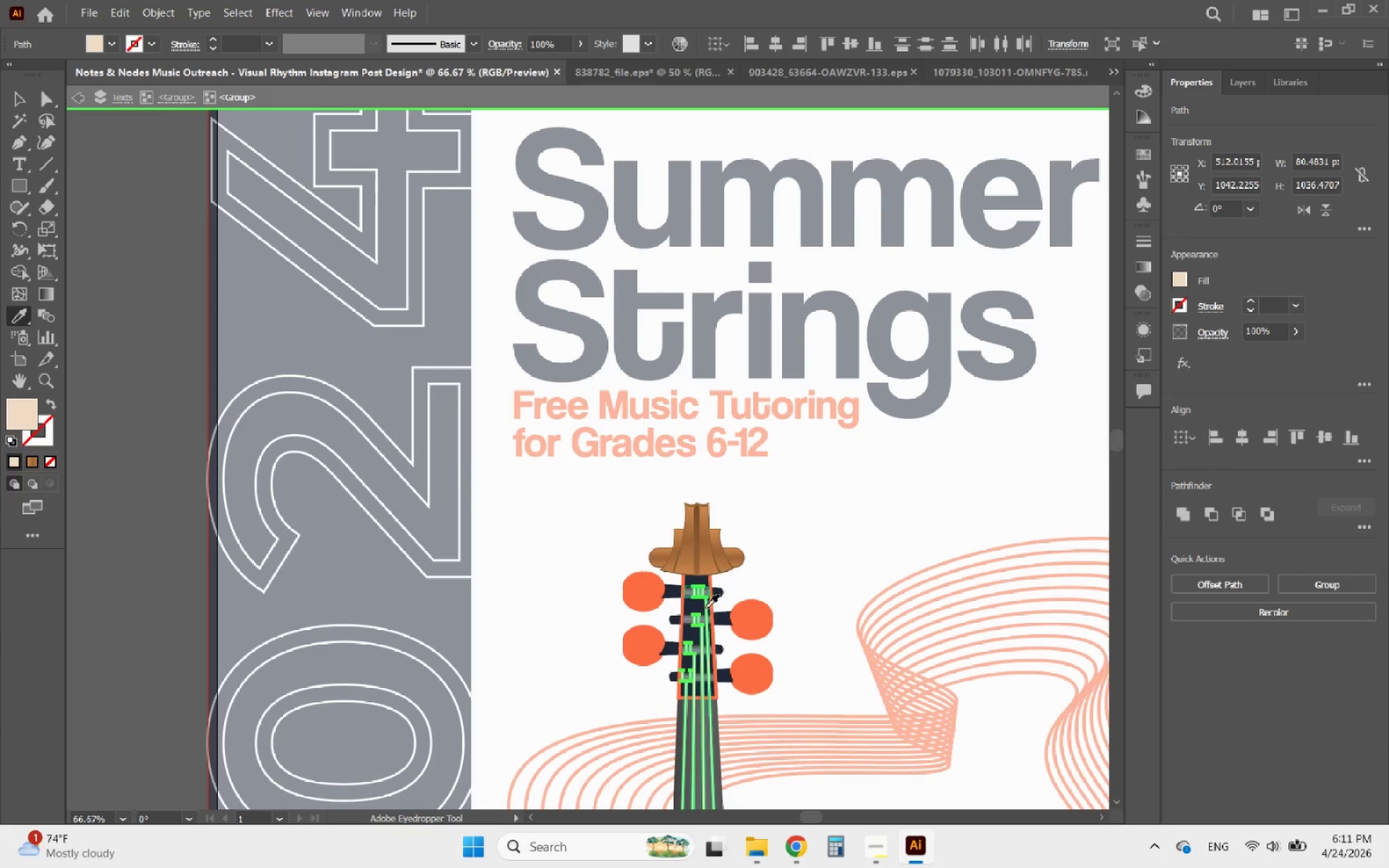 
hold_key(key=AltLeft, duration=1.14)
scroll: coordinate [715, 690], scroll_direction: down, amount: 3.0
 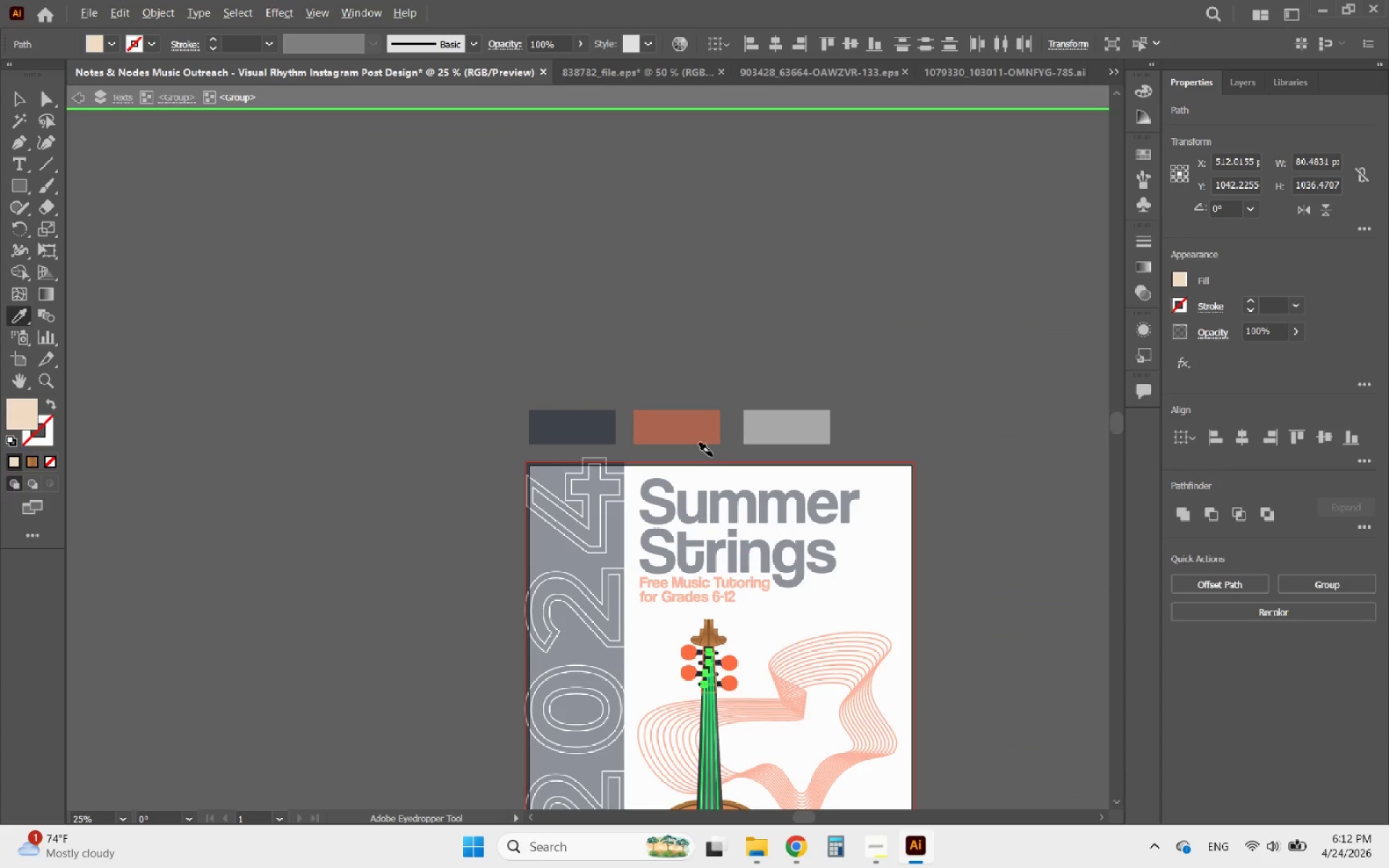 
scroll: coordinate [807, 444], scroll_direction: up, amount: 3.0
 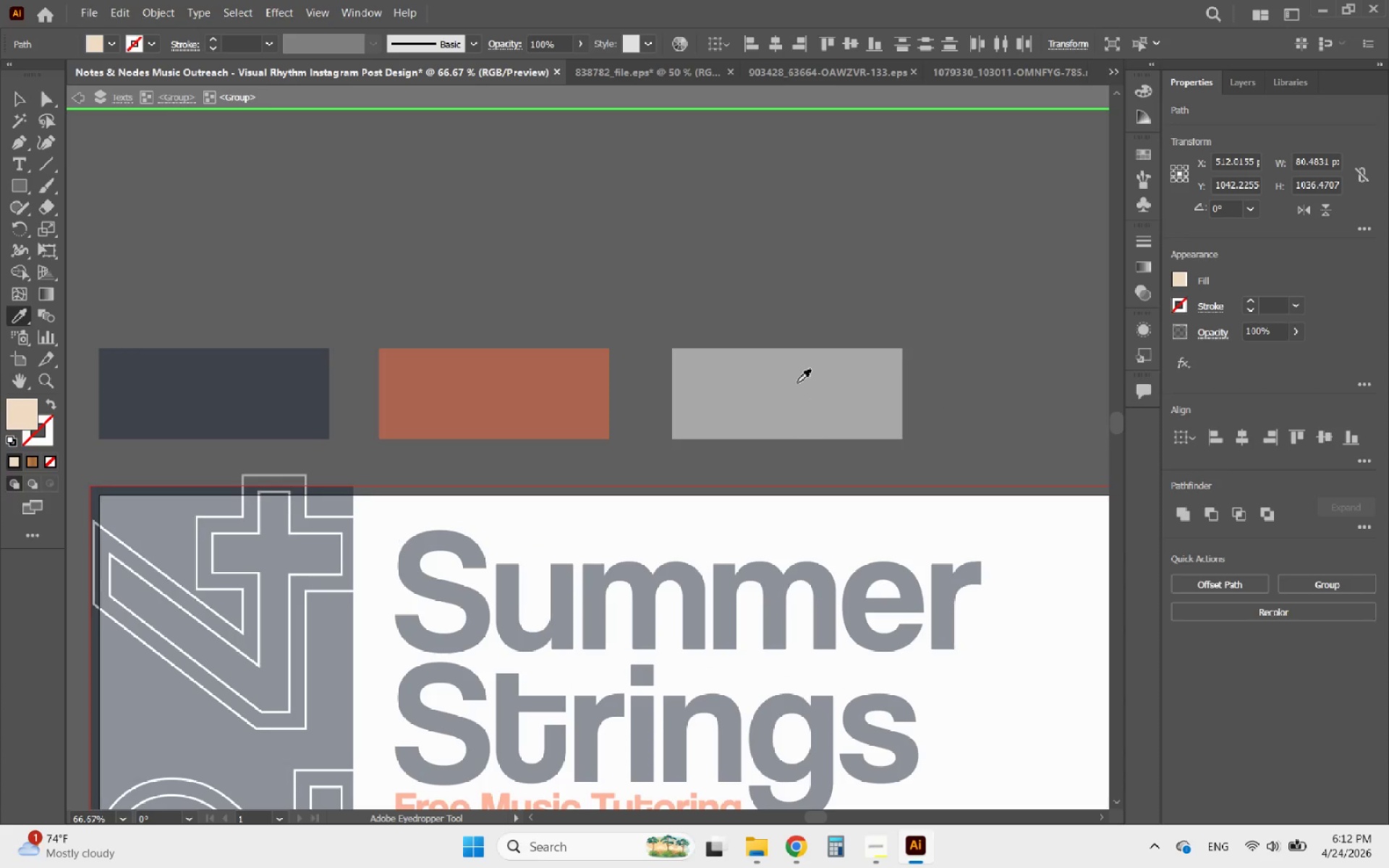 
left_click([793, 383])
 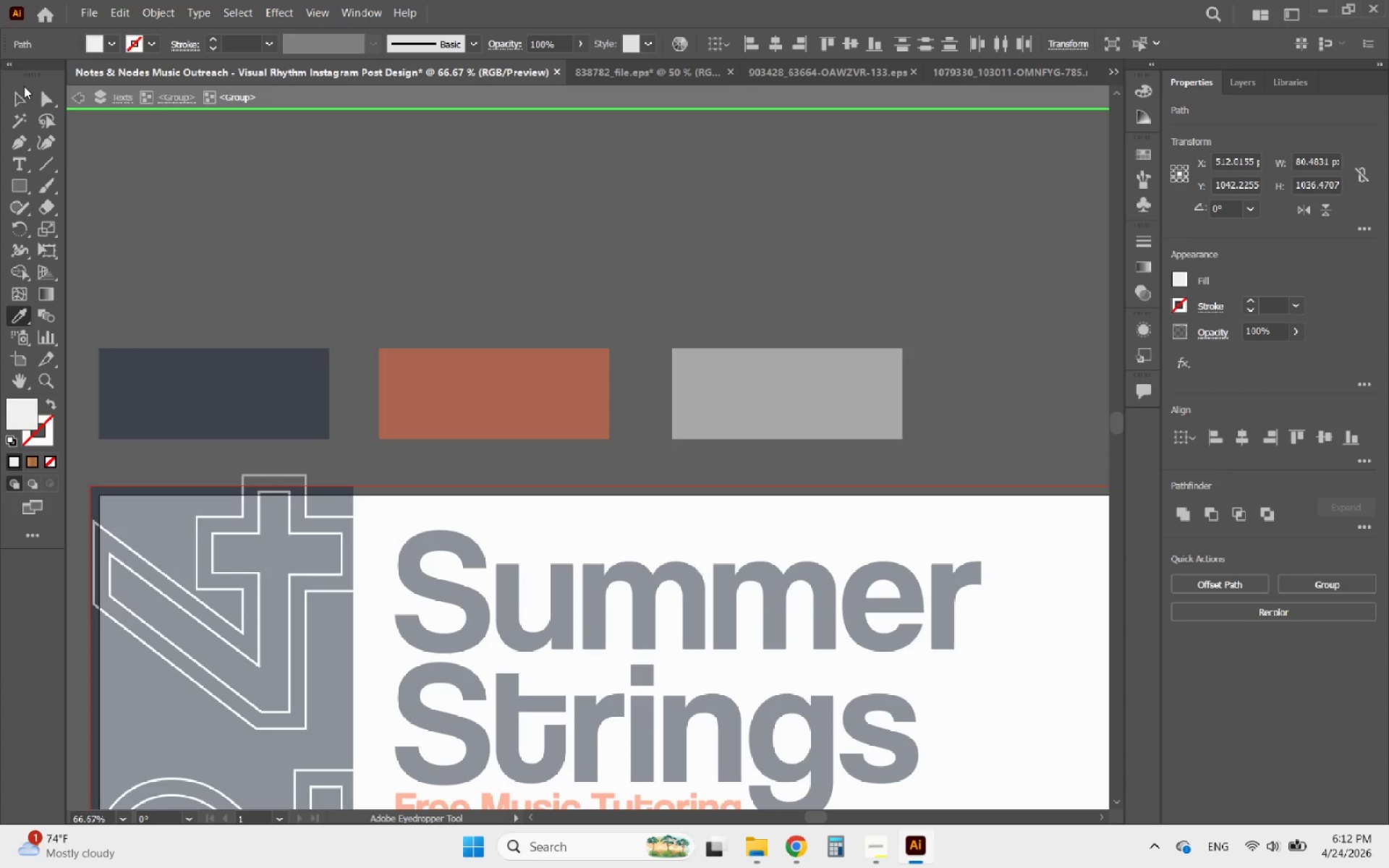 
left_click([25, 98])
 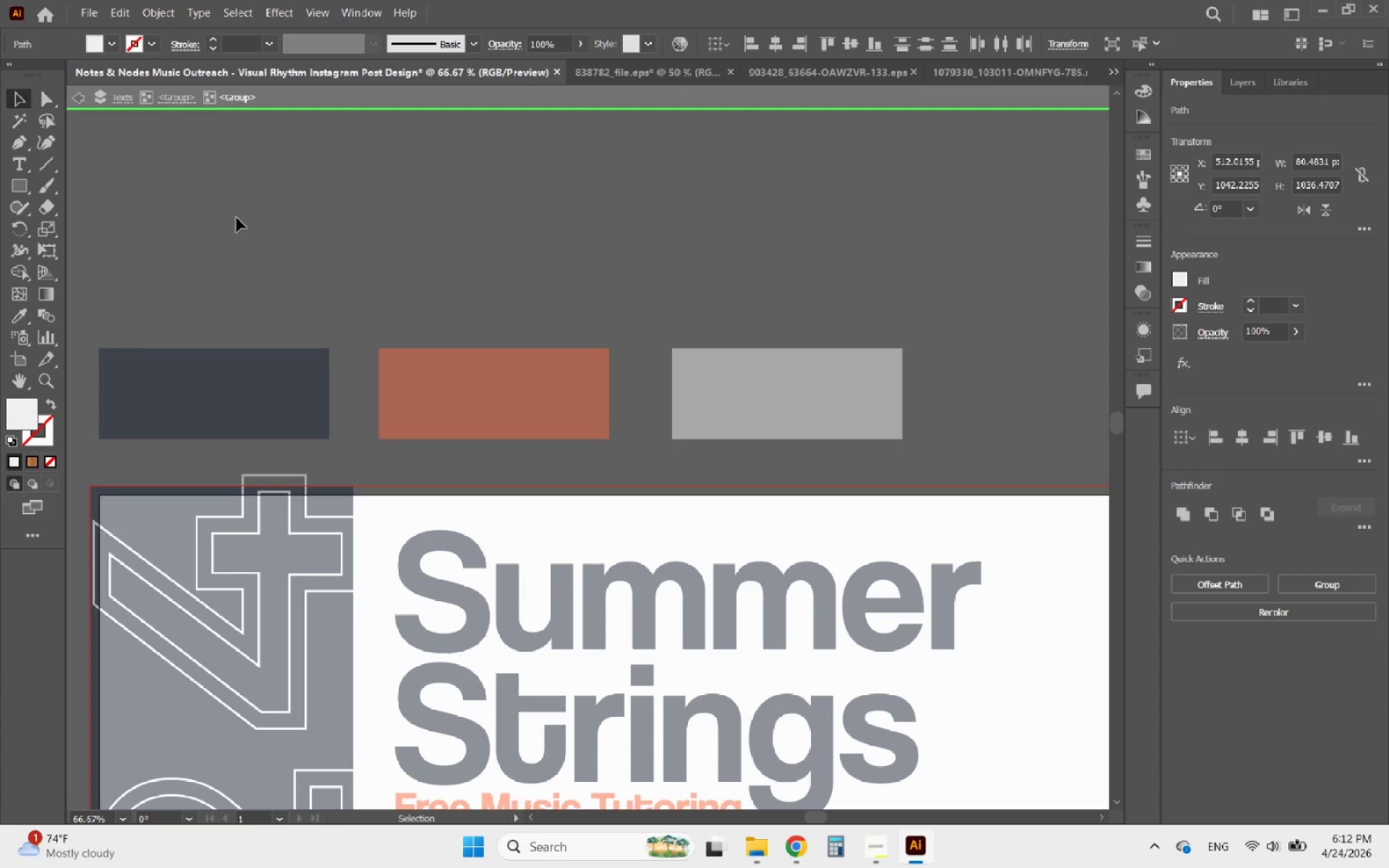 
hold_key(key=AltLeft, duration=1.83)
scroll: coordinate [748, 333], scroll_direction: up, amount: 4.0
 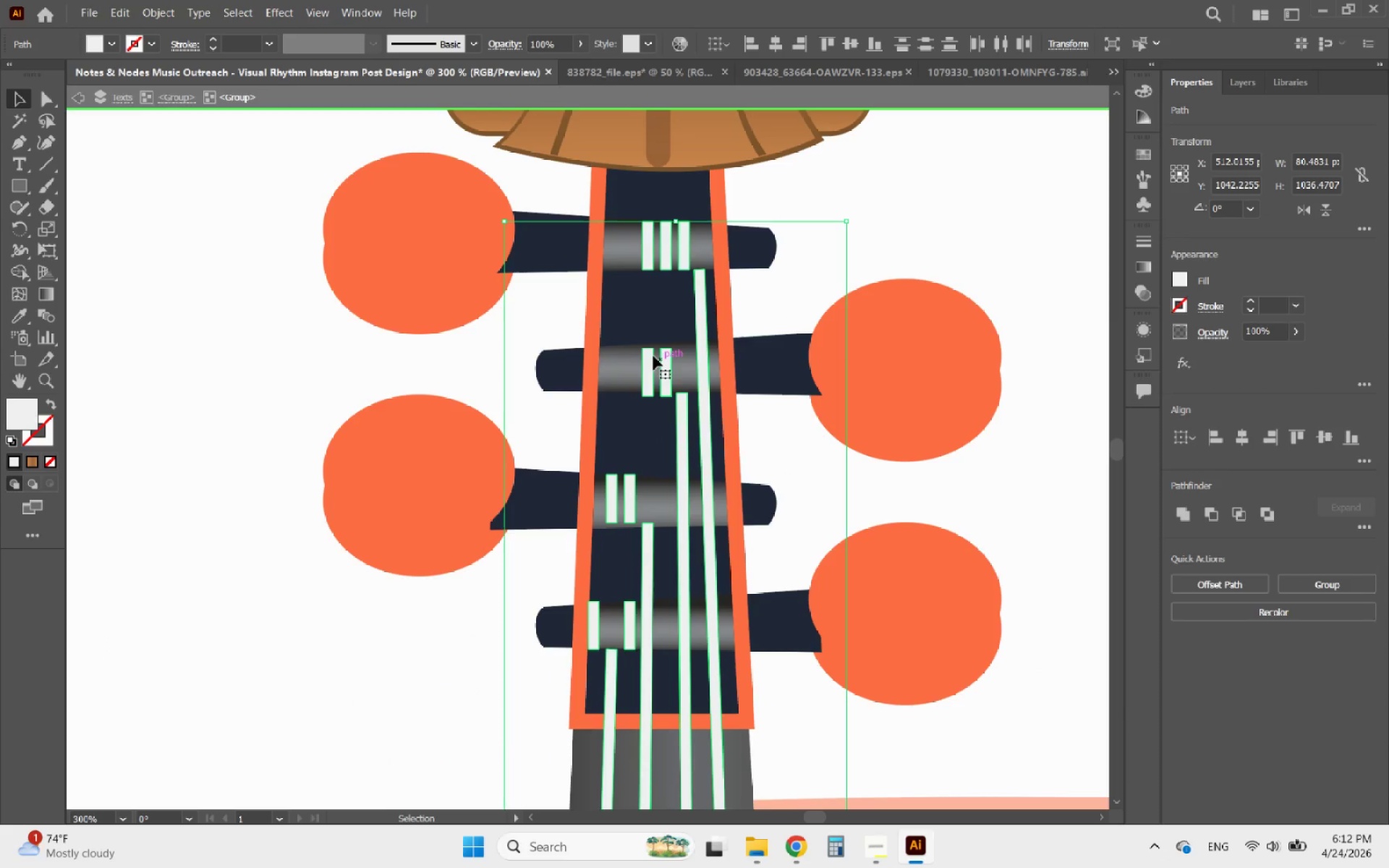 
left_click([614, 353])
 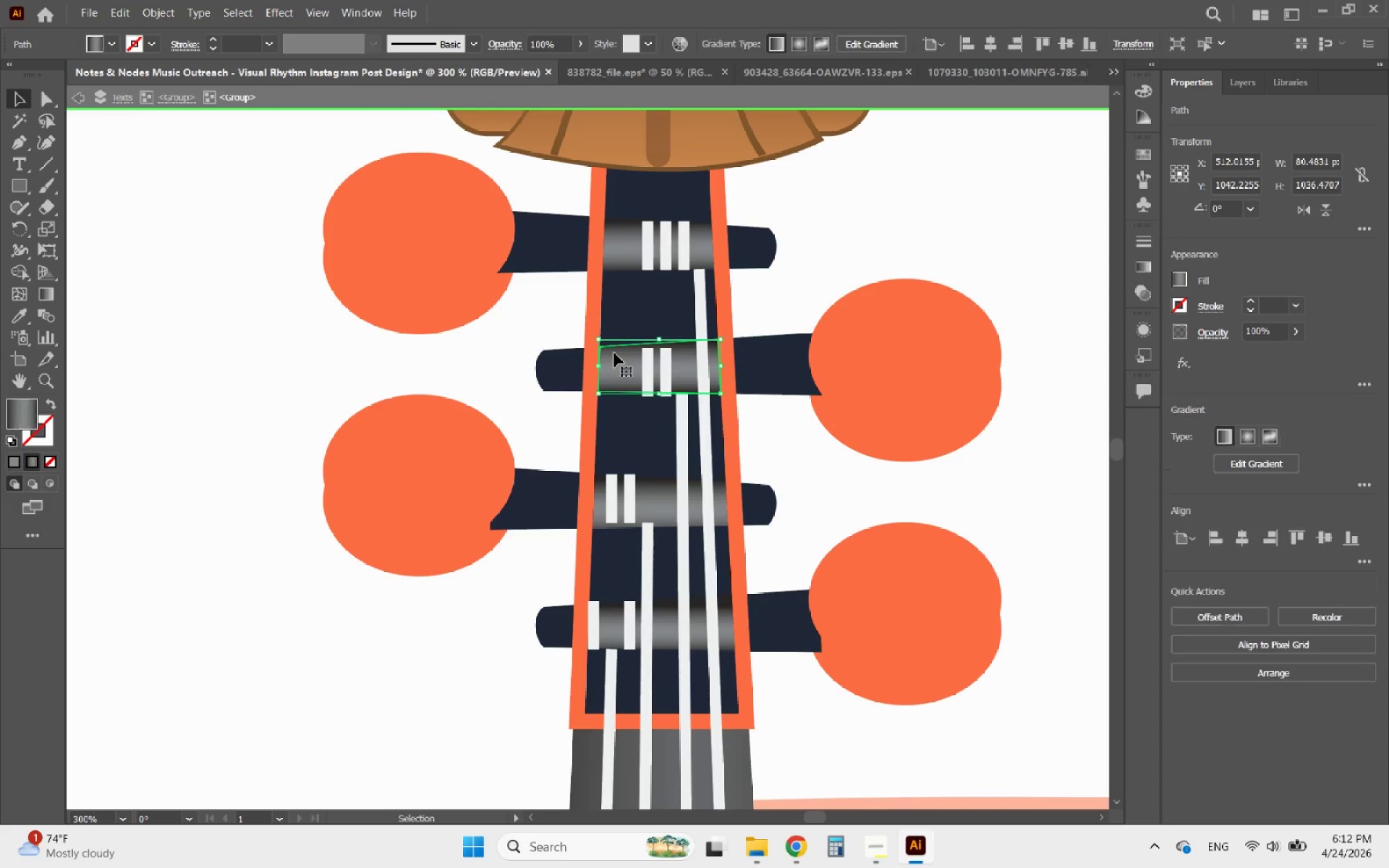 
hold_key(key=ShiftLeft, duration=2.94)
left_click([622, 260])
 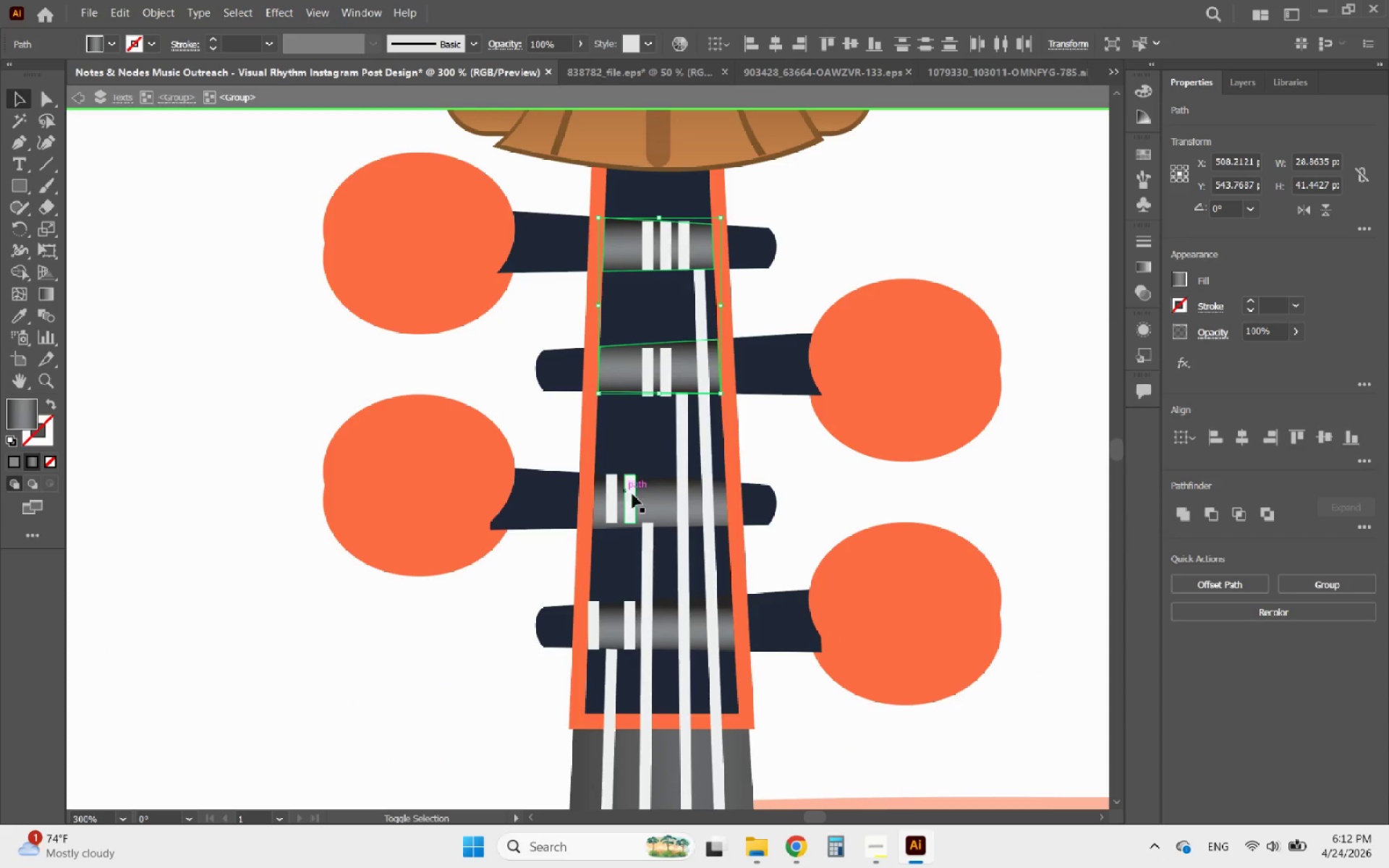 
left_click([658, 498])
 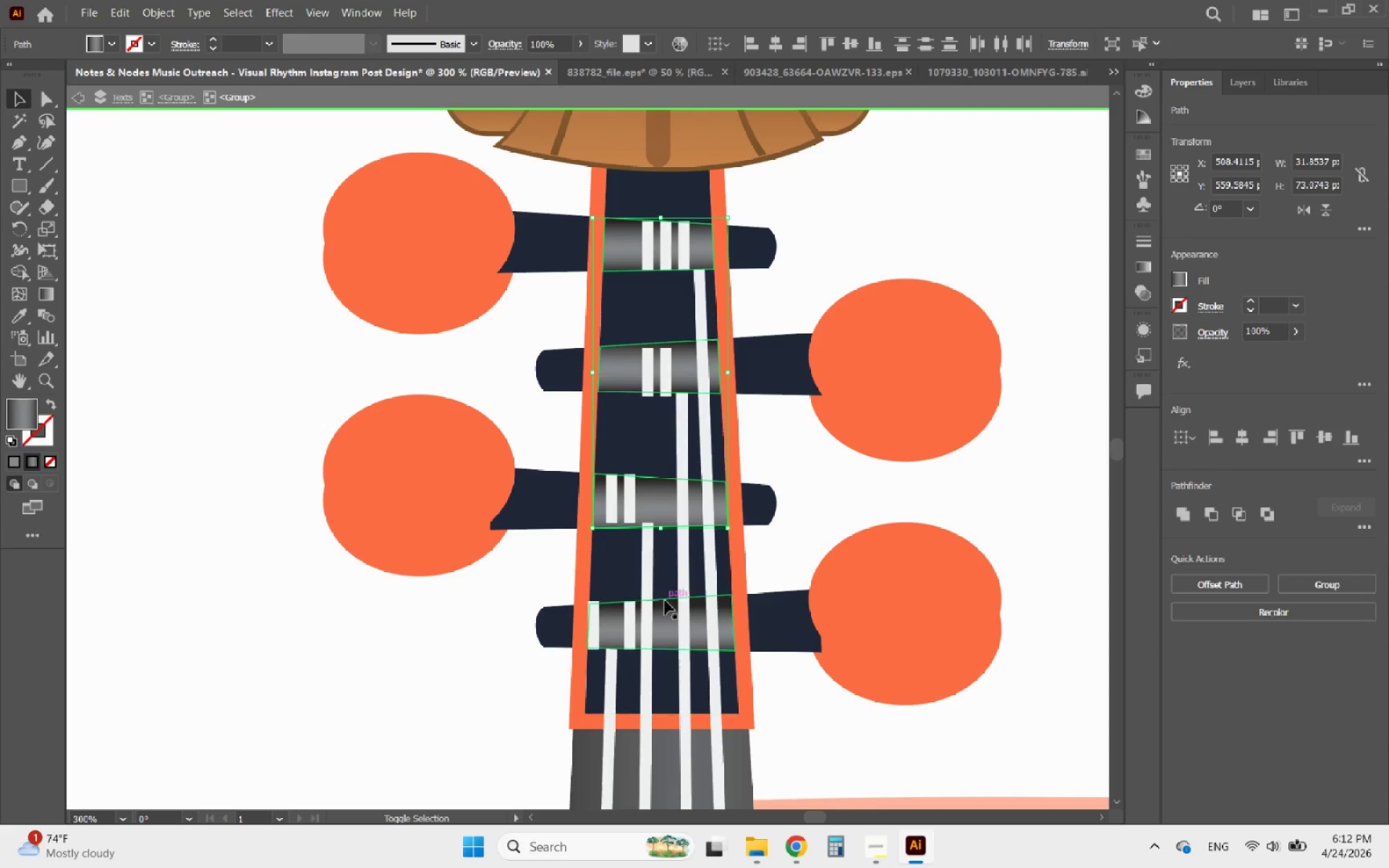 
left_click([663, 606])
 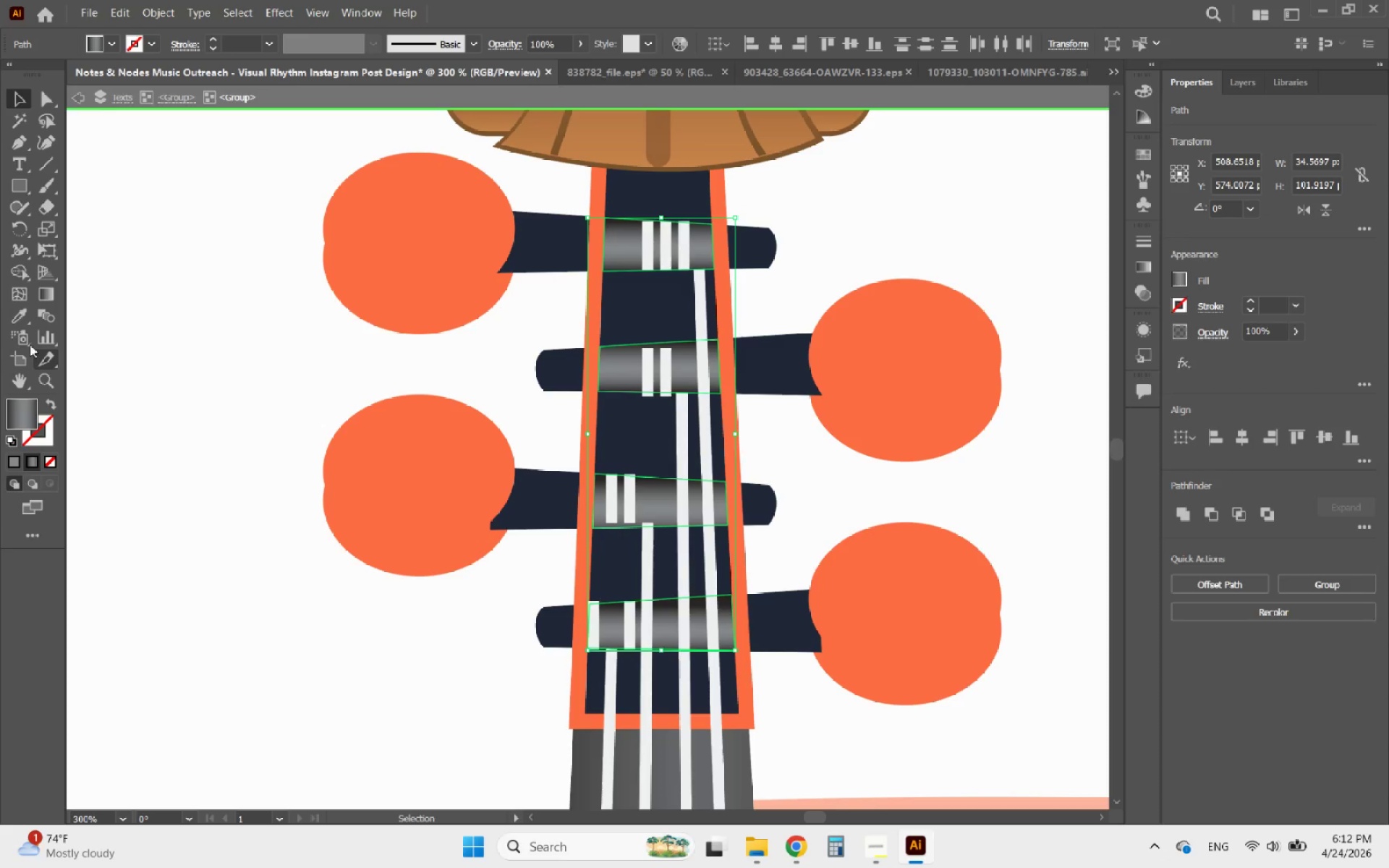 
left_click([22, 312])
 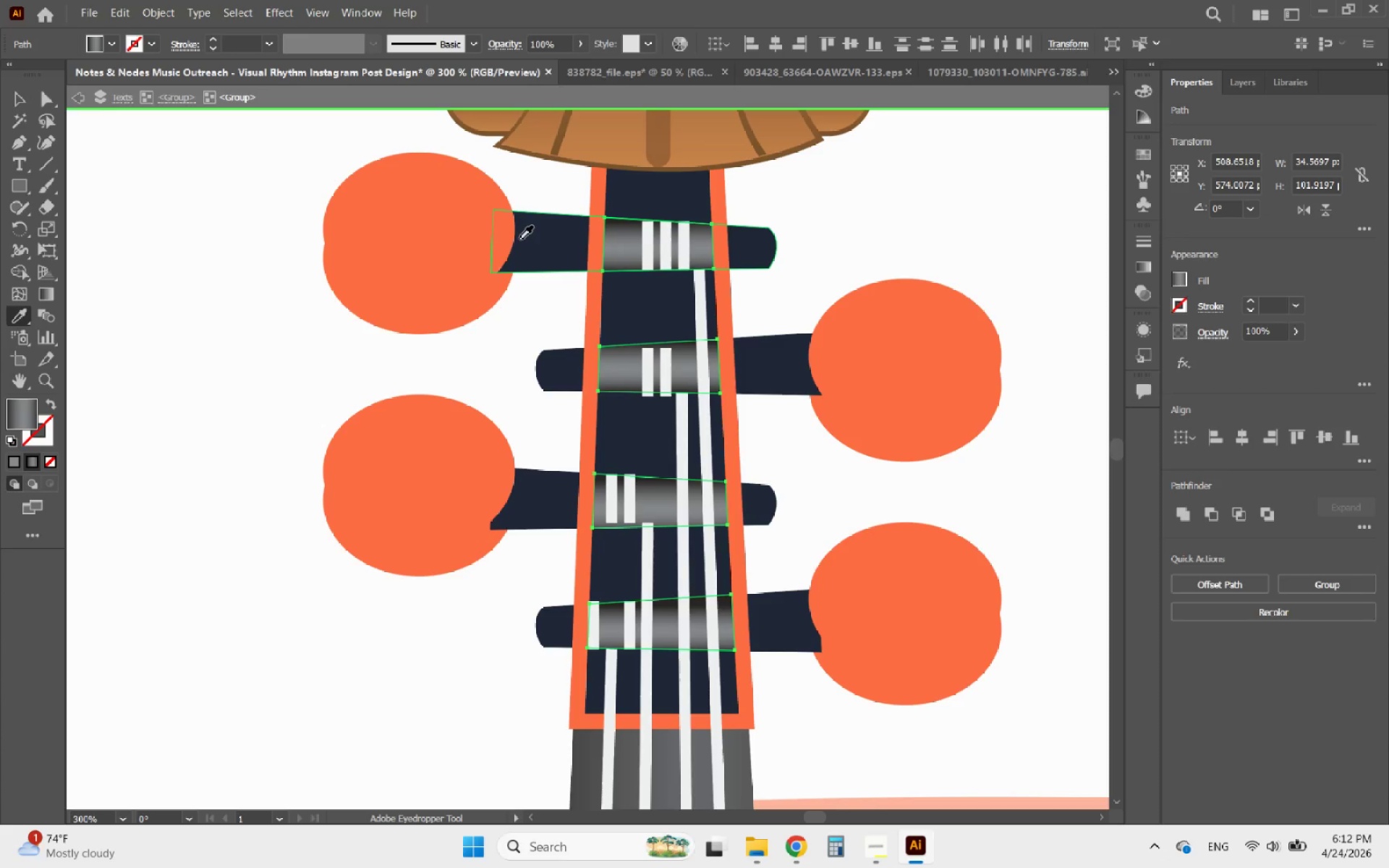 
left_click([551, 237])
 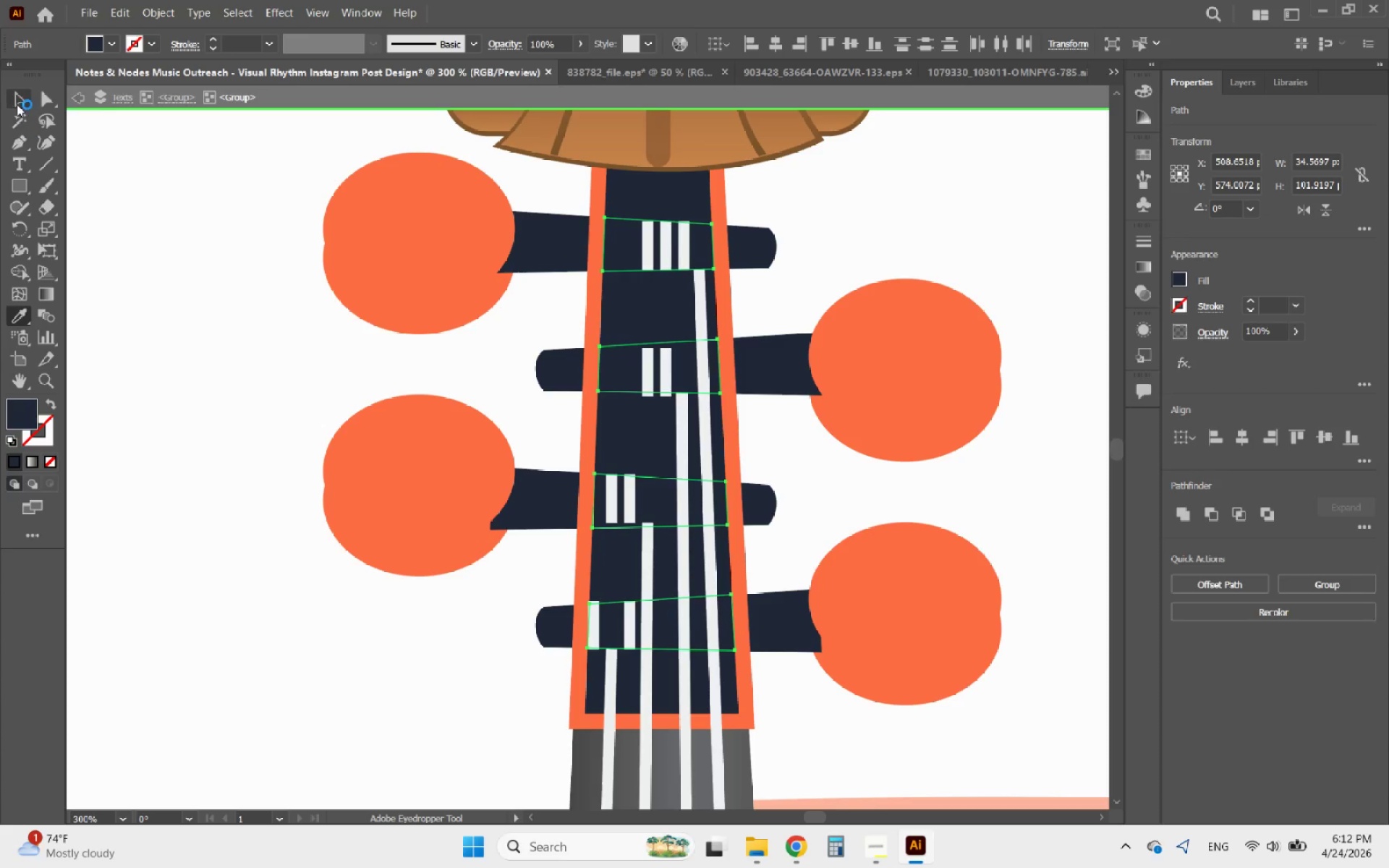 
left_click([17, 99])
 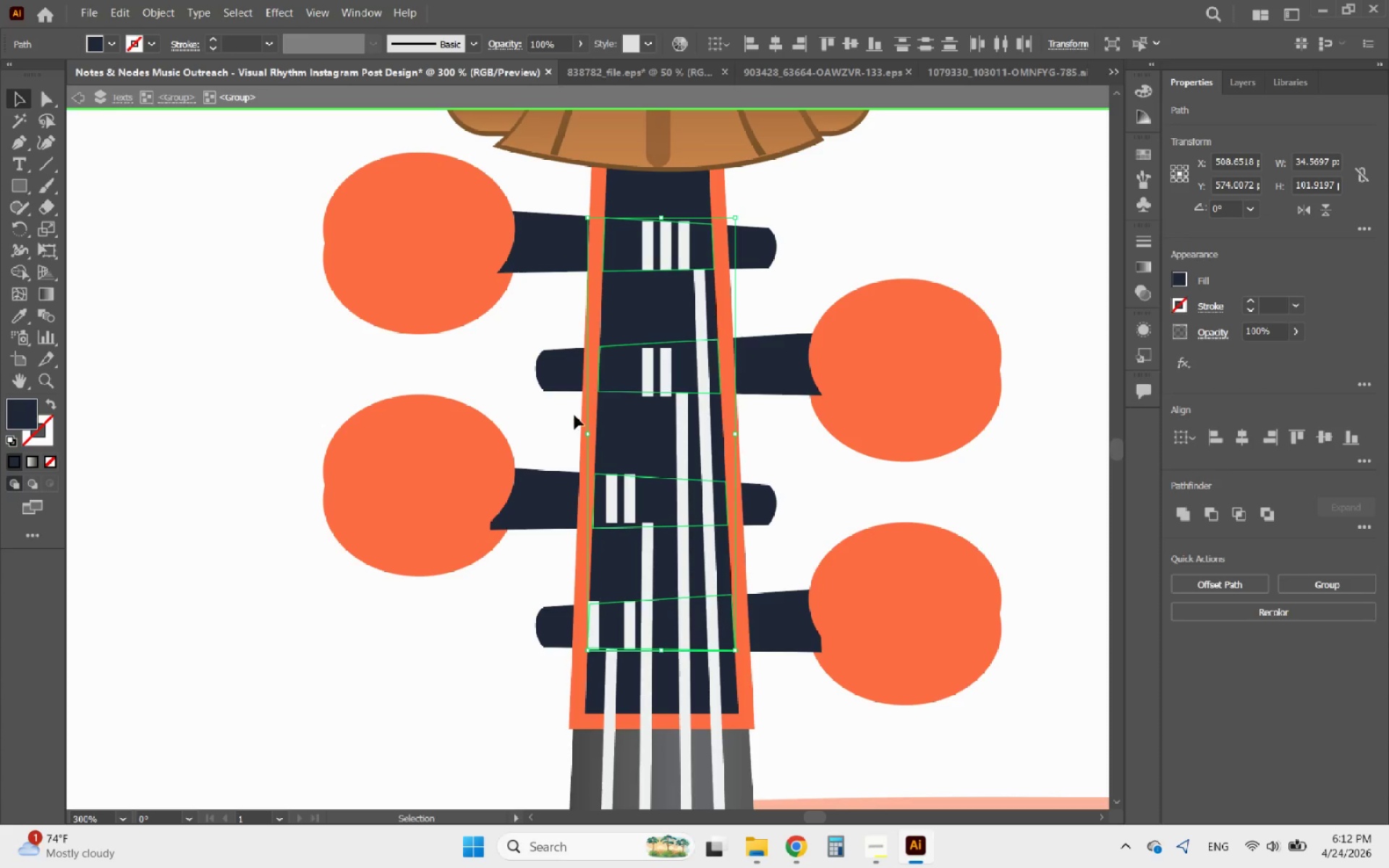 
hold_key(key=AltLeft, duration=0.5)
scroll: coordinate [571, 407], scroll_direction: down, amount: 2.0
 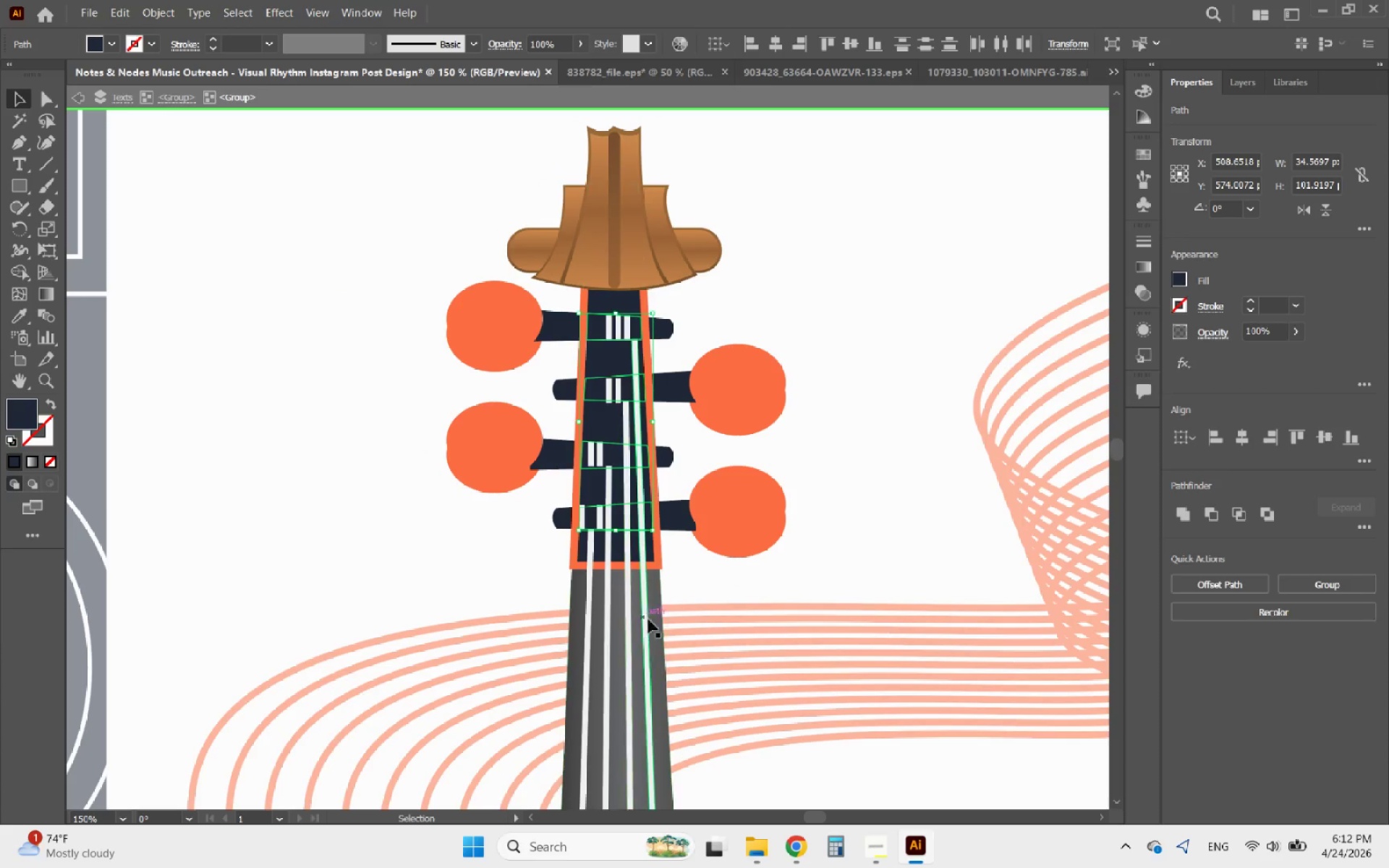 
left_click([655, 622])
 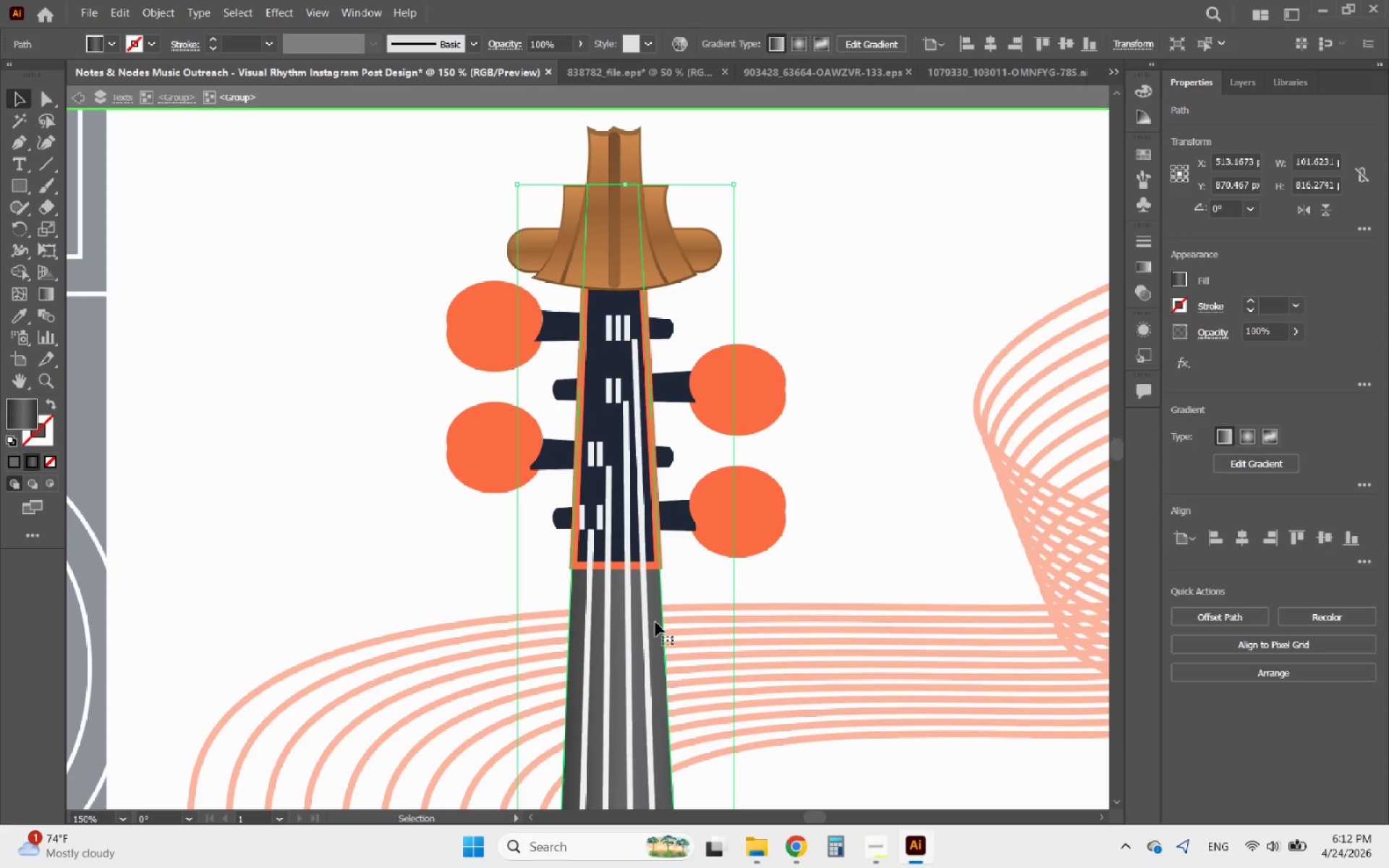 
hold_key(key=AltLeft, duration=0.52)
scroll: coordinate [643, 638], scroll_direction: up, amount: 3.0
 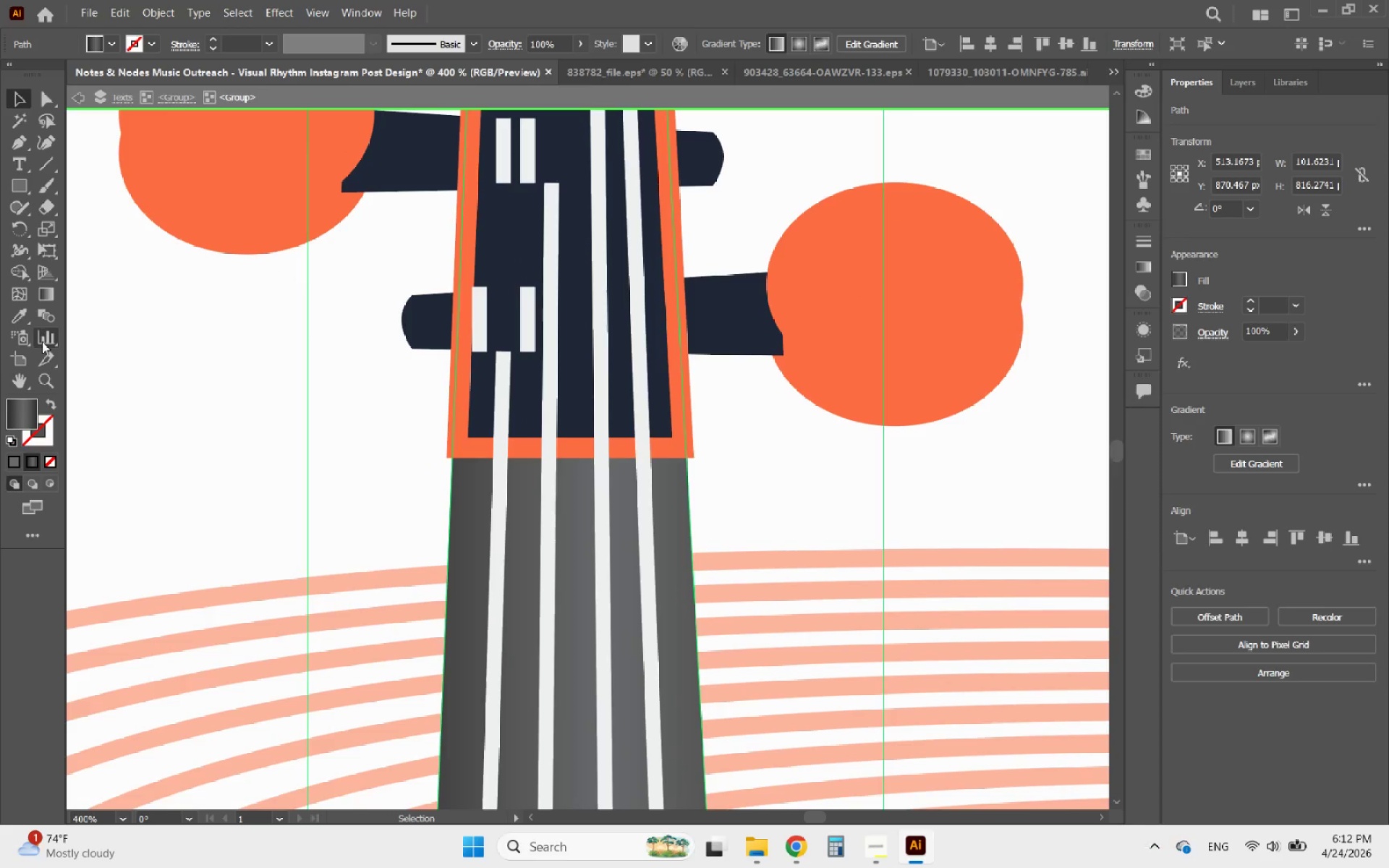 
left_click([20, 312])
 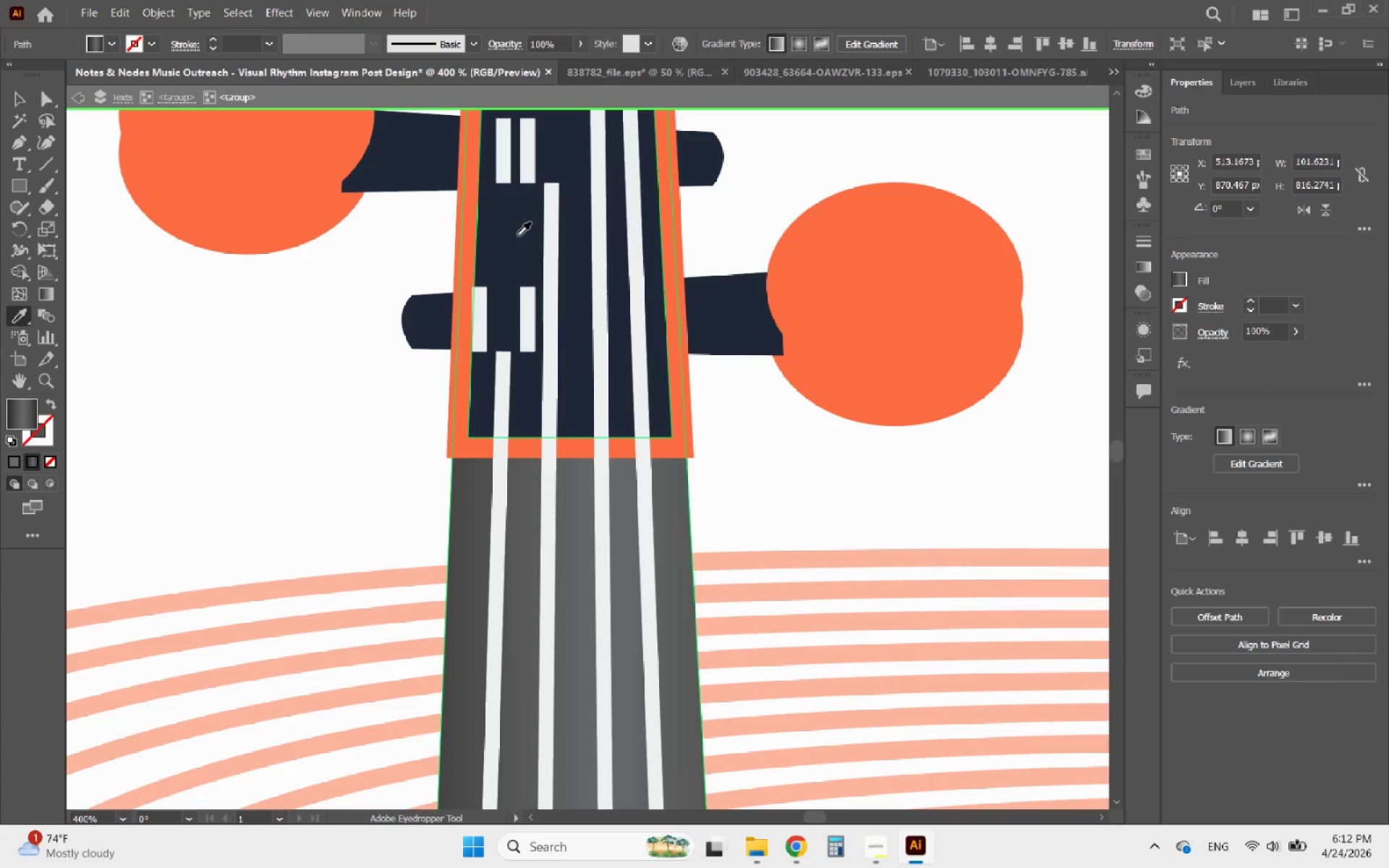 
left_click([517, 236])
 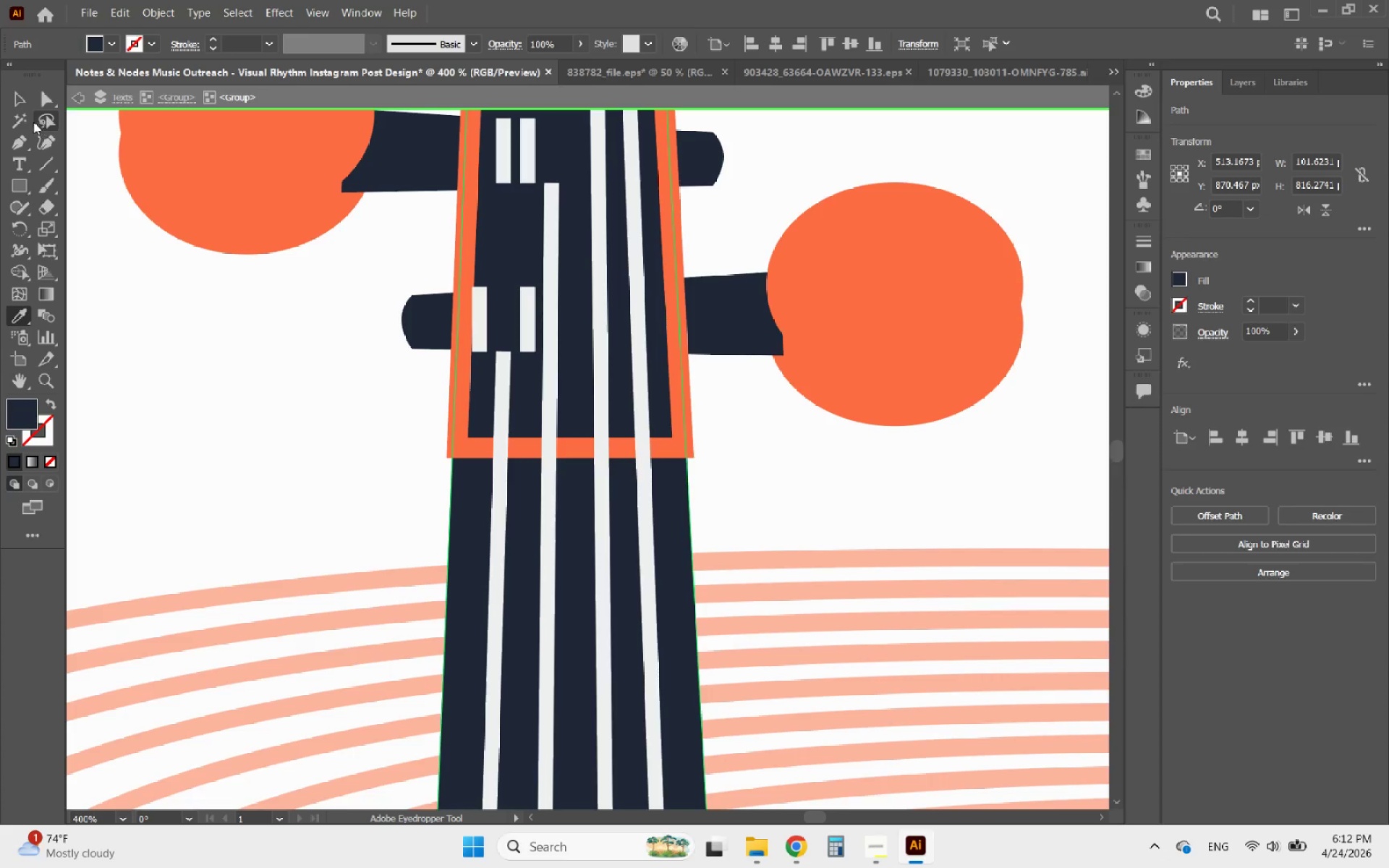 
left_click([20, 104])
 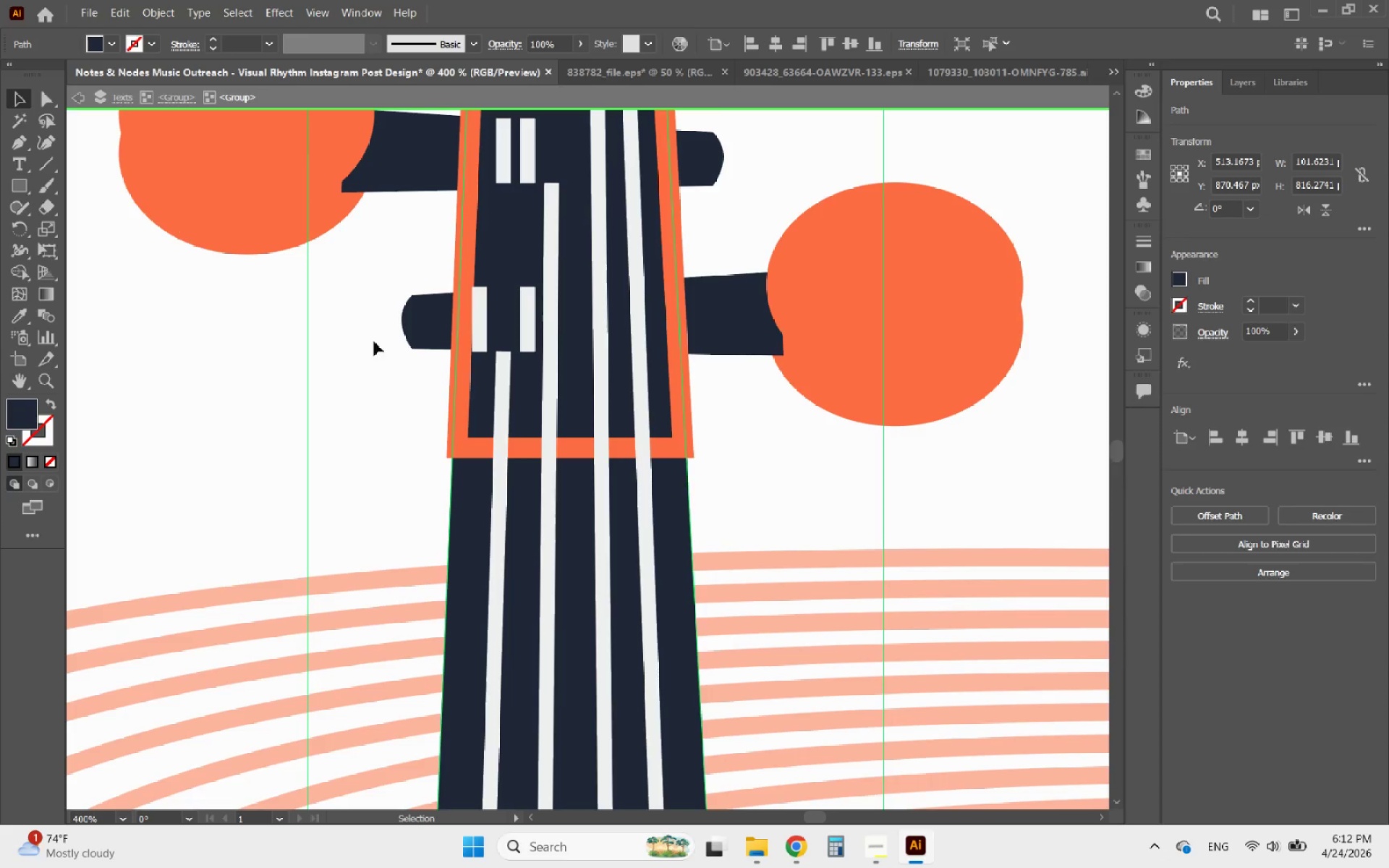 
hold_key(key=AltLeft, duration=0.66)
scroll: coordinate [535, 495], scroll_direction: down, amount: 5.0
 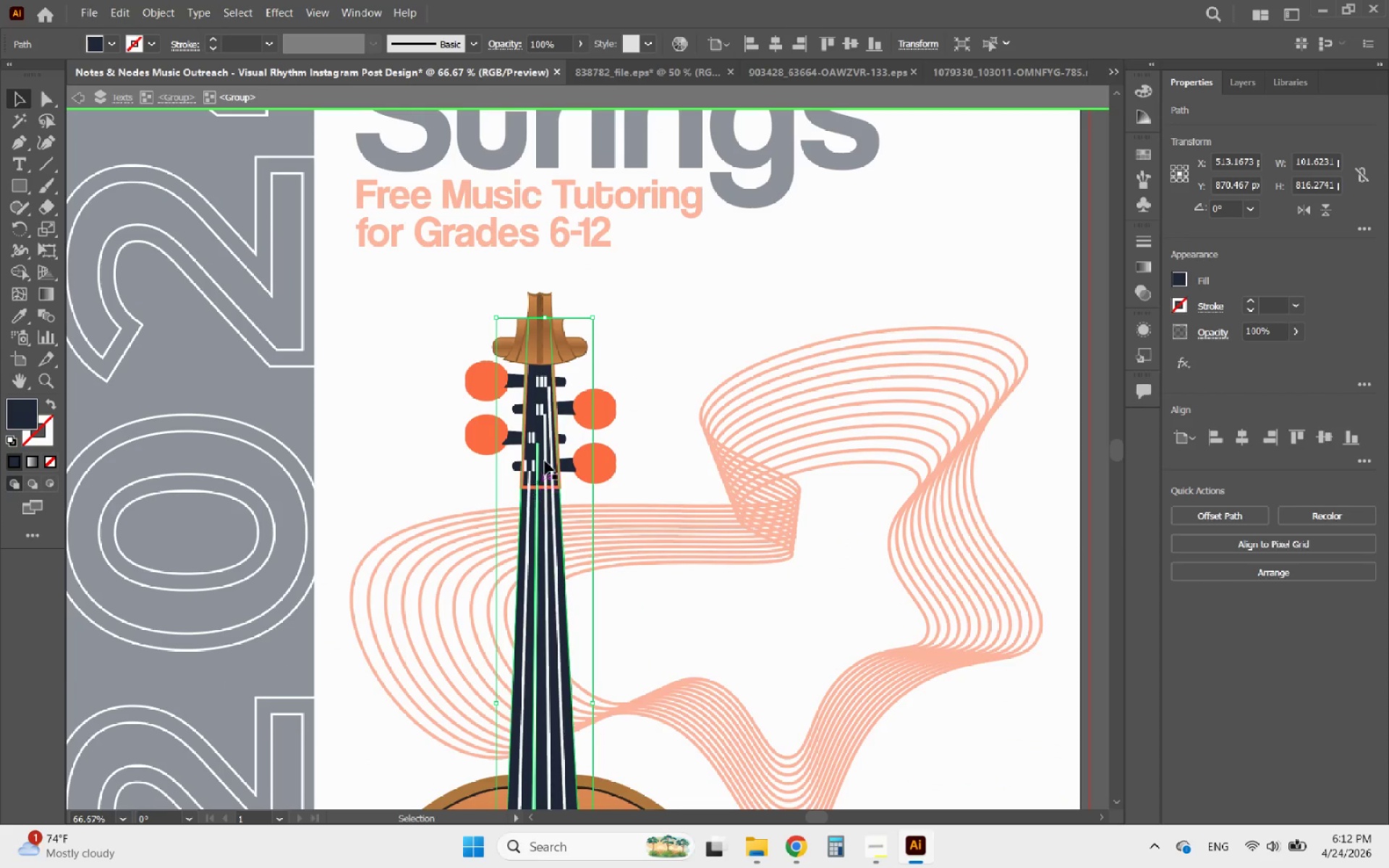 
hold_key(key=AltLeft, duration=0.48)
scroll: coordinate [617, 437], scroll_direction: up, amount: 5.0
 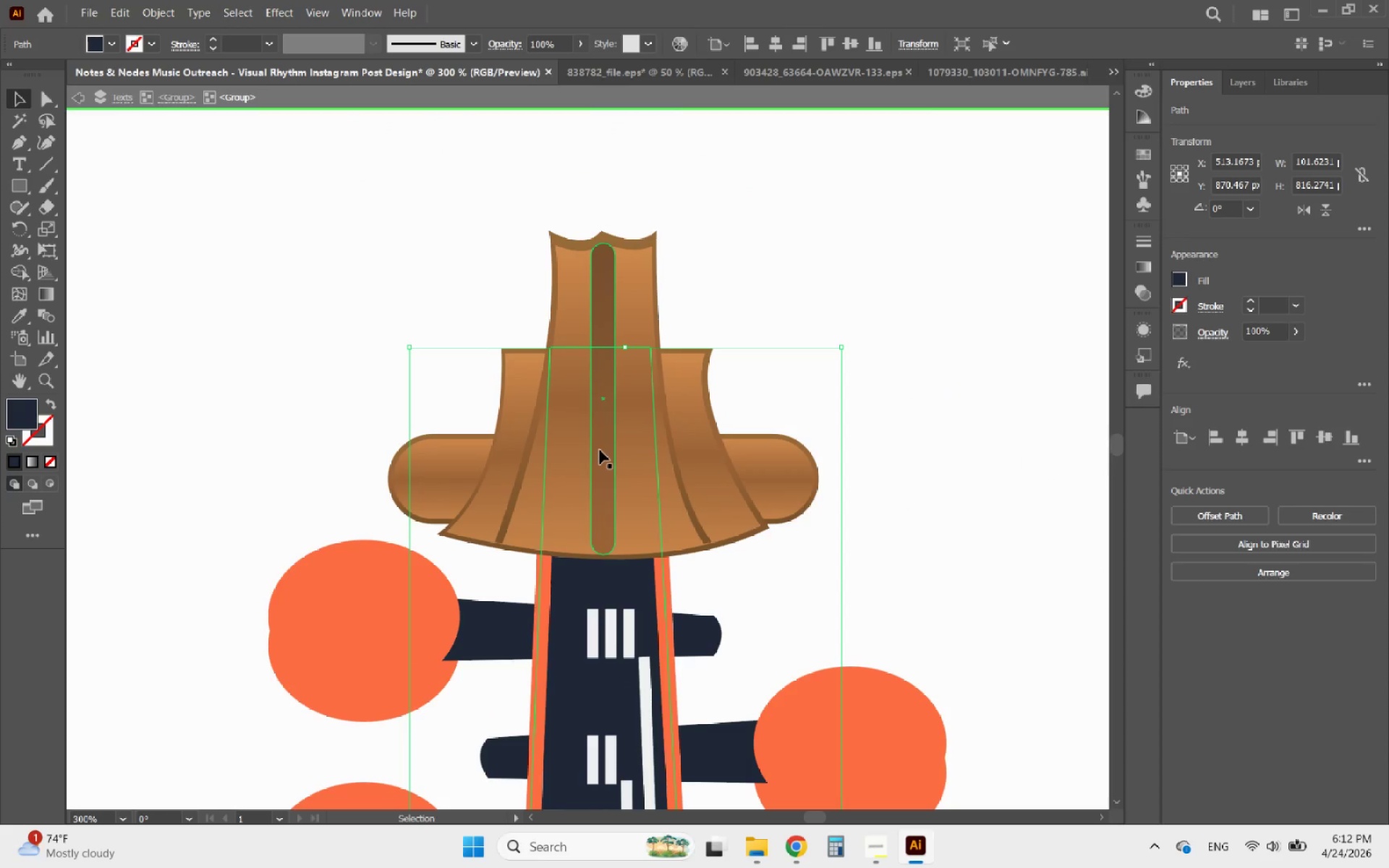 
left_click([600, 450])
 